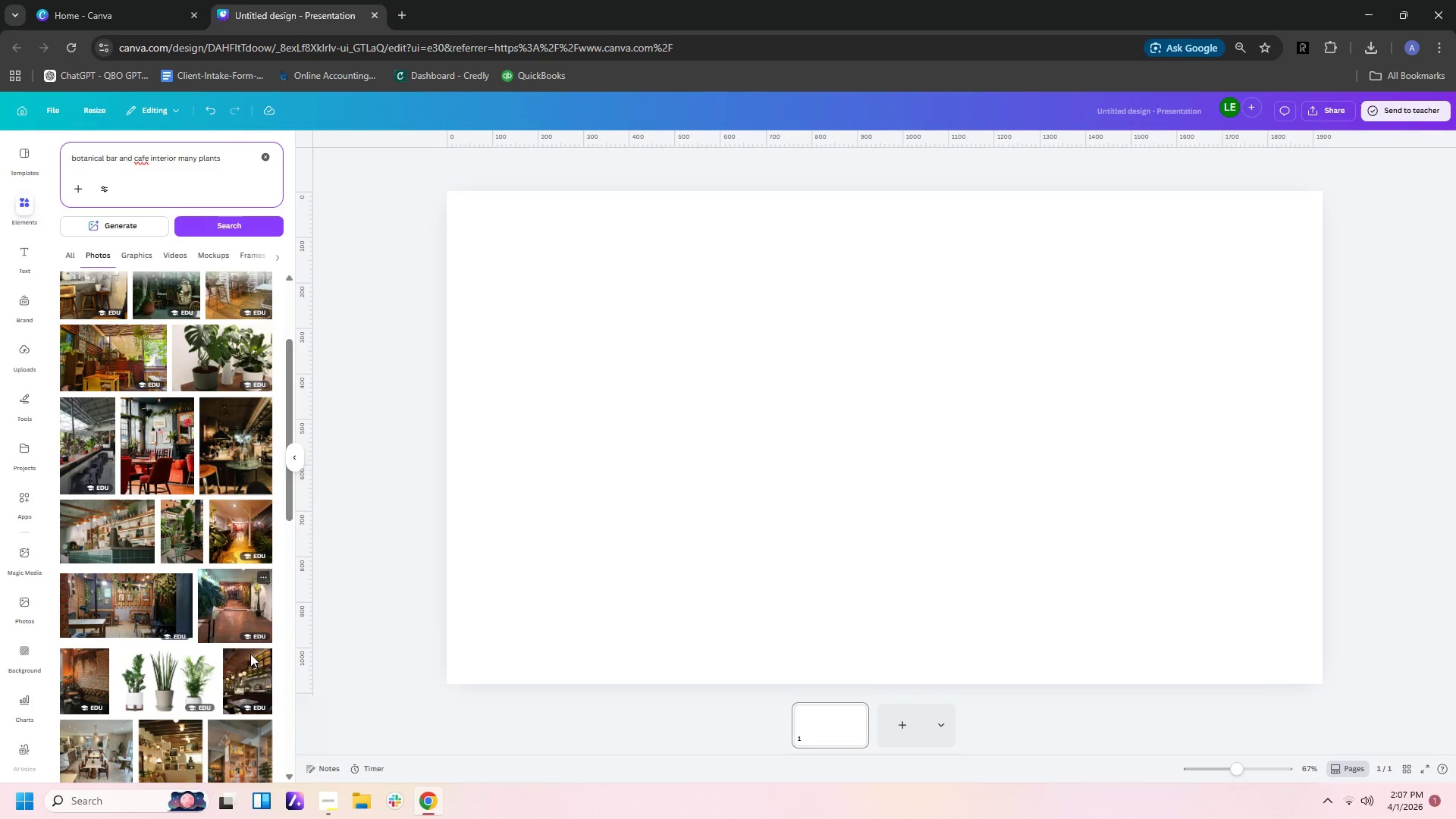 
left_click([146, 350])
 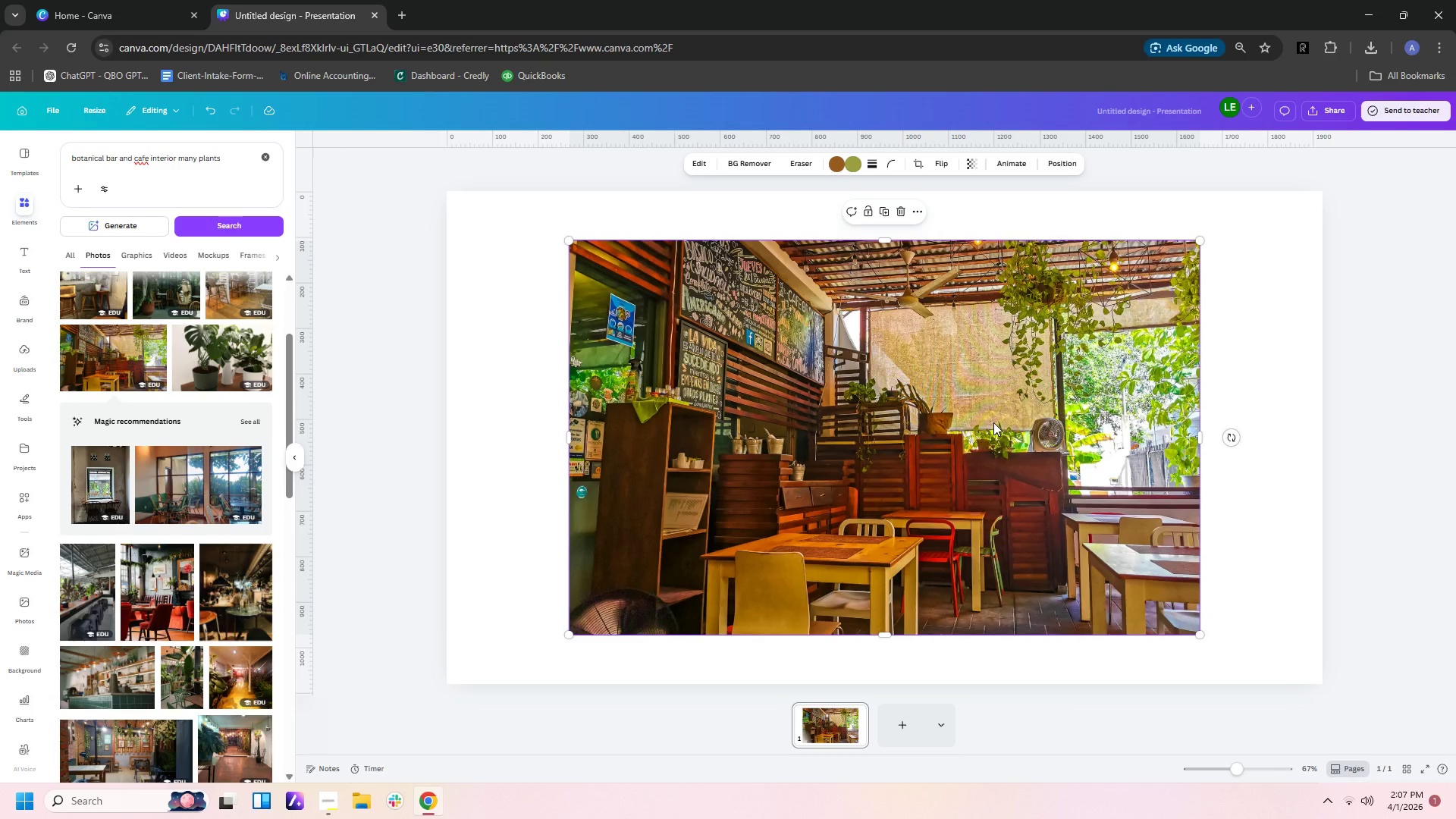 
wait(7.47)
 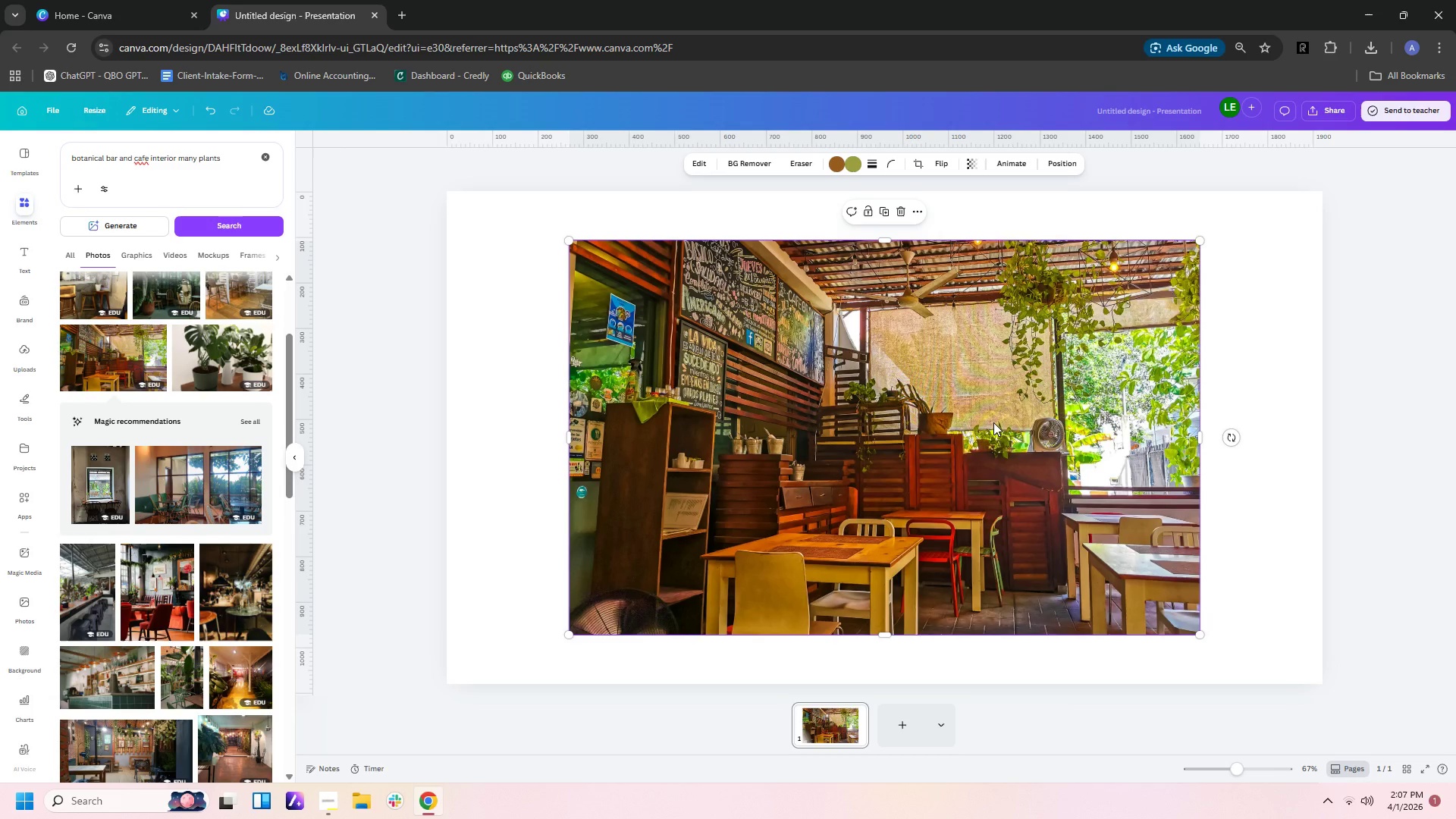 
key(Delete)
 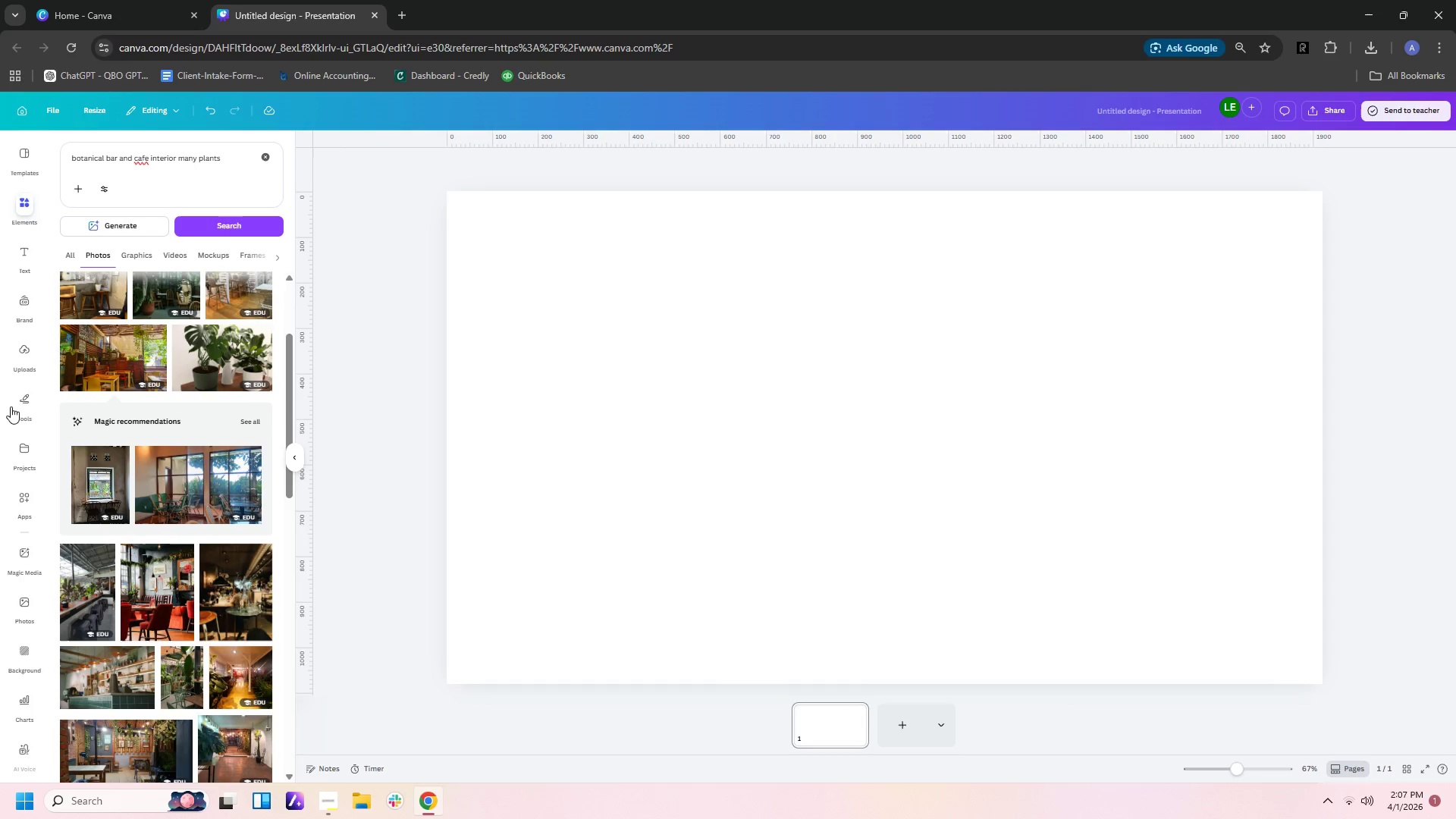 
scroll: coordinate [186, 570], scroll_direction: down, amount: 4.0
 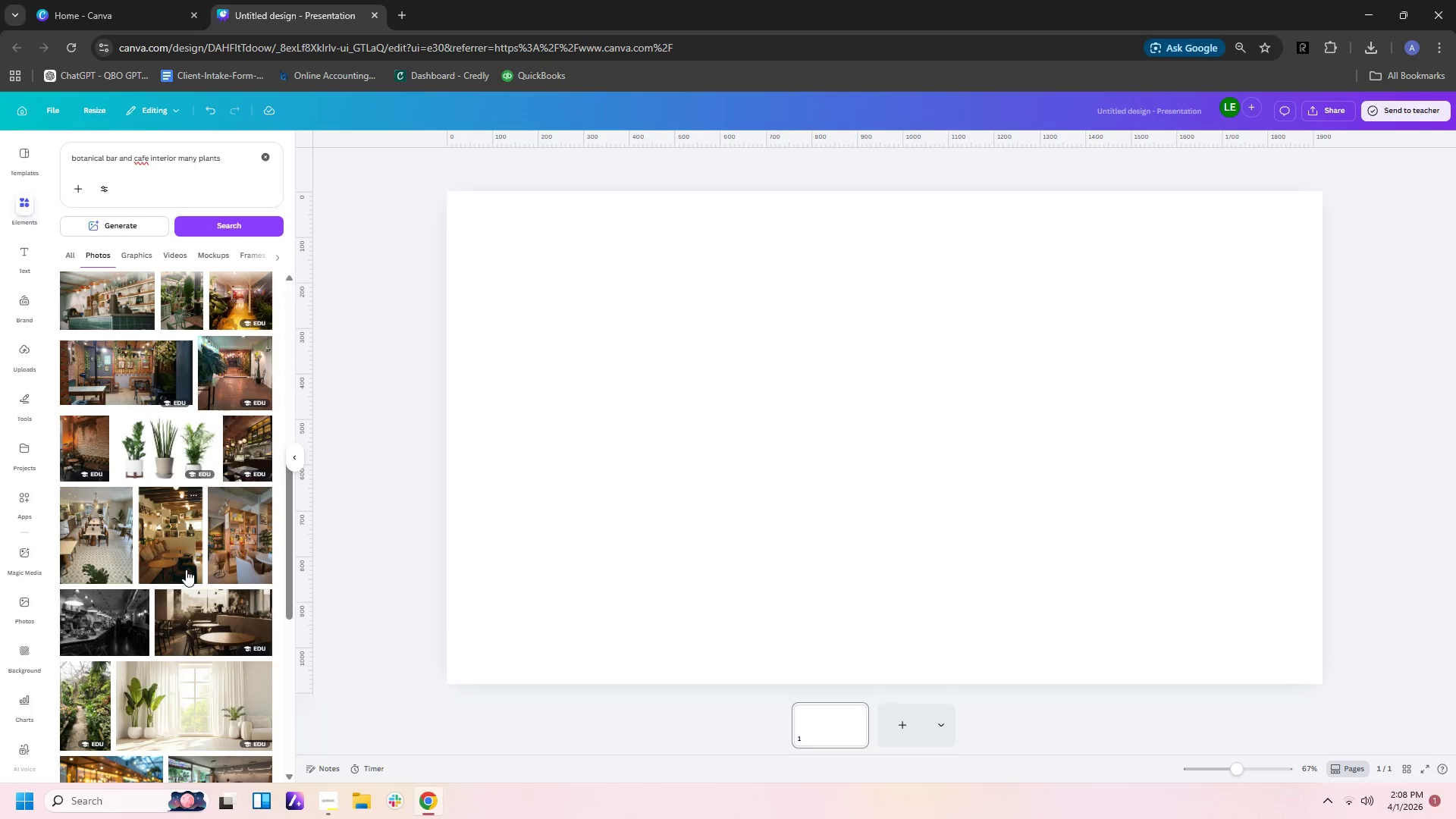 
left_click([235, 559])
 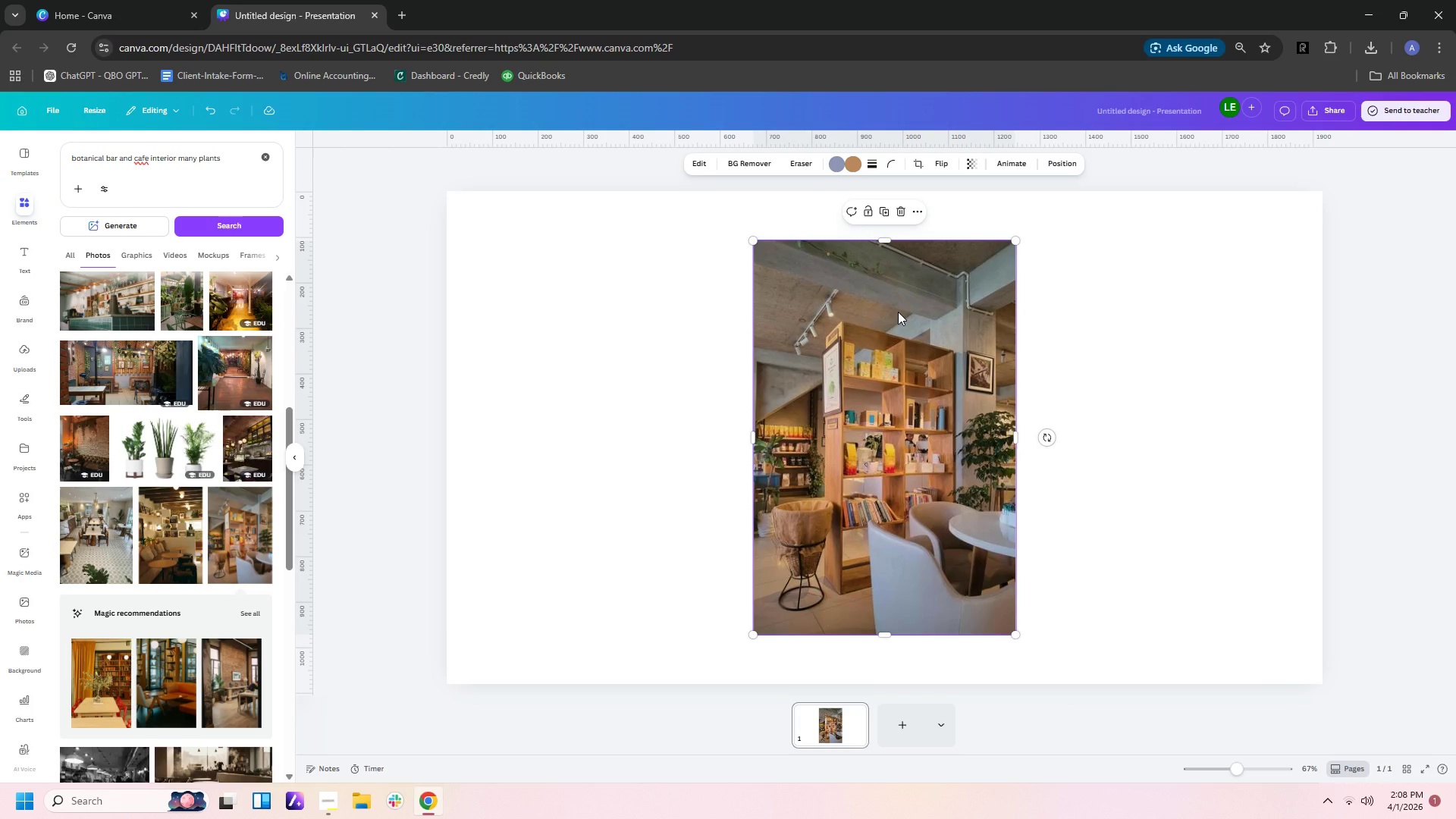 
wait(5.52)
 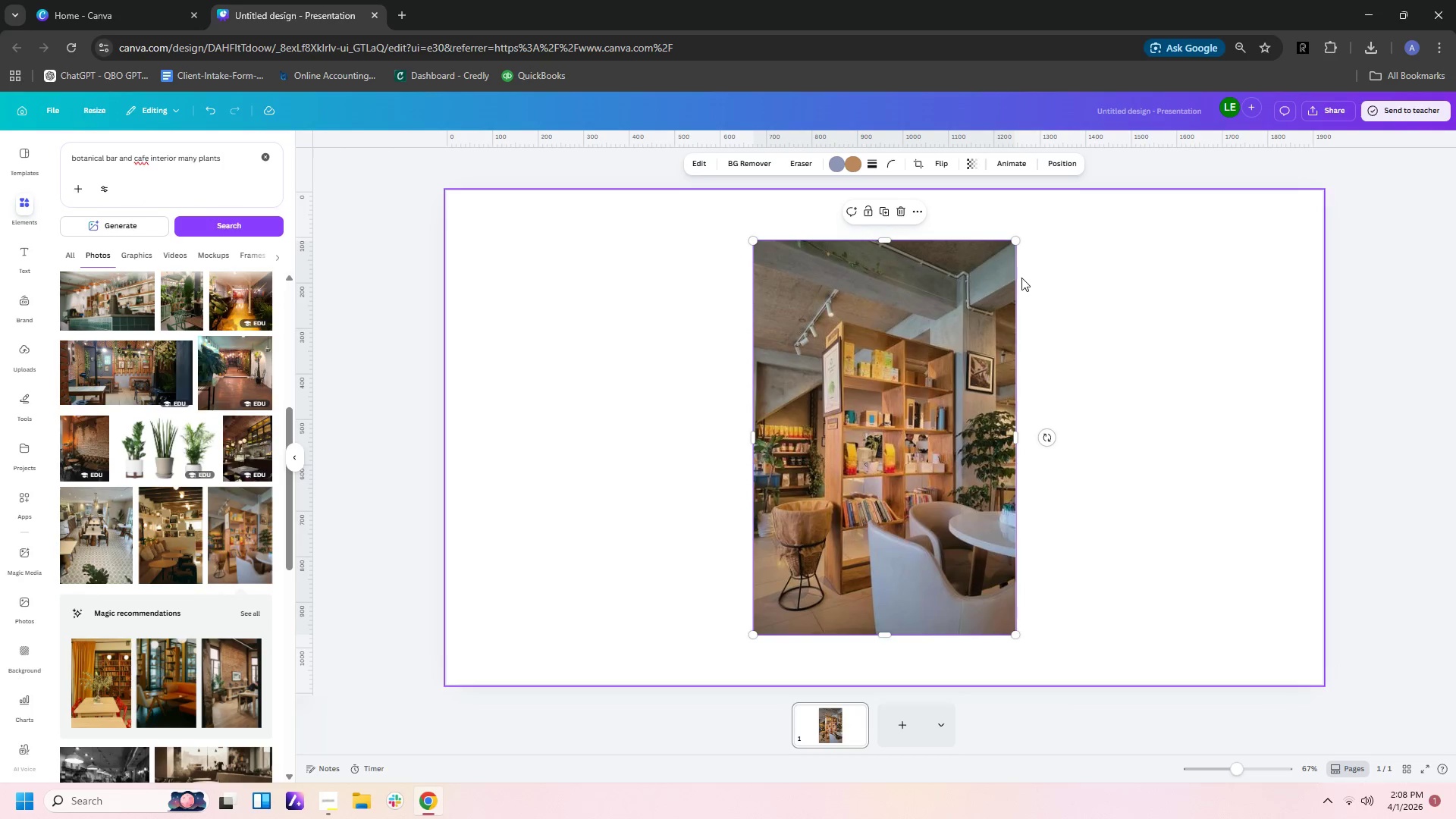 
key(Delete)
 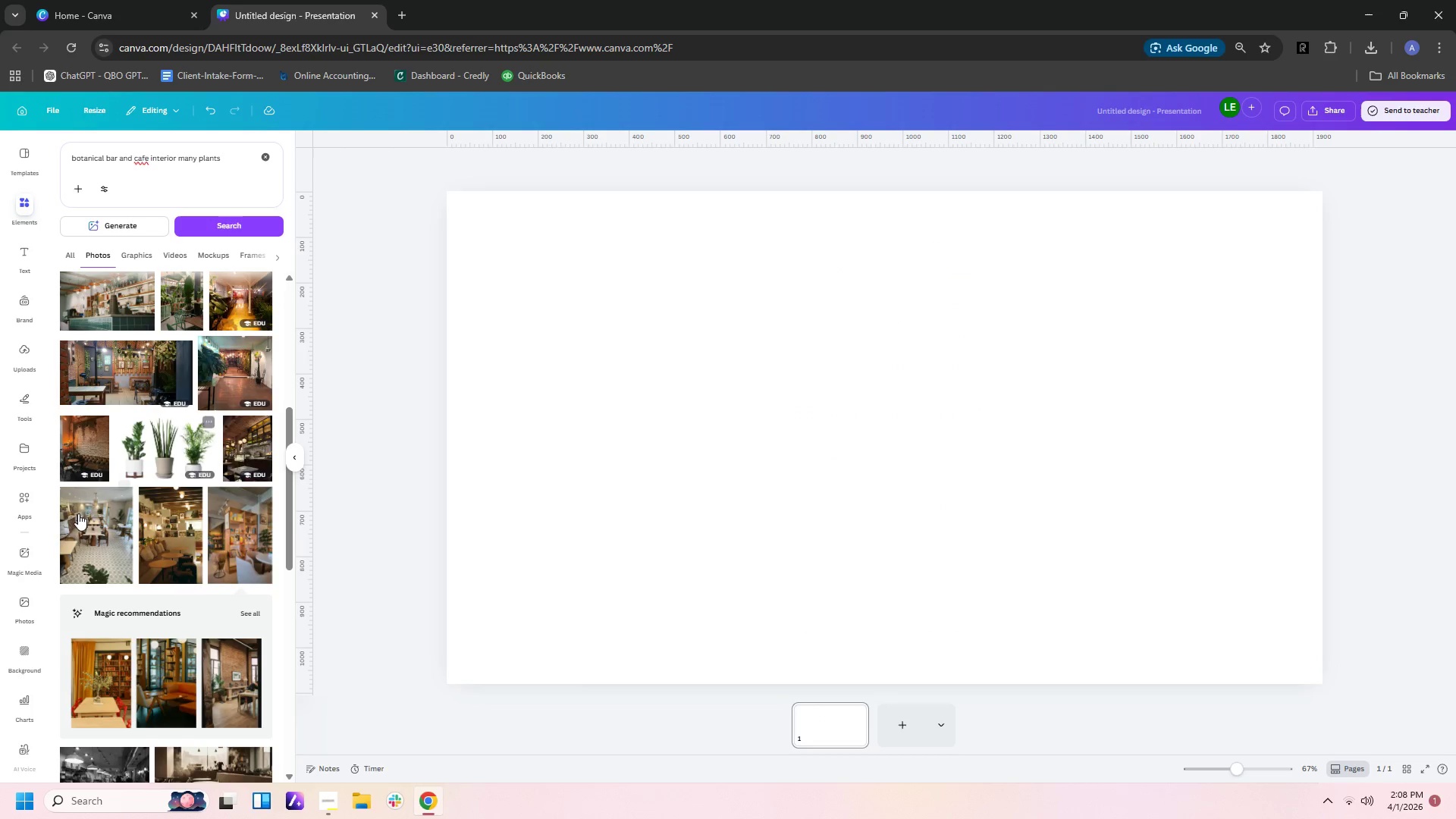 
scroll: coordinate [199, 662], scroll_direction: down, amount: 5.0
 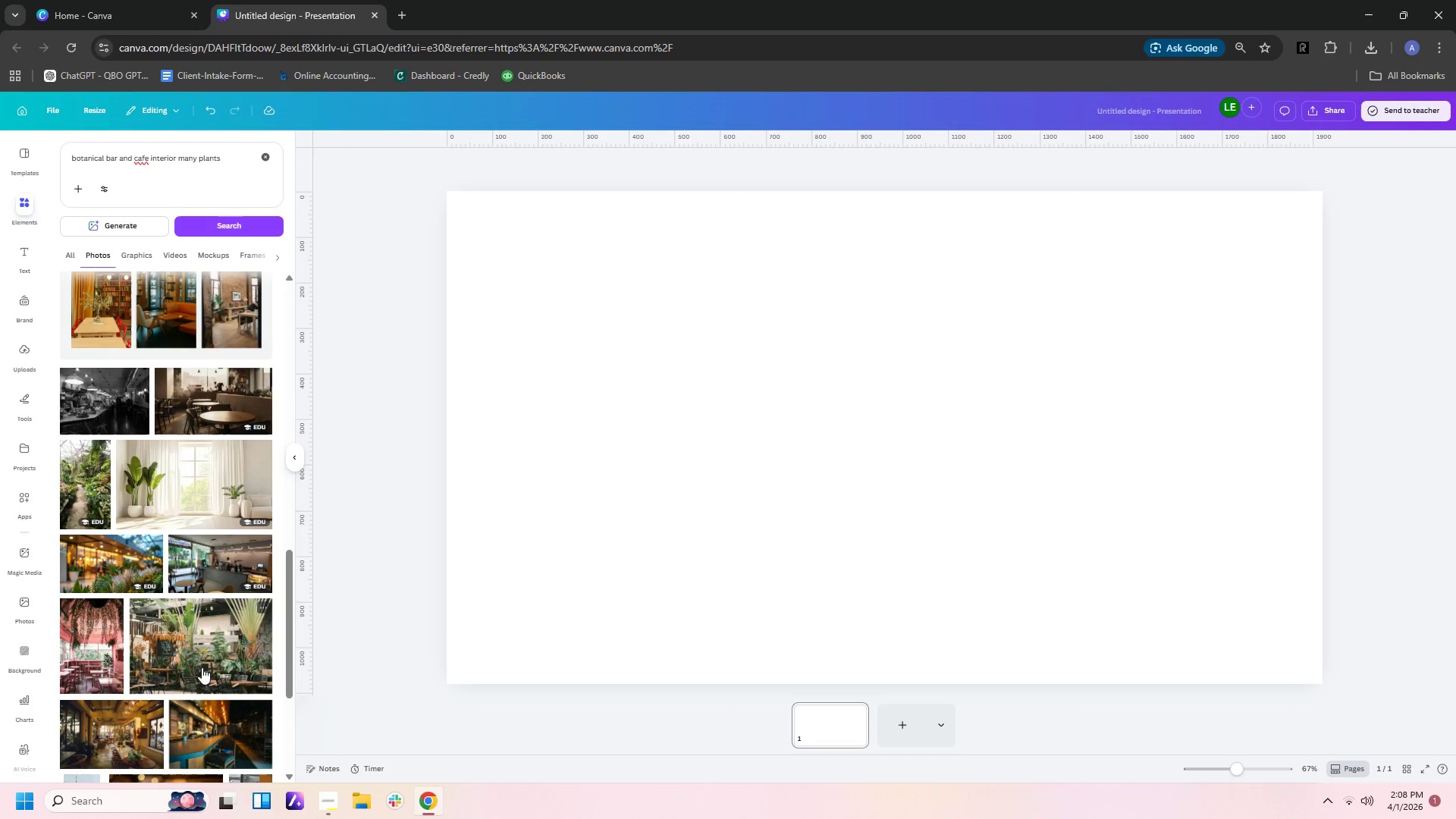 
left_click([202, 661])
 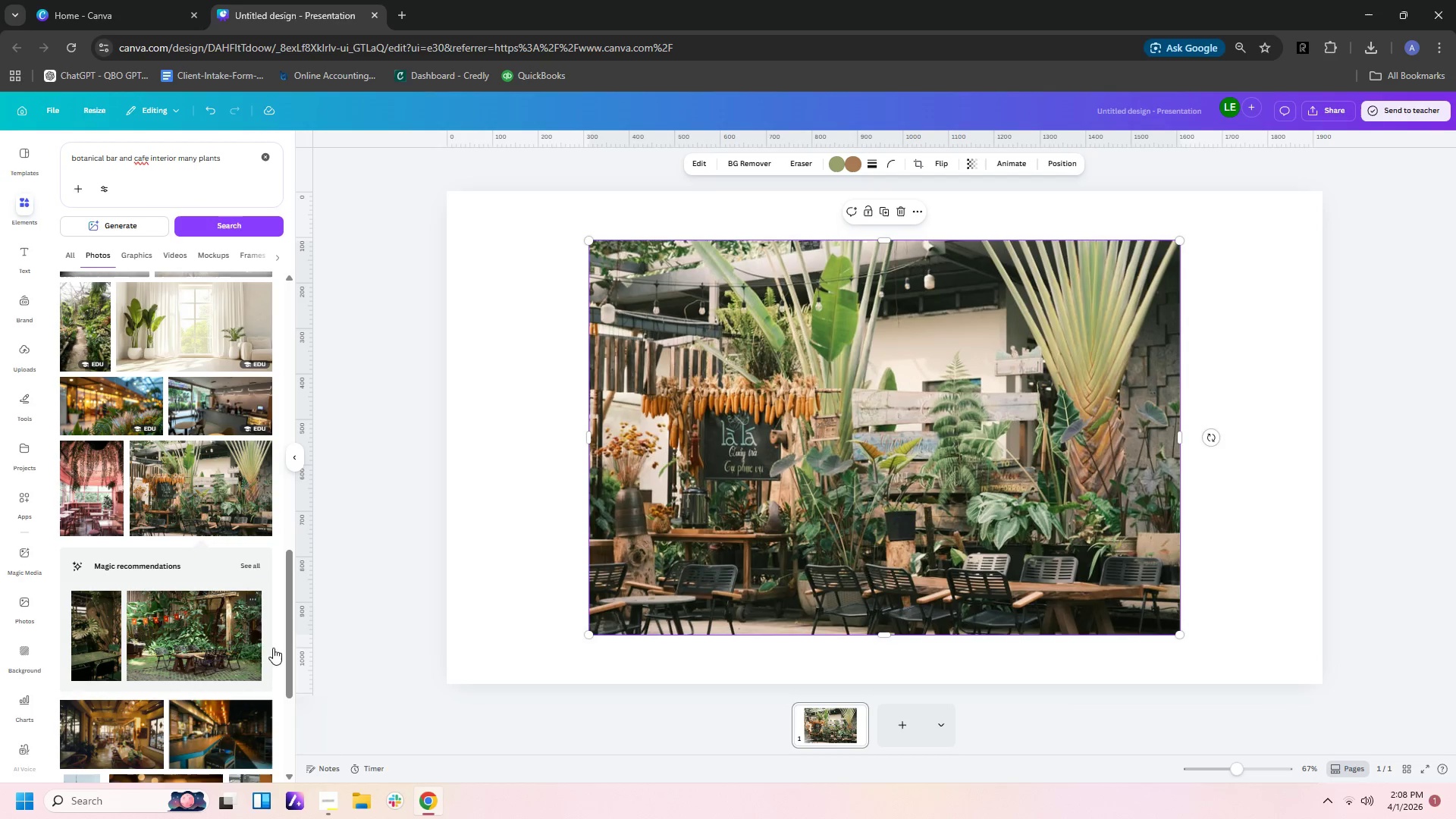 
wait(8.42)
 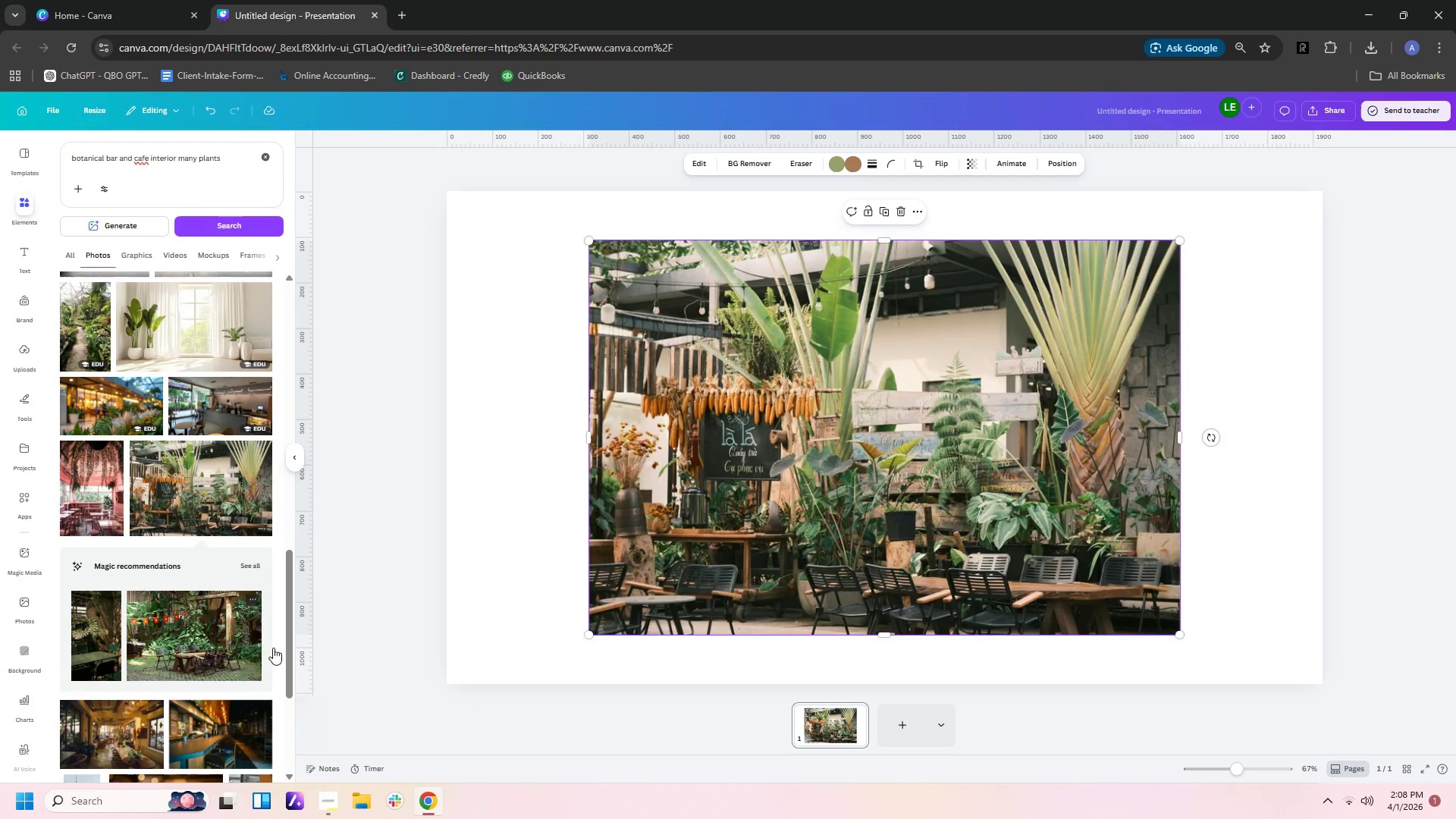 
scroll: coordinate [219, 606], scroll_direction: down, amount: 4.0
 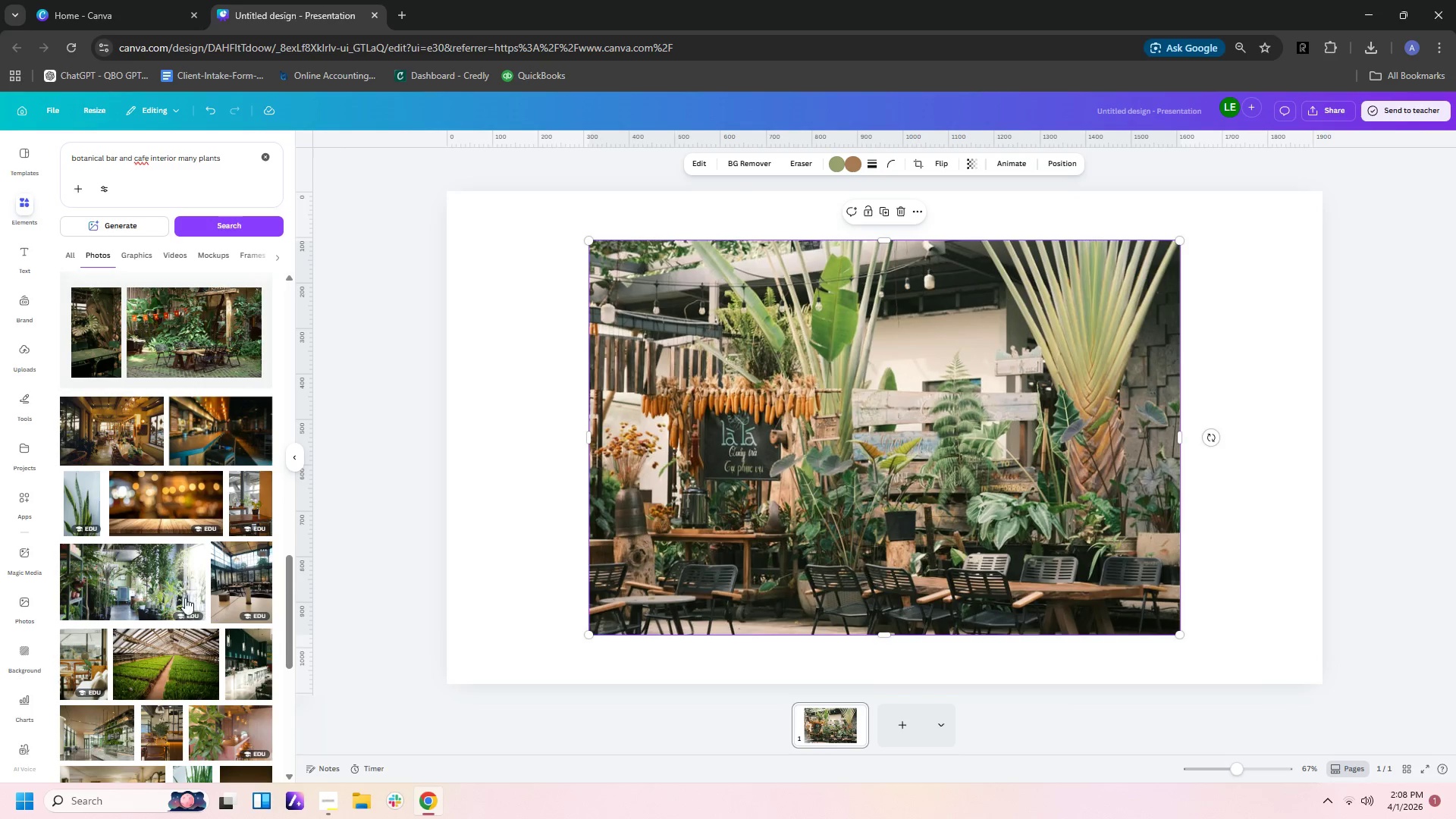 
left_click([140, 589])
 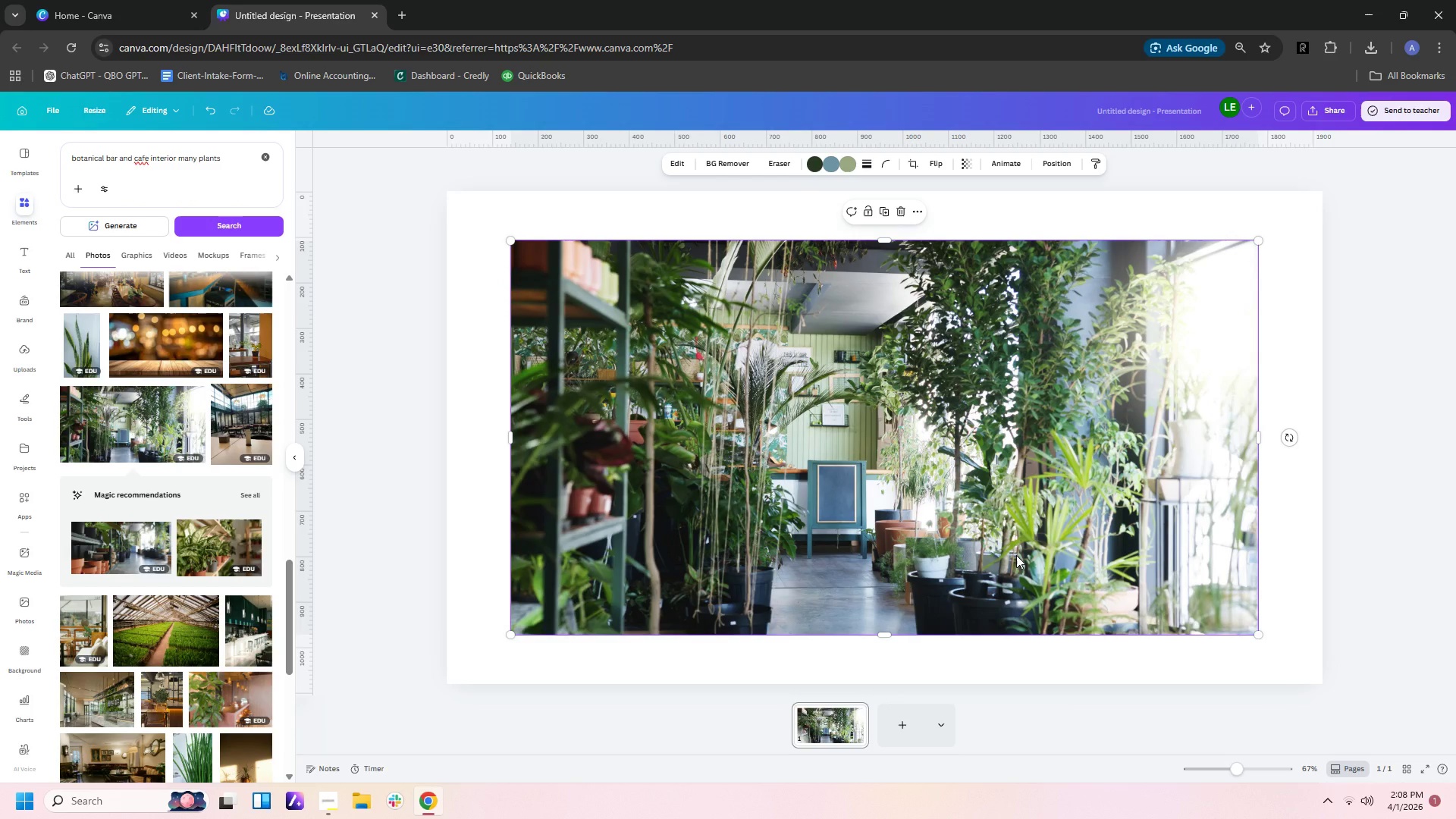 
wait(7.23)
 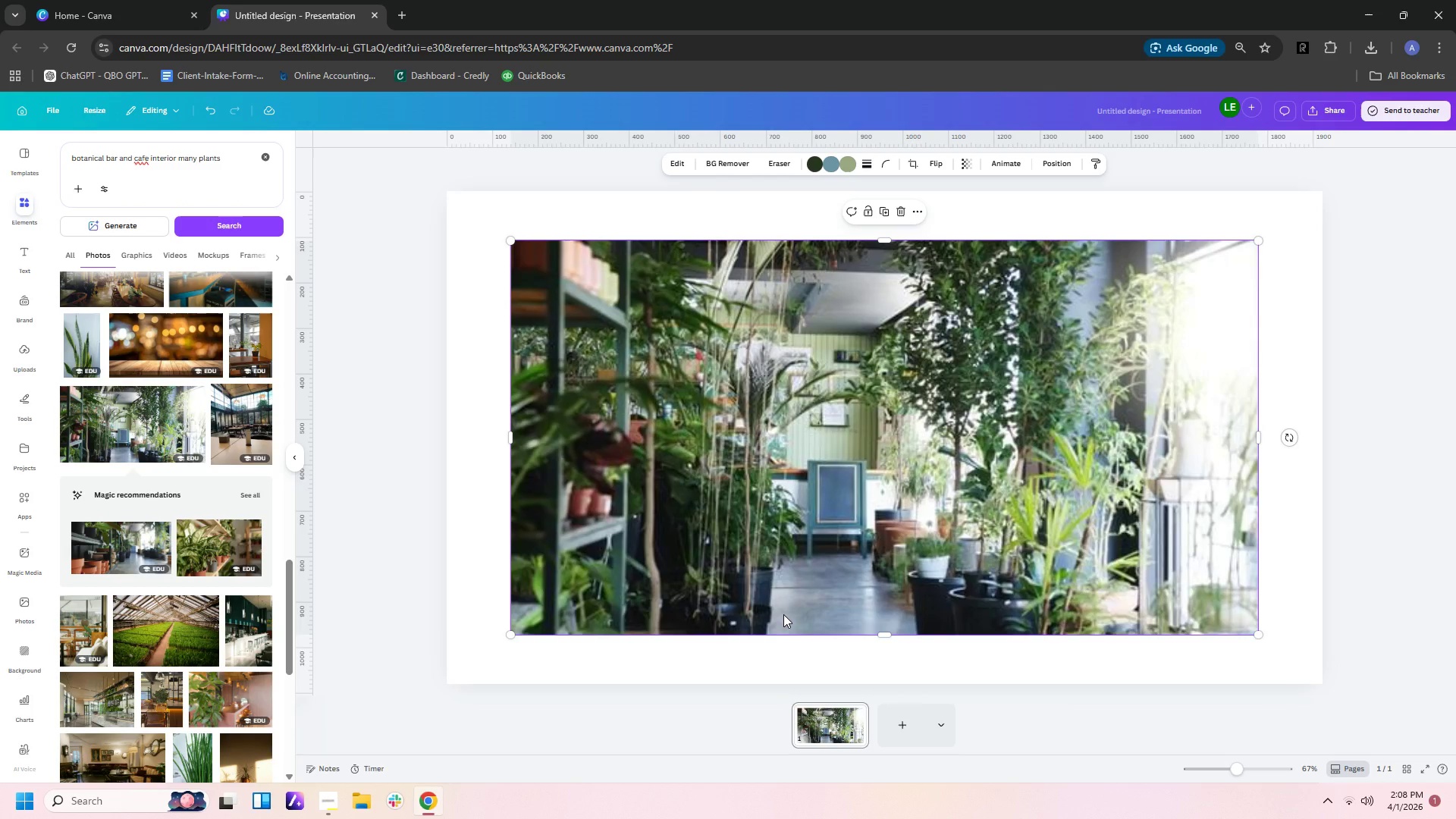 
scroll: coordinate [206, 569], scroll_direction: down, amount: 4.0
 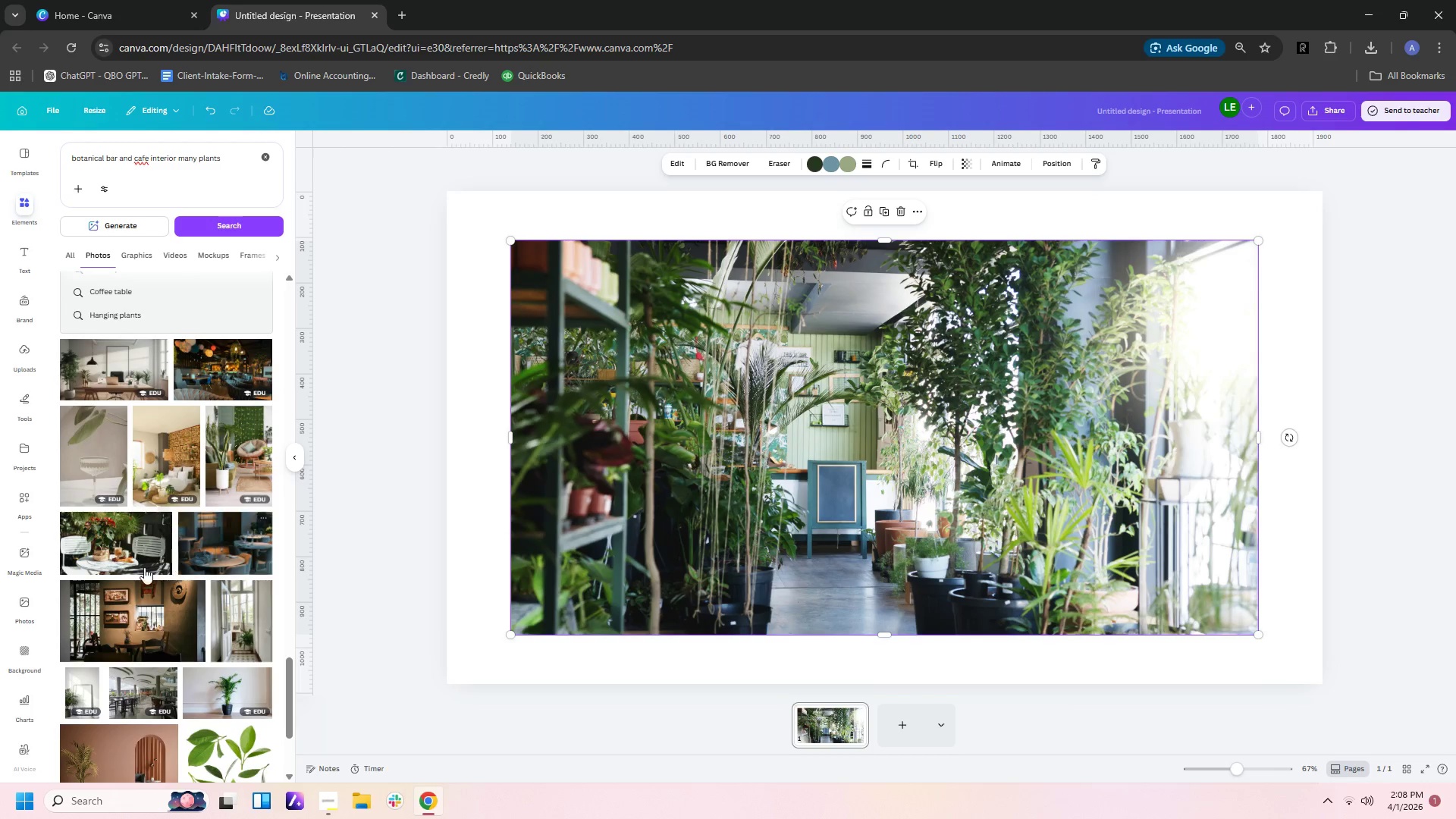 
left_click([138, 567])
 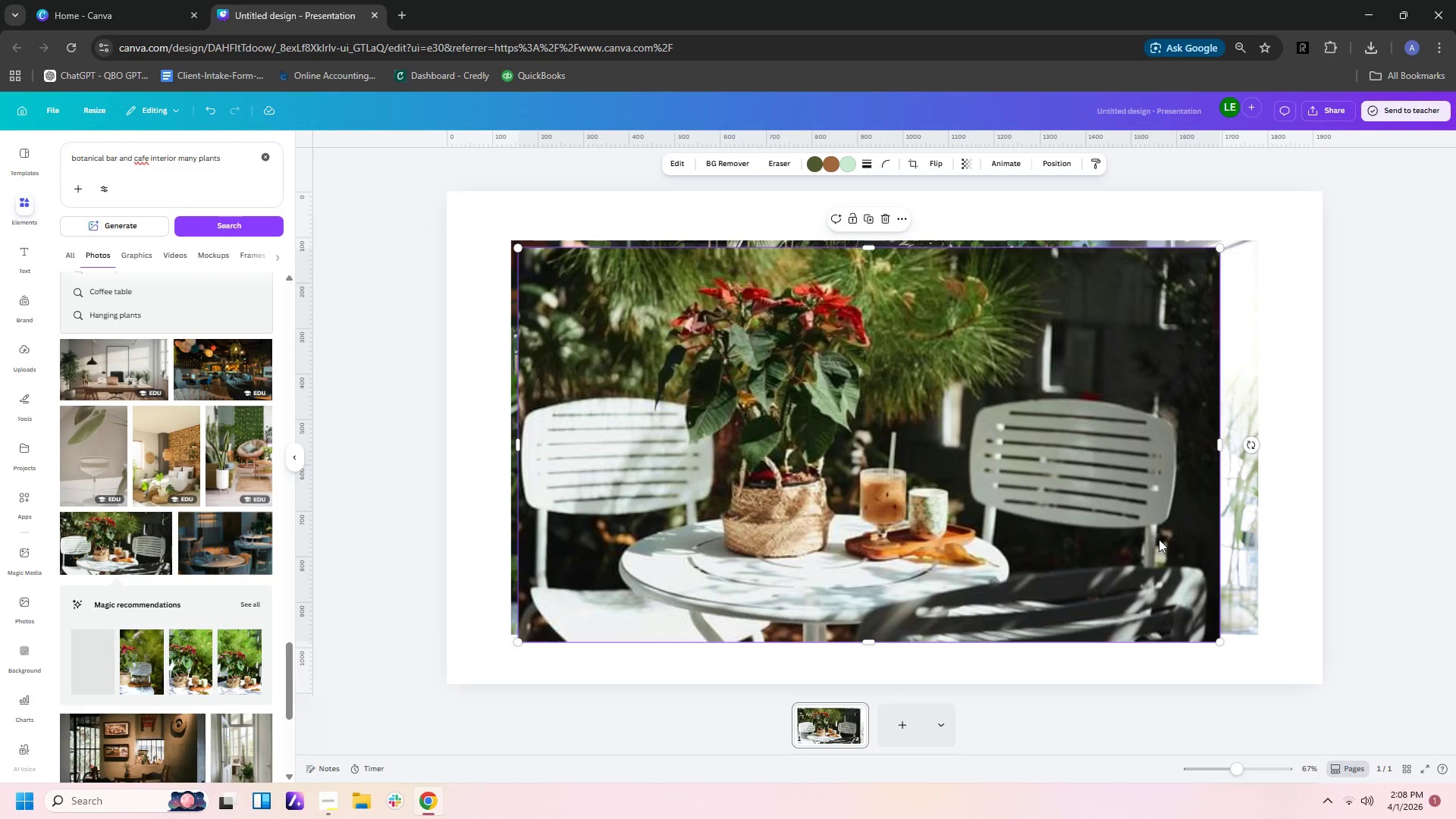 
key(Delete)
 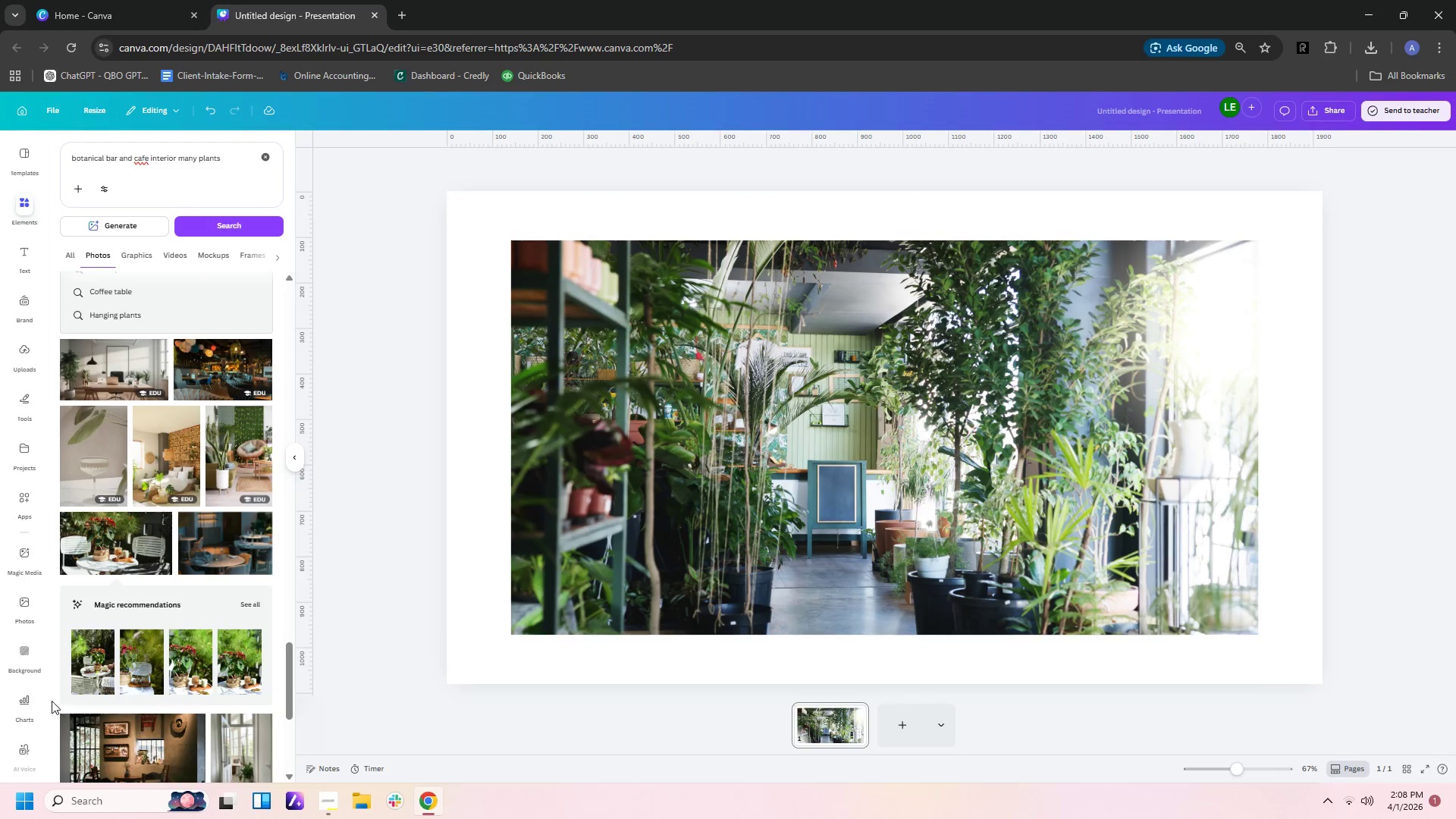 
scroll: coordinate [126, 638], scroll_direction: down, amount: 10.0
 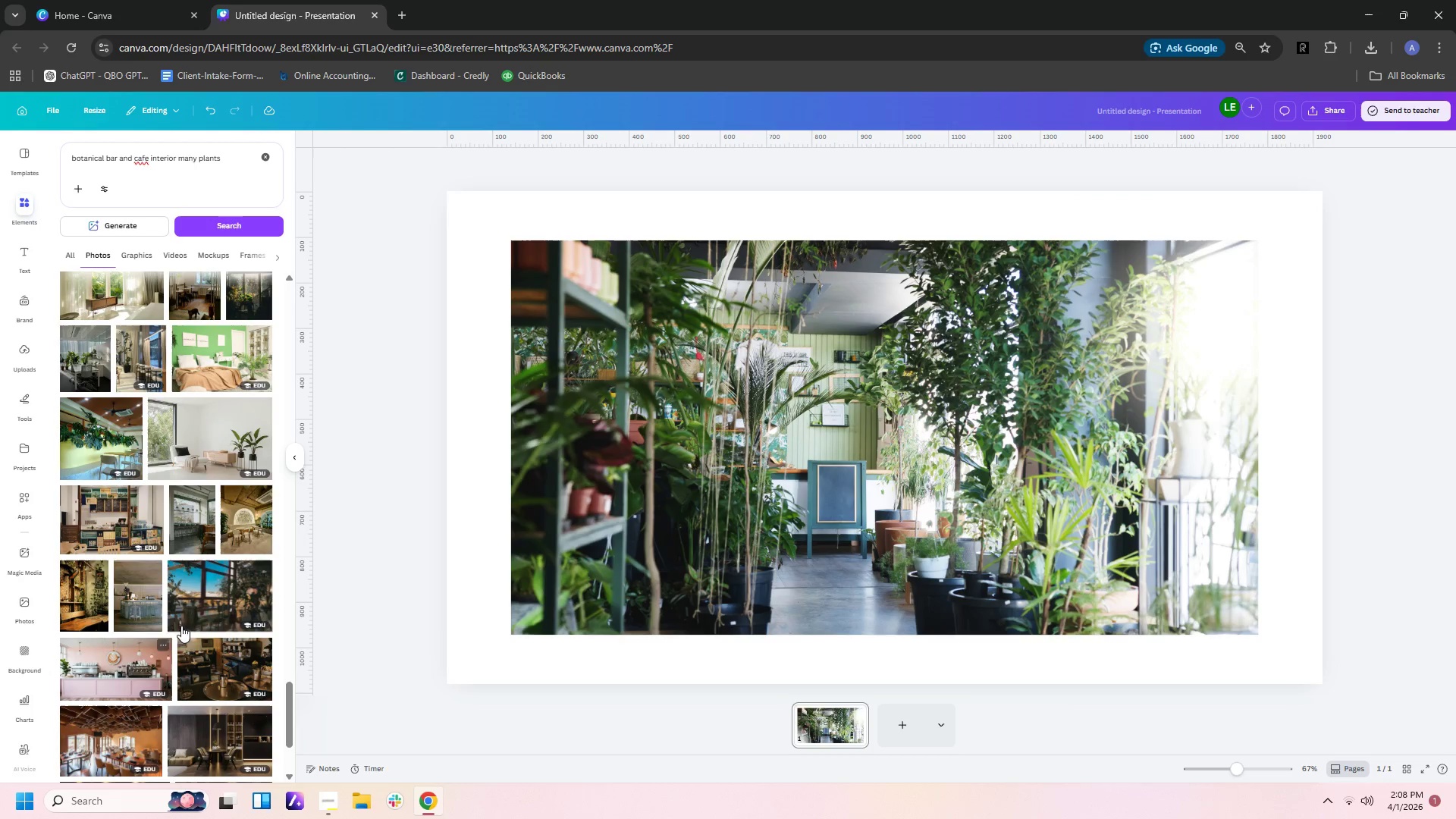 
left_click([205, 615])
 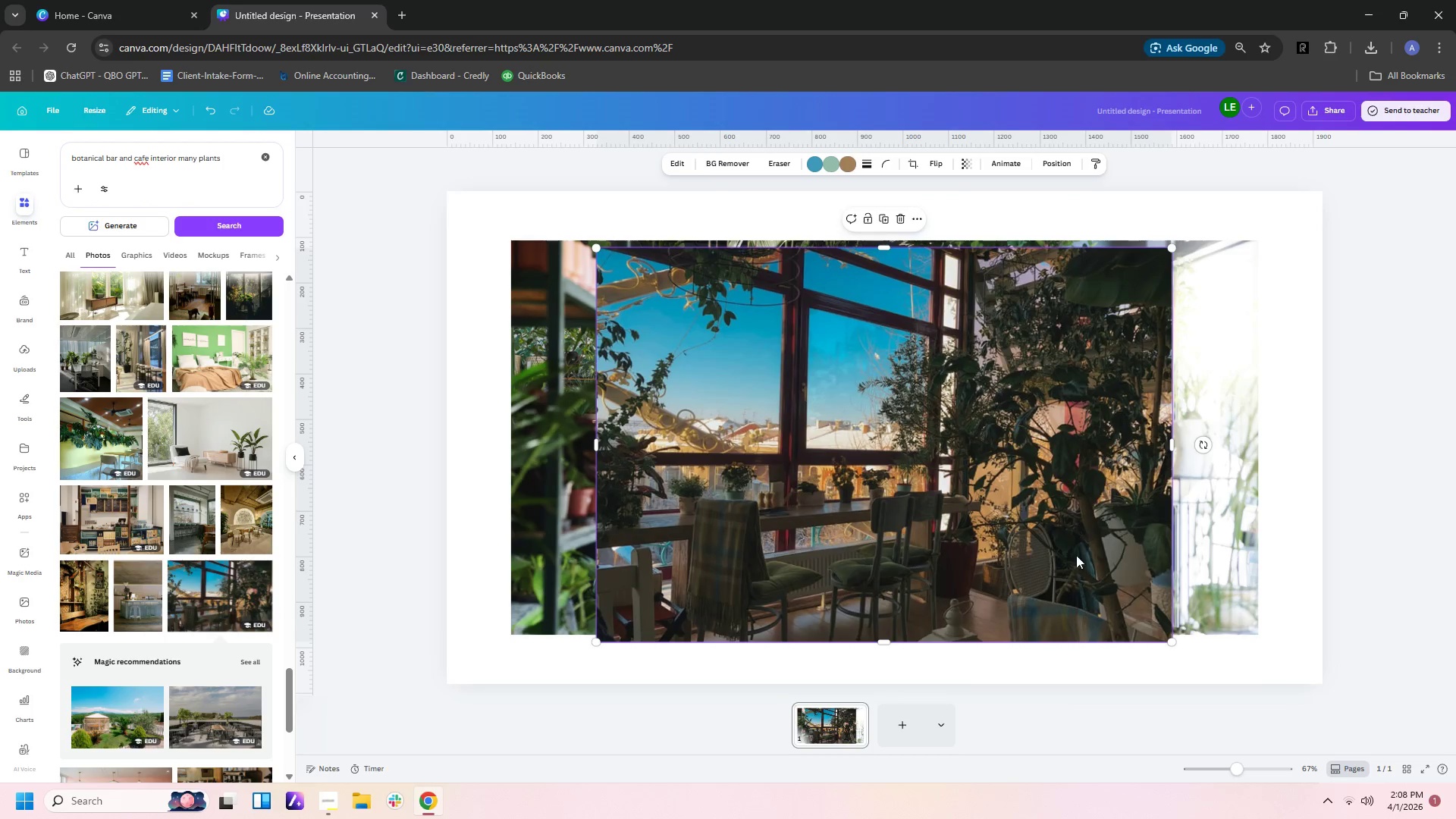 
left_click_drag(start_coordinate=[1076, 560], to_coordinate=[981, 694])
 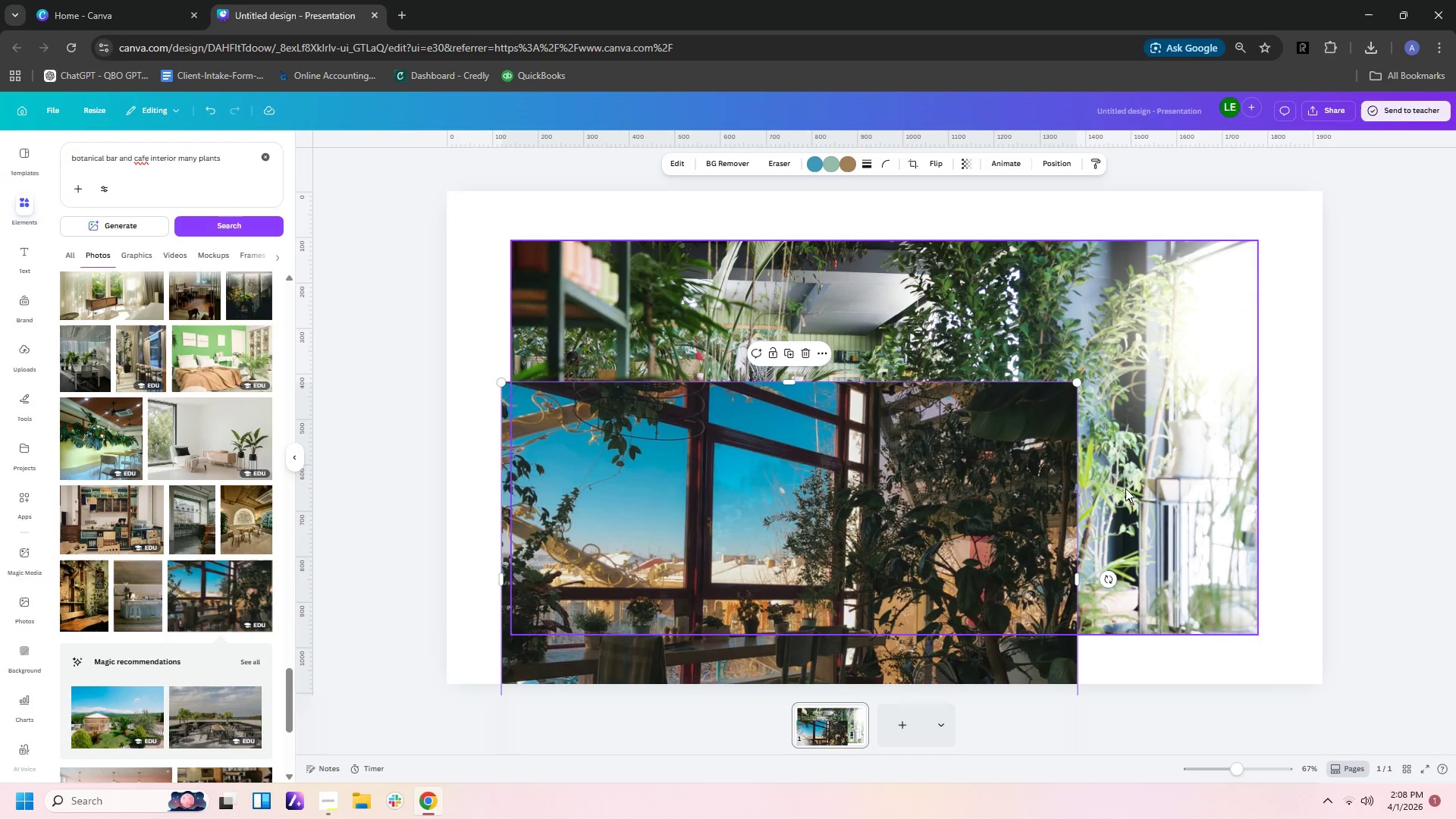 
left_click([1147, 452])
 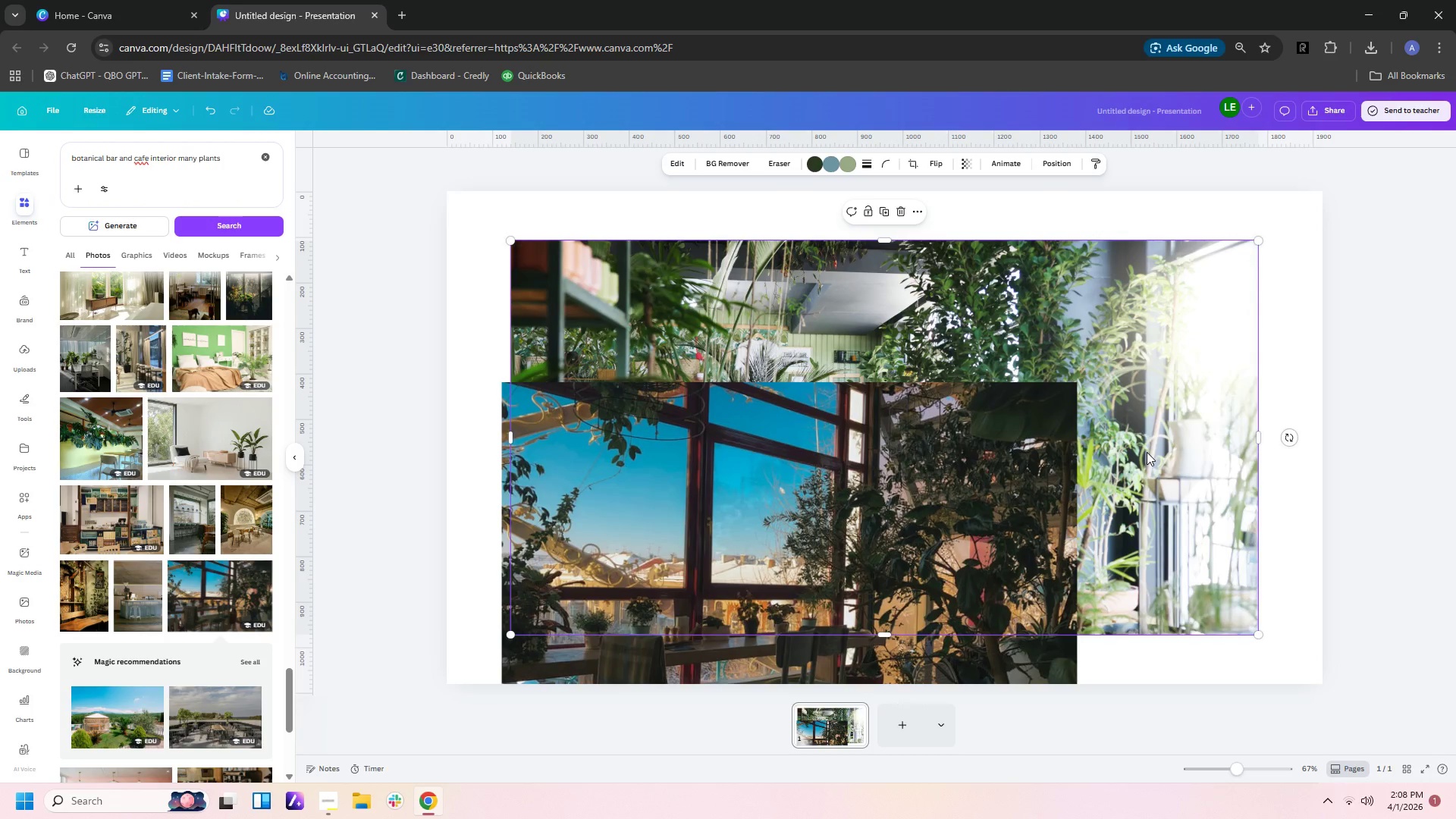 
key(Delete)
 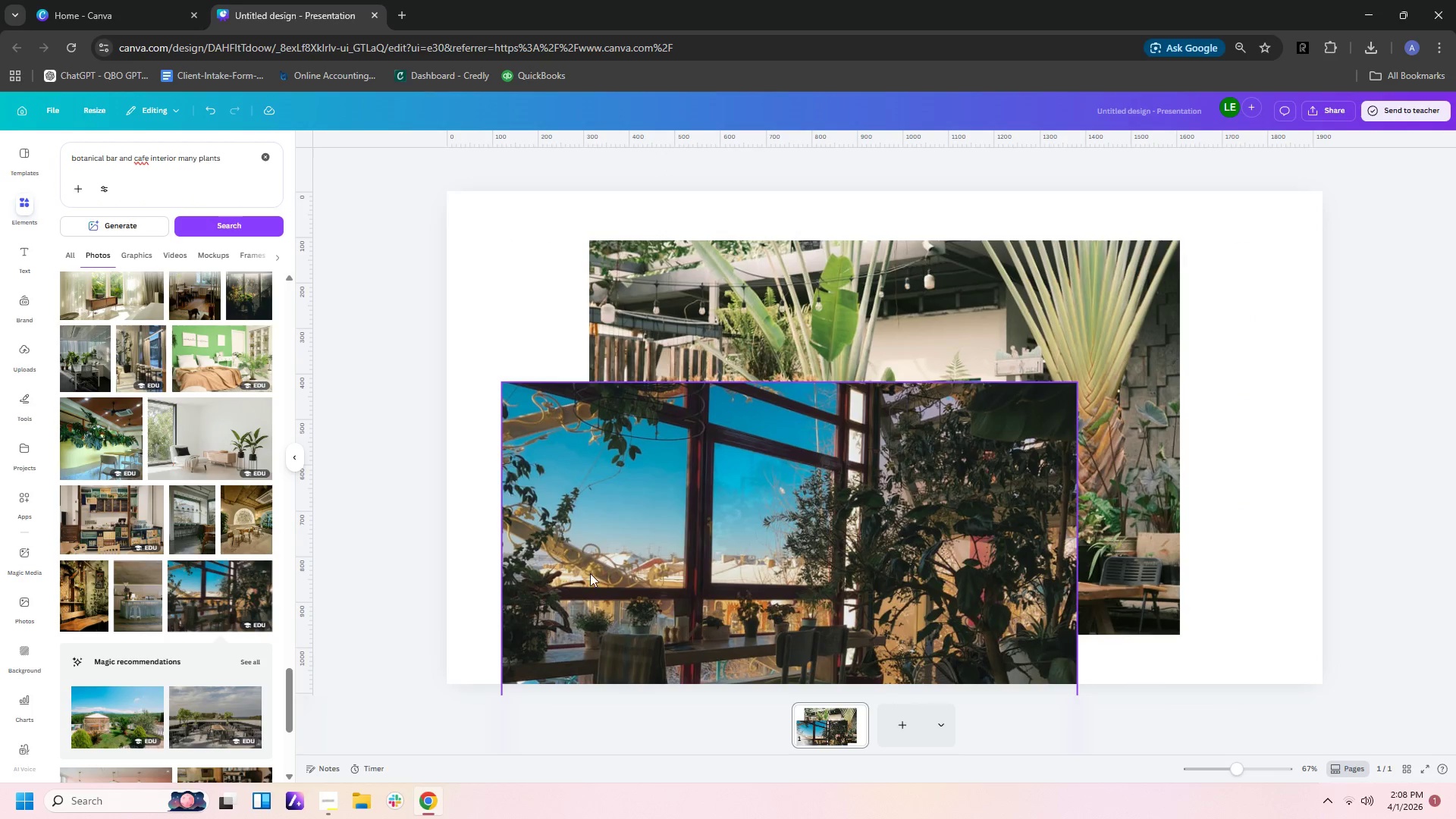 
left_click_drag(start_coordinate=[543, 595], to_coordinate=[716, 469])
 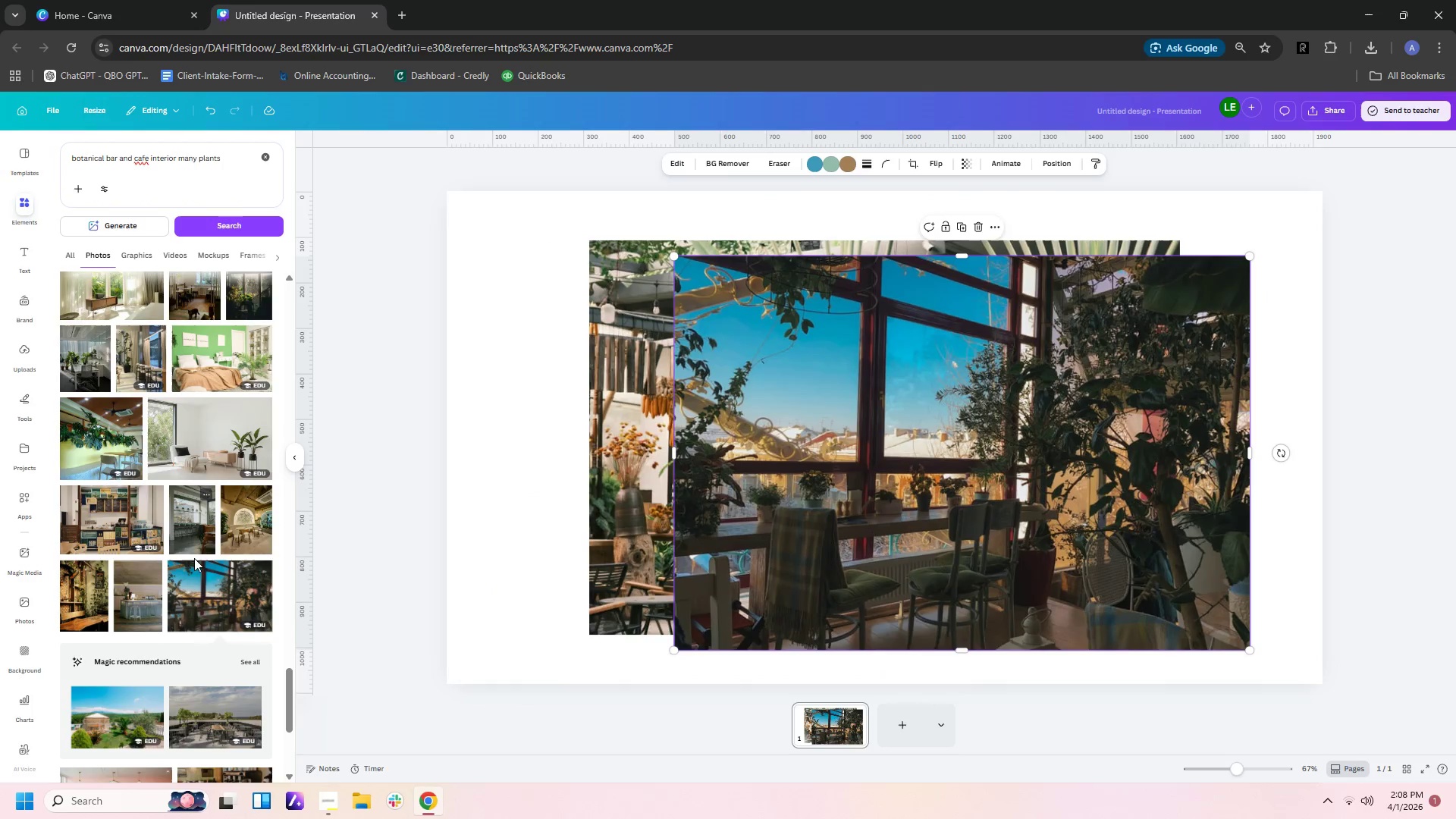 
scroll: coordinate [194, 561], scroll_direction: down, amount: 5.0
 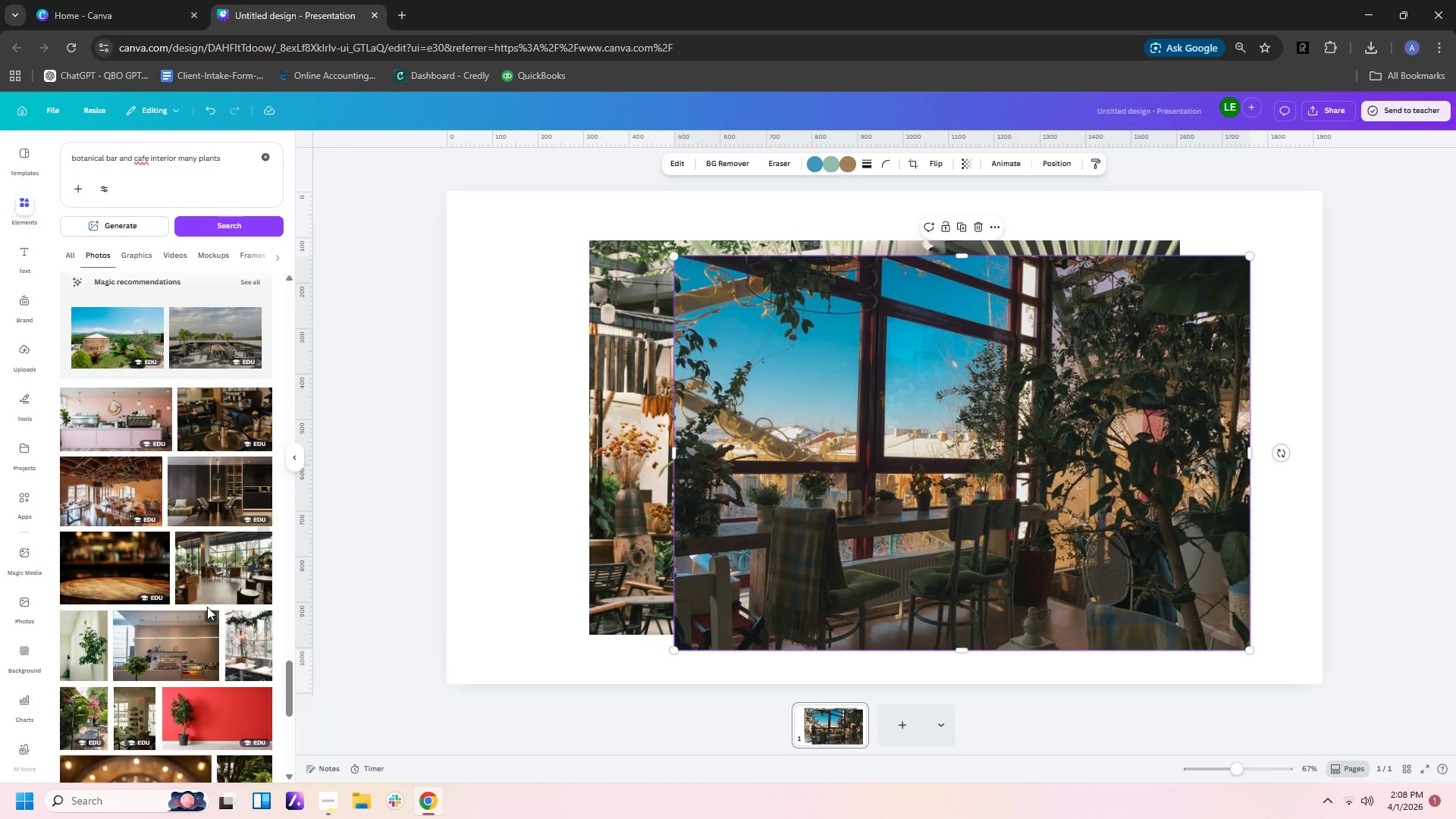 
left_click([237, 577])
 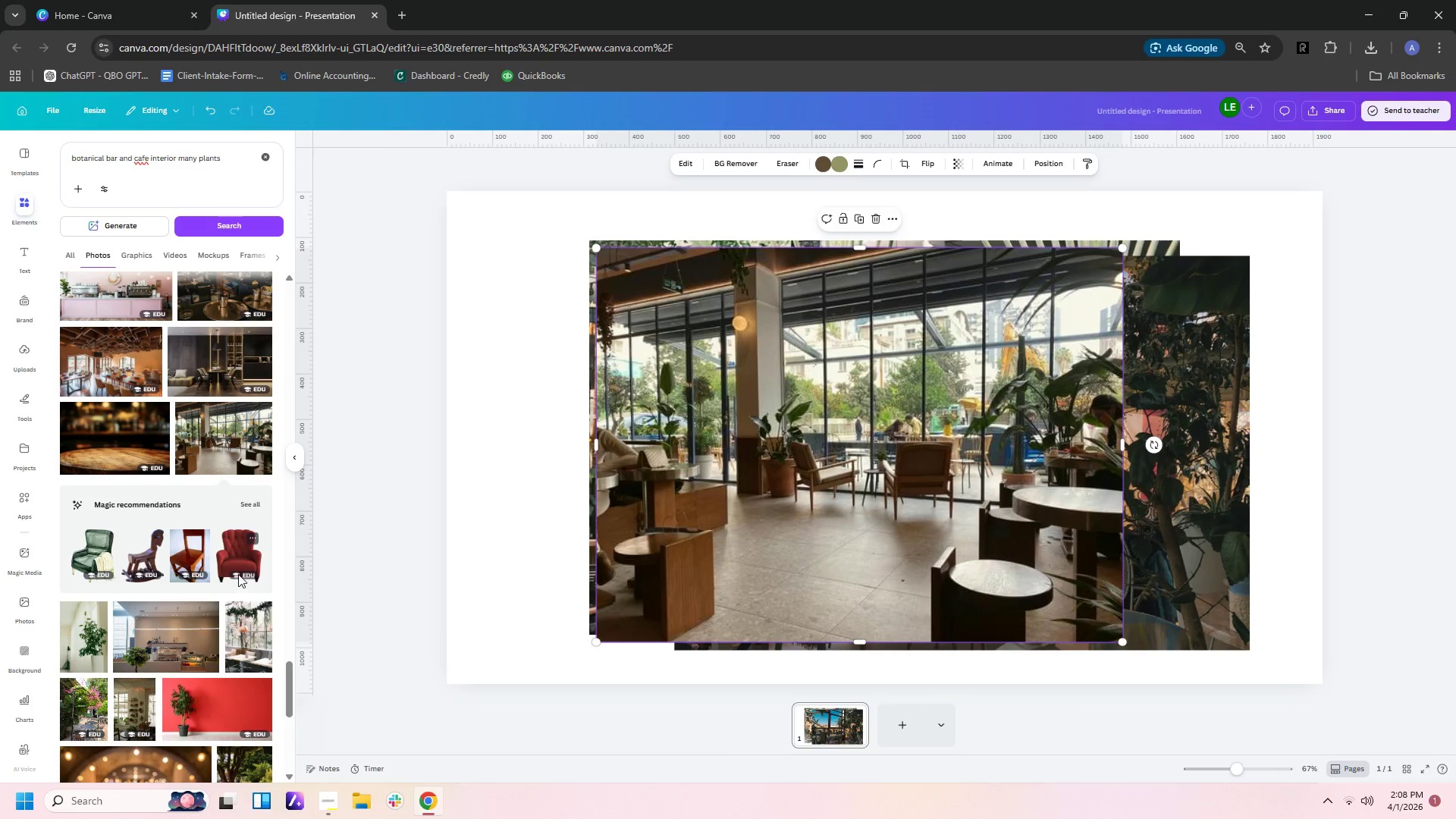 
key(Delete)
 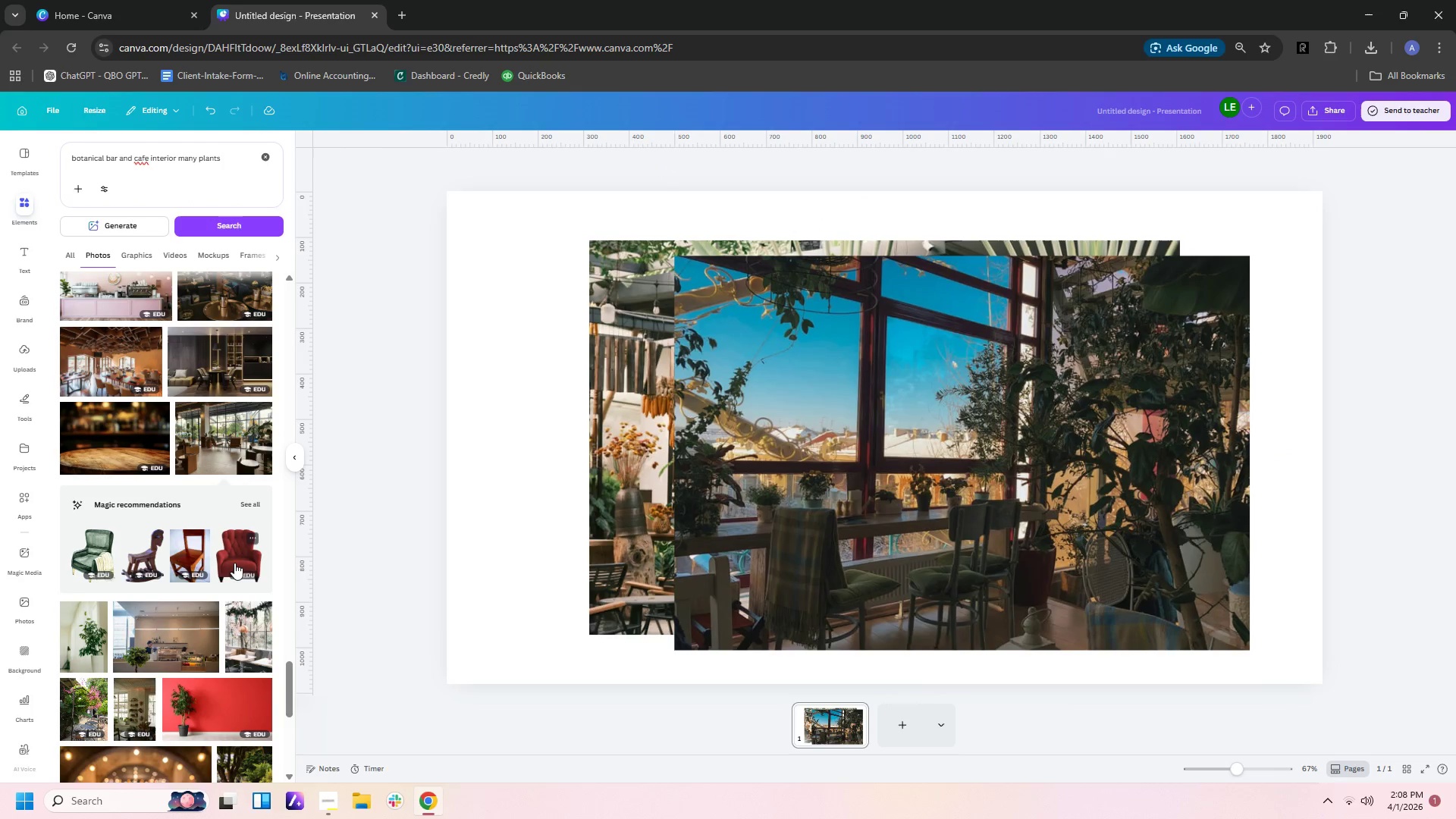 
scroll: coordinate [218, 581], scroll_direction: down, amount: 8.0
 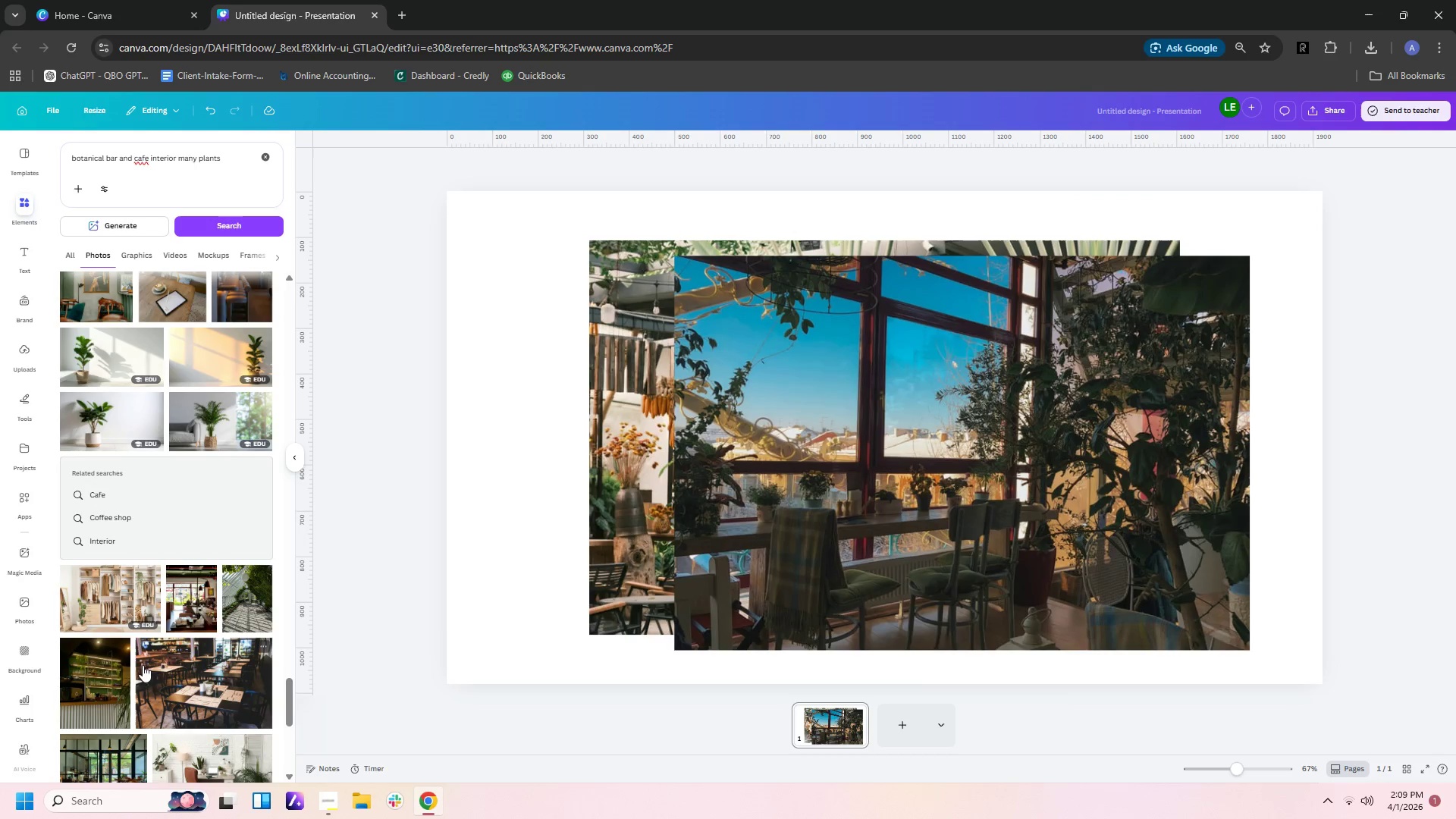 
left_click([237, 598])
 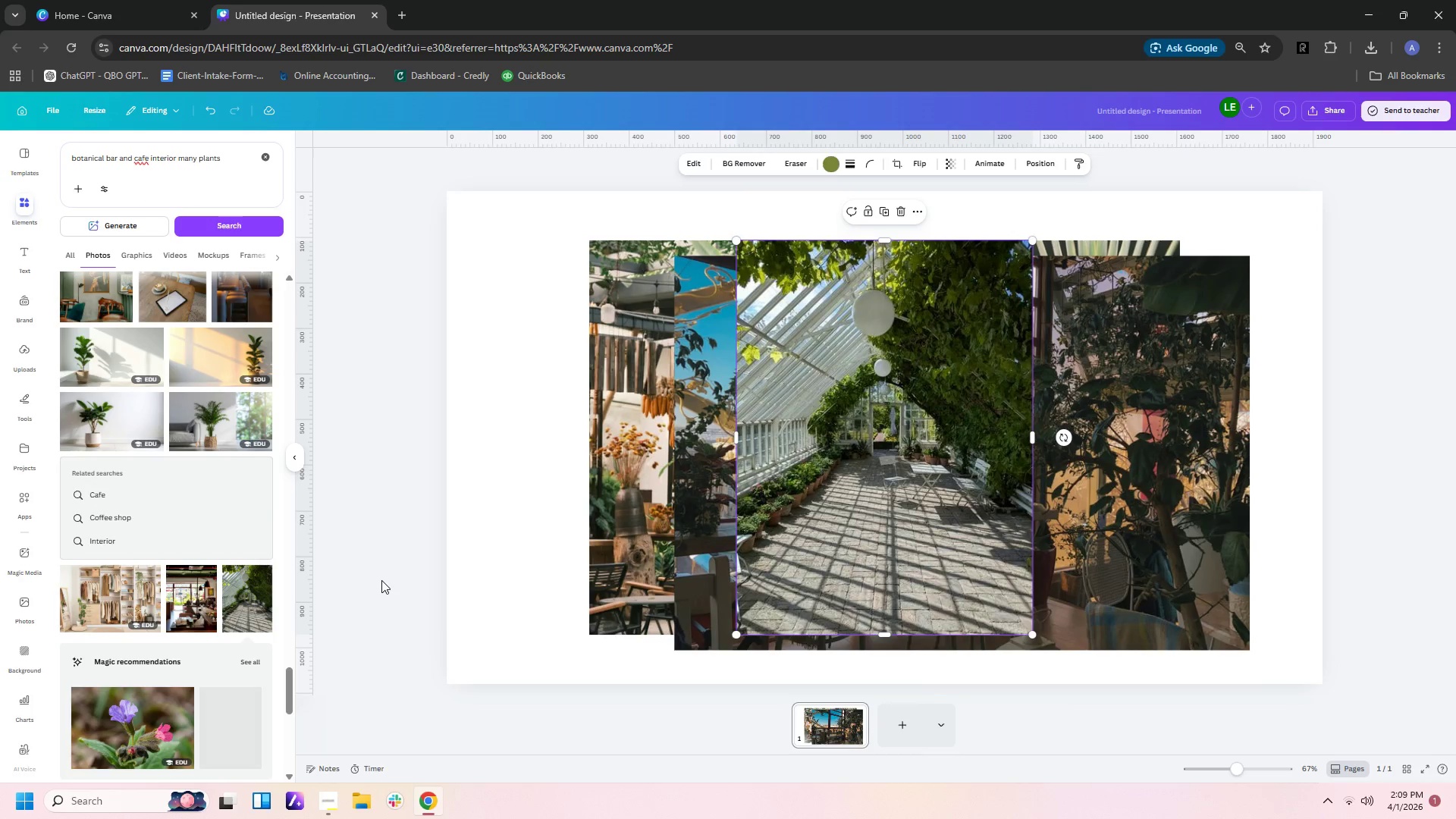 
key(Delete)
 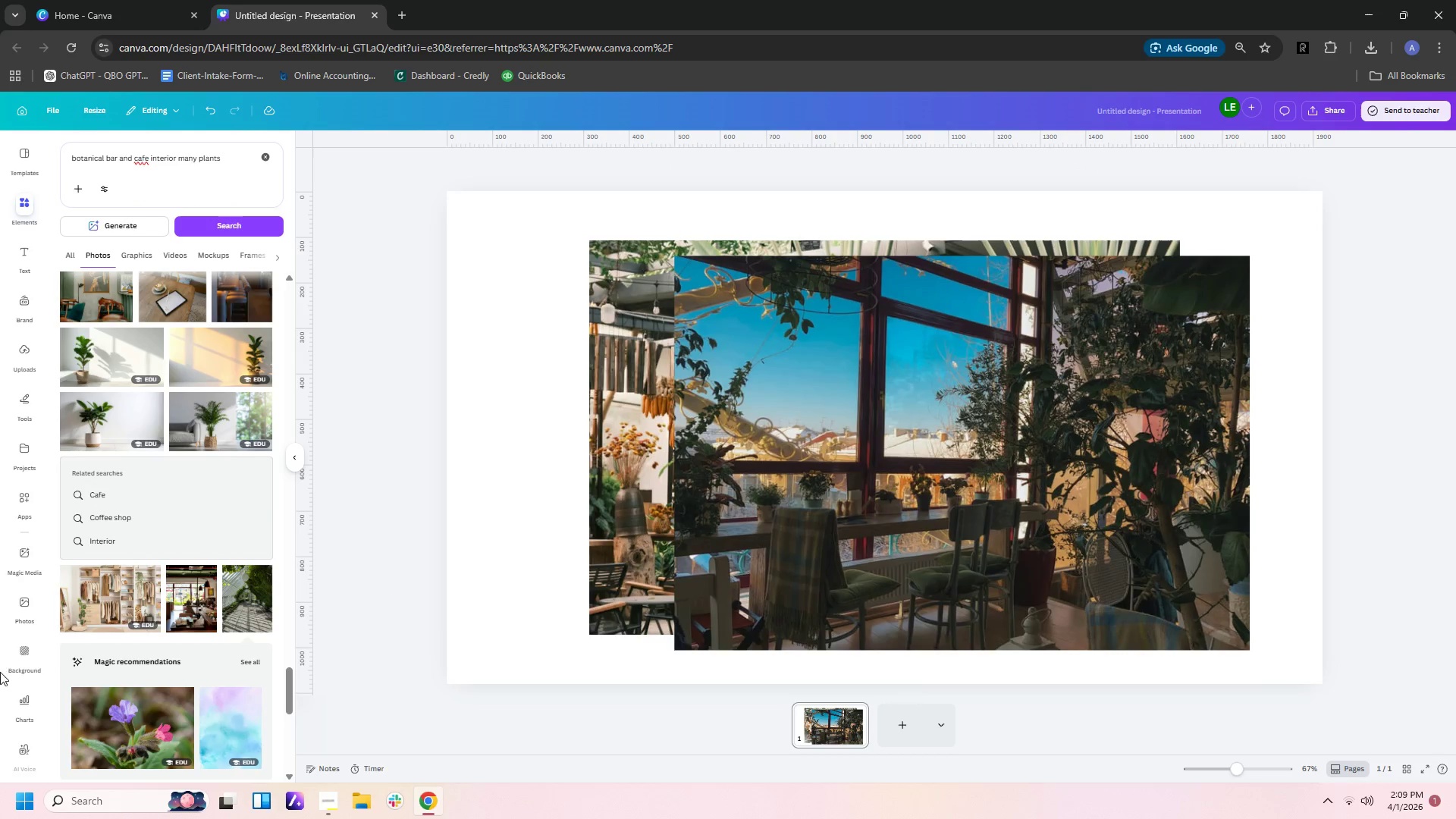 
scroll: coordinate [174, 592], scroll_direction: down, amount: 5.0
 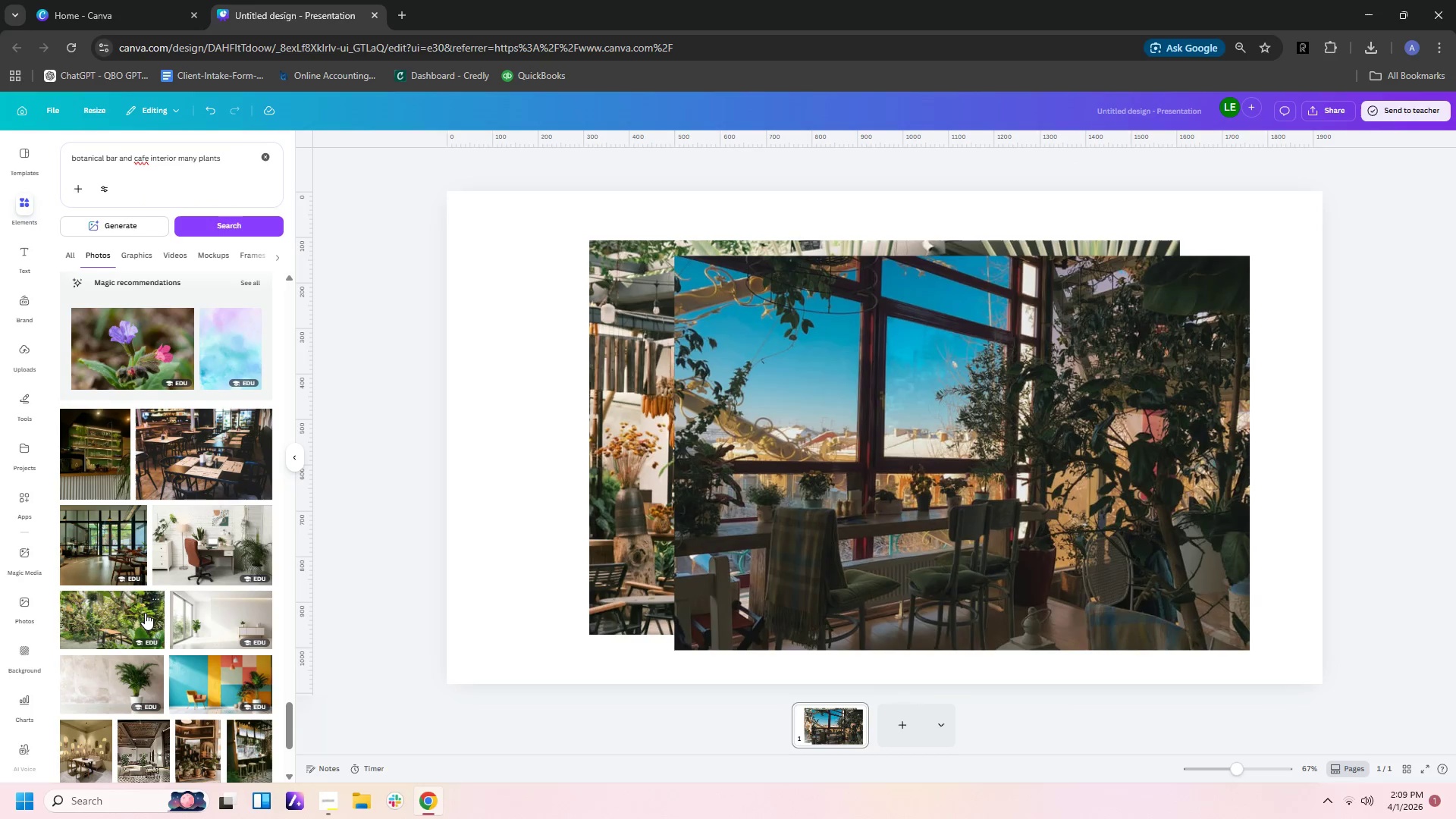 
left_click([145, 613])
 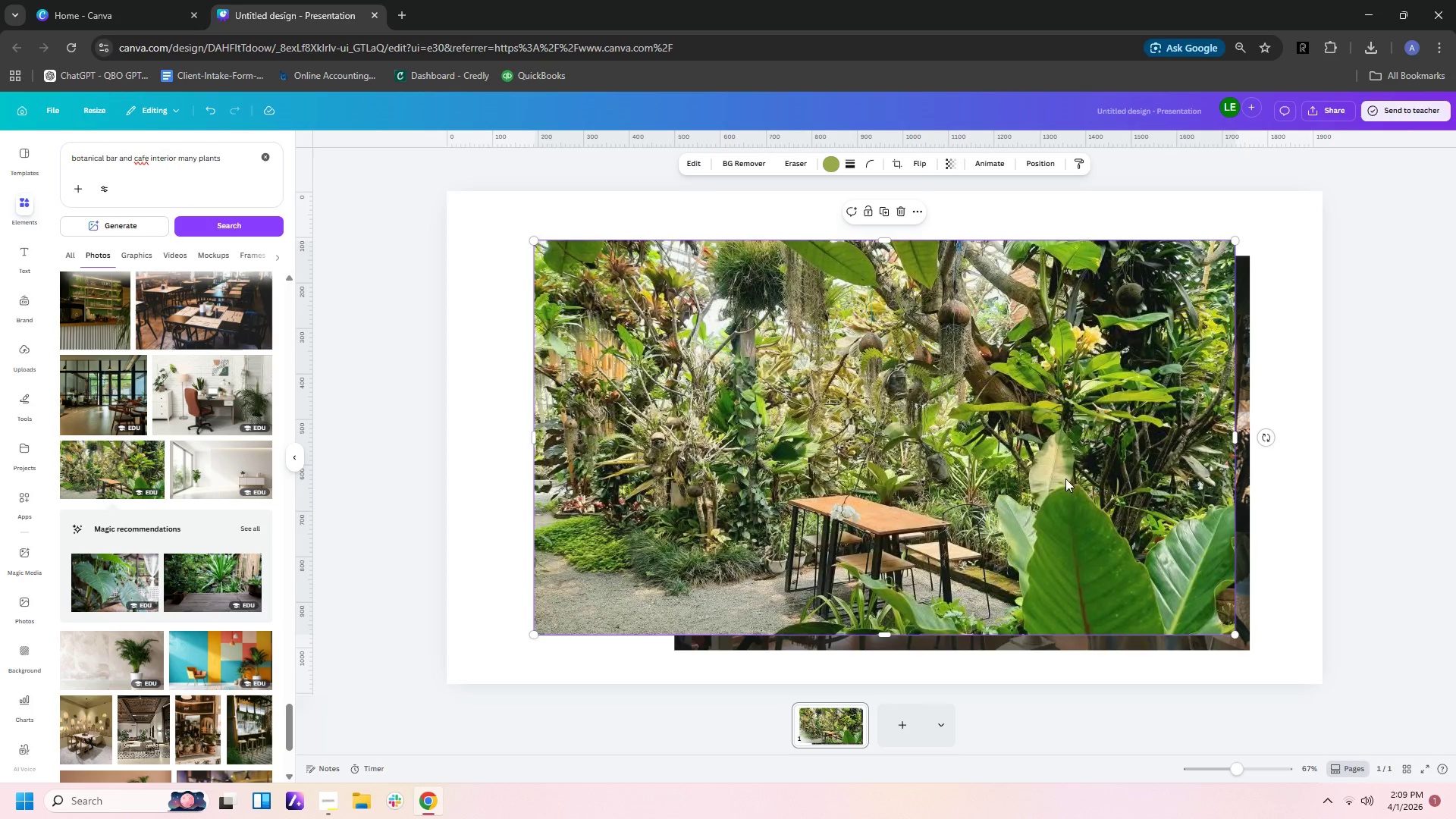 
left_click([1031, 461])
 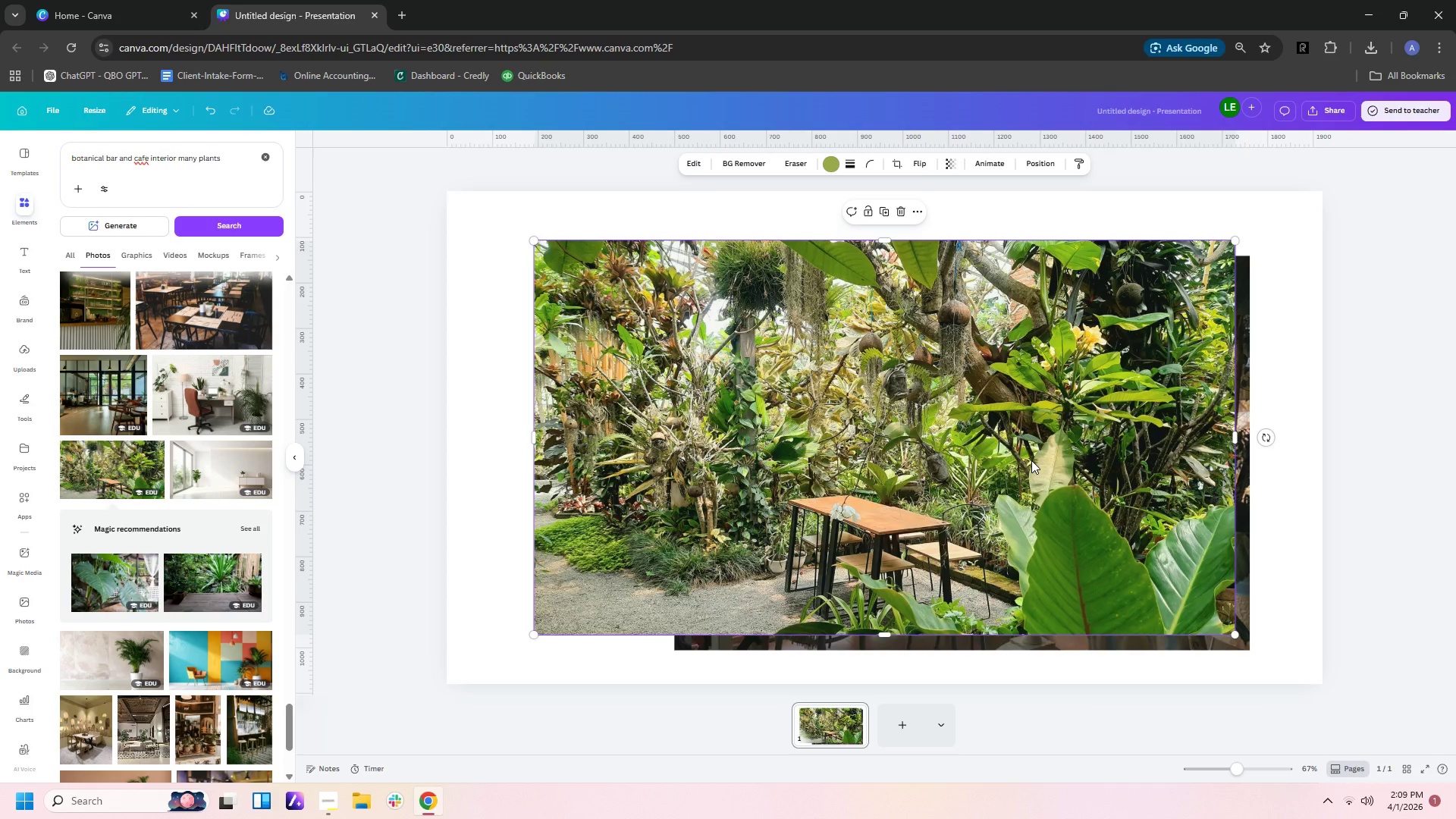 
key(Delete)
 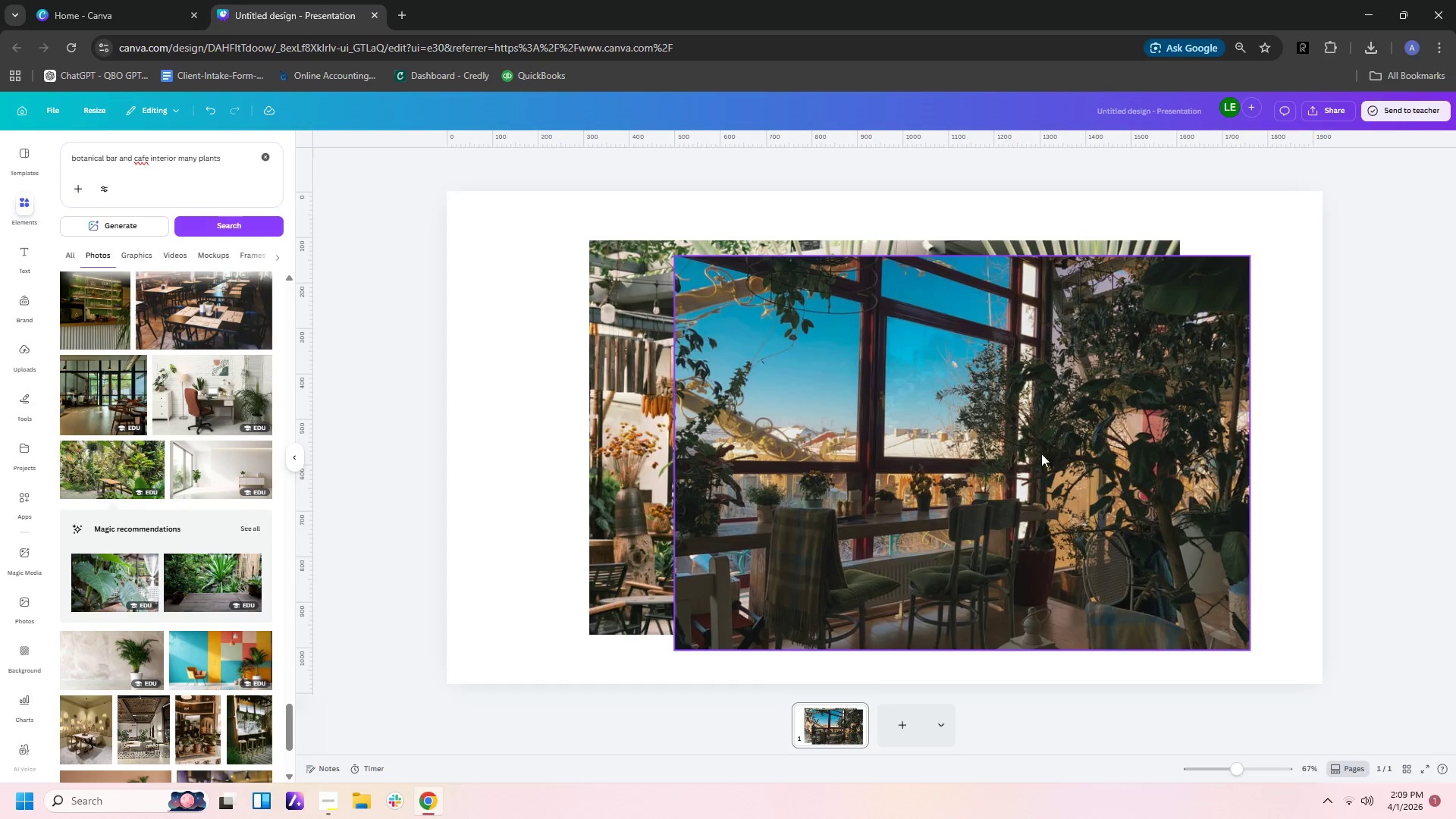 
scroll: coordinate [1056, 437], scroll_direction: up, amount: 1.0
 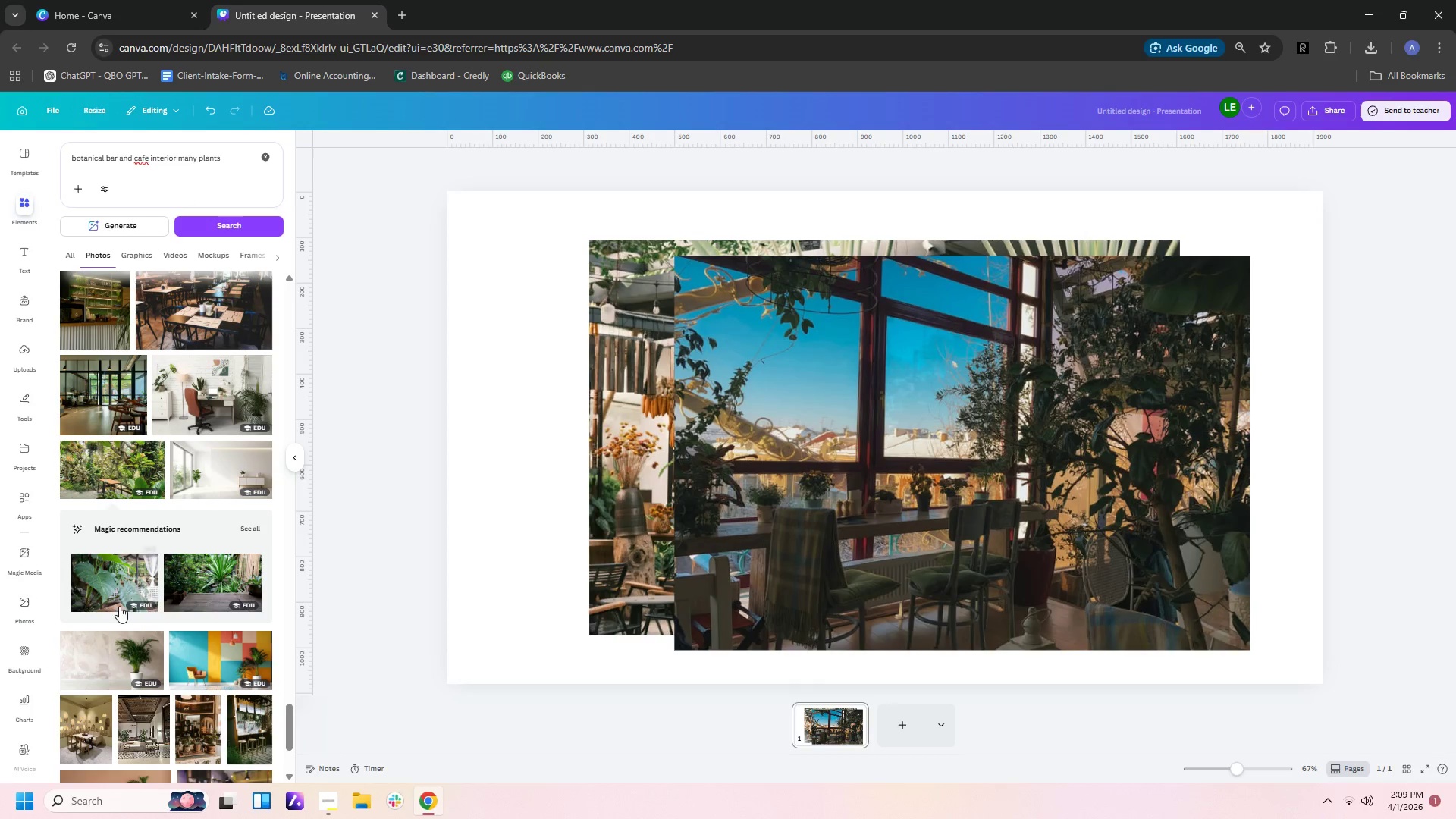 
scroll: coordinate [119, 606], scroll_direction: down, amount: 3.0
 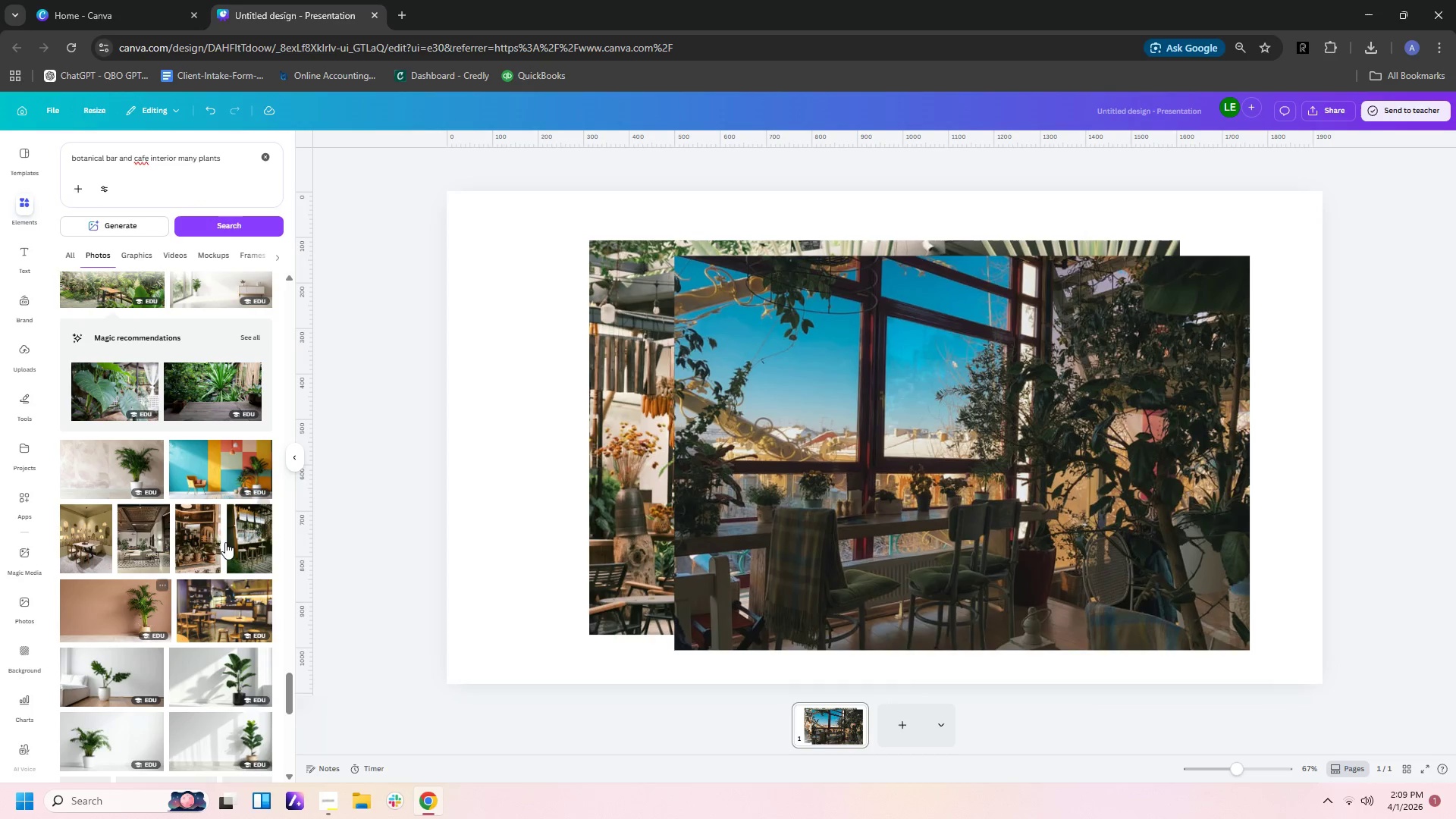 
left_click([209, 538])
 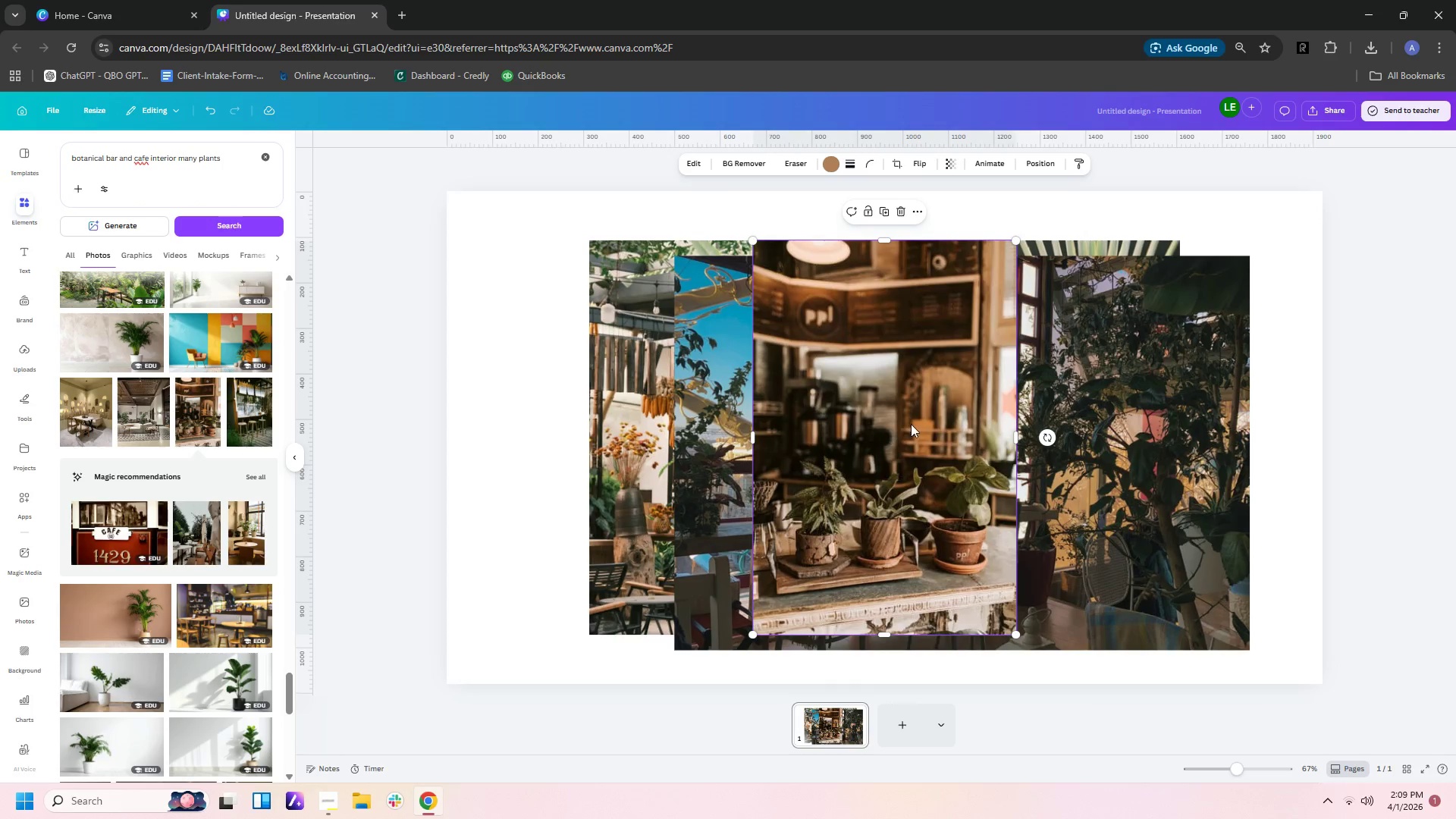 
key(Delete)
 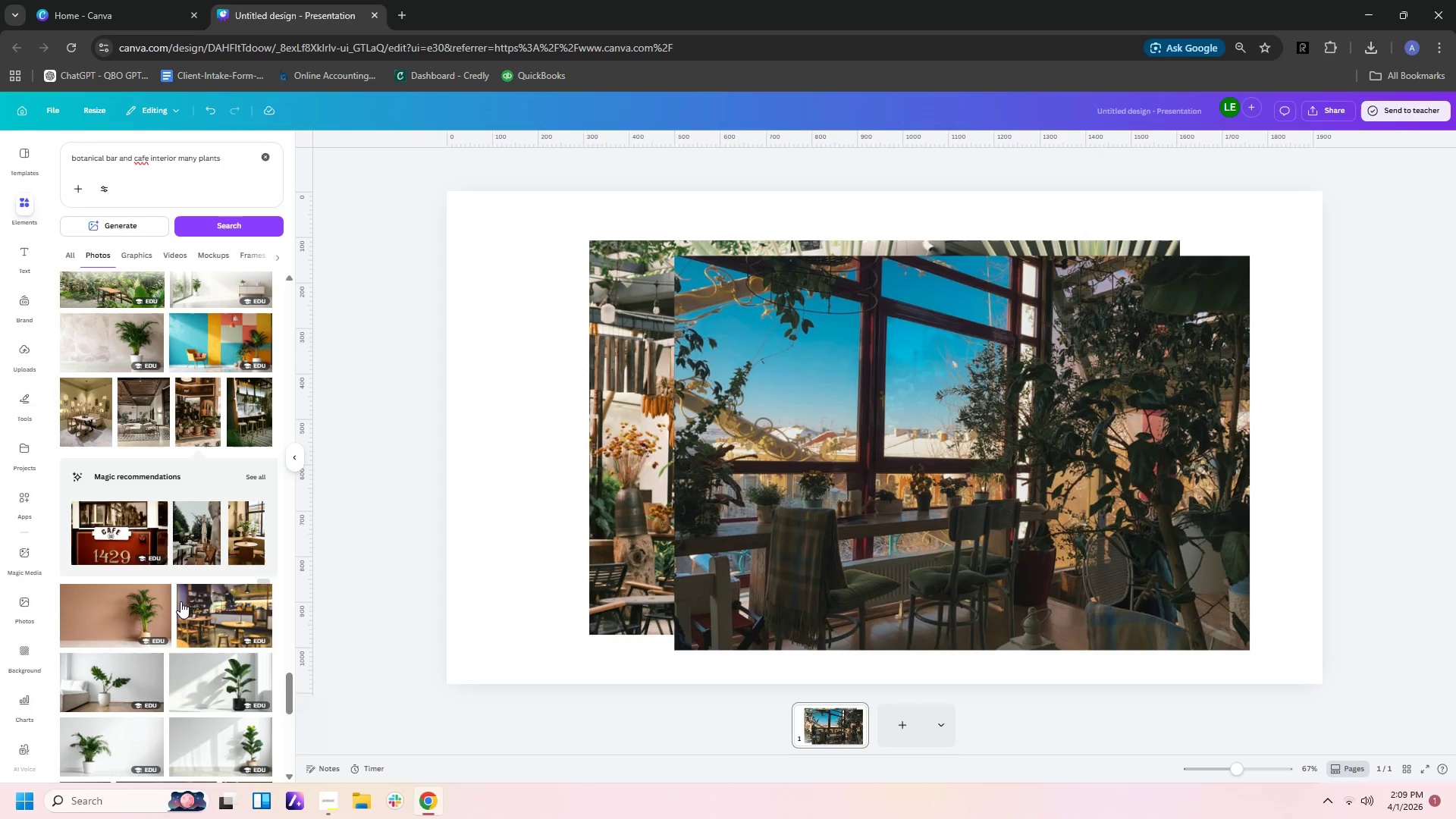 
left_click([188, 610])
 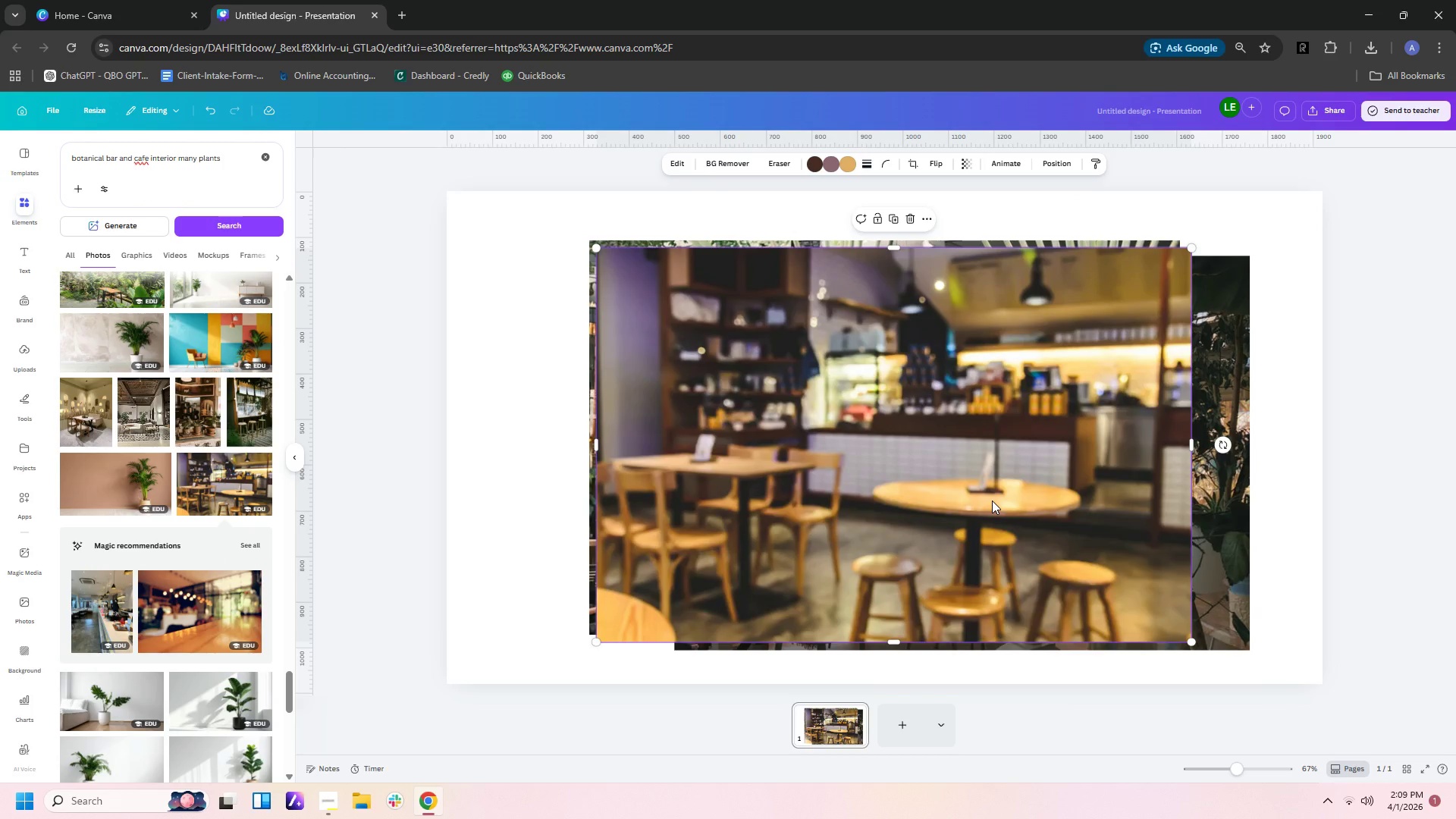 
key(Delete)
 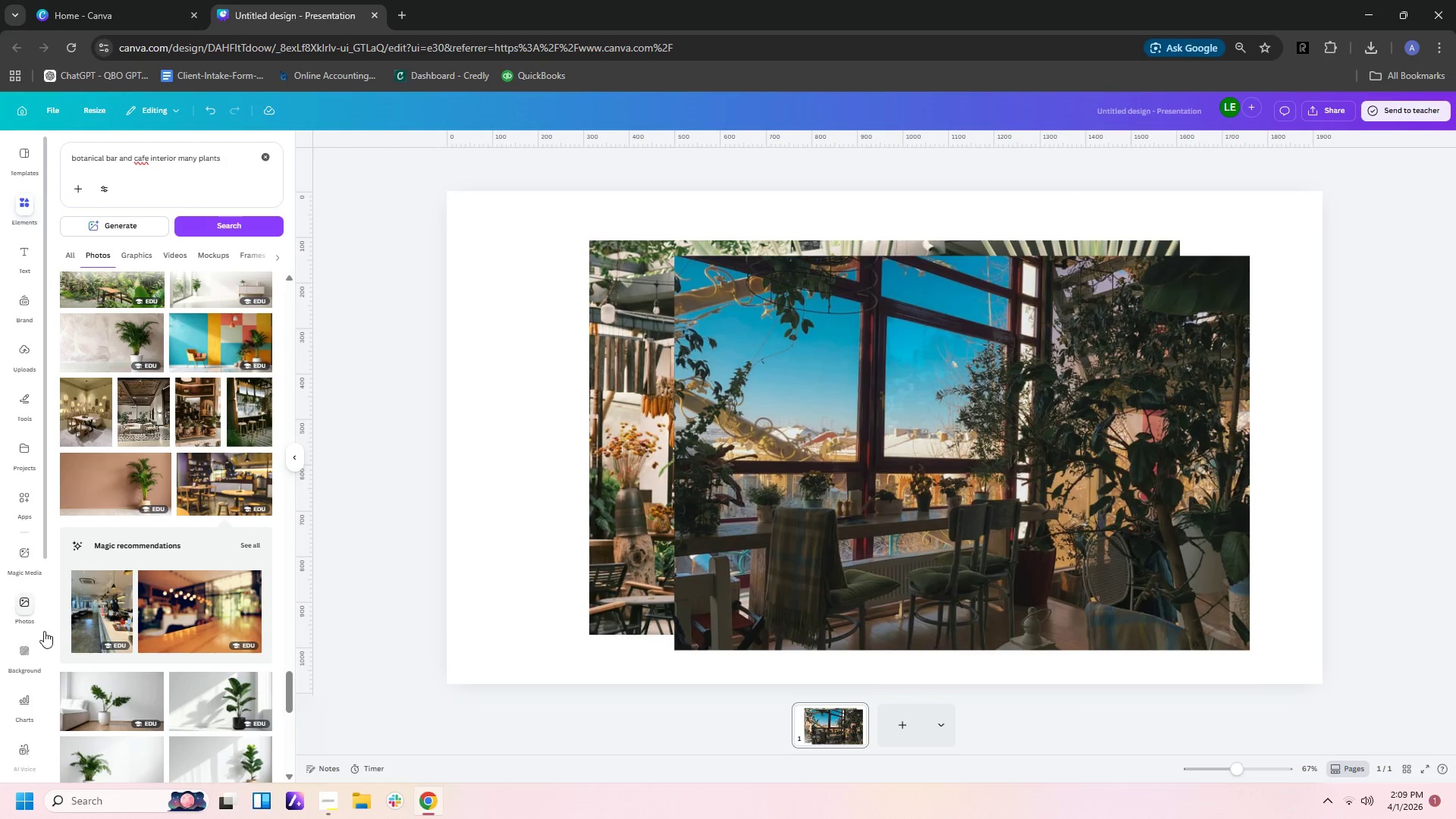 
scroll: coordinate [145, 588], scroll_direction: down, amount: 4.0
 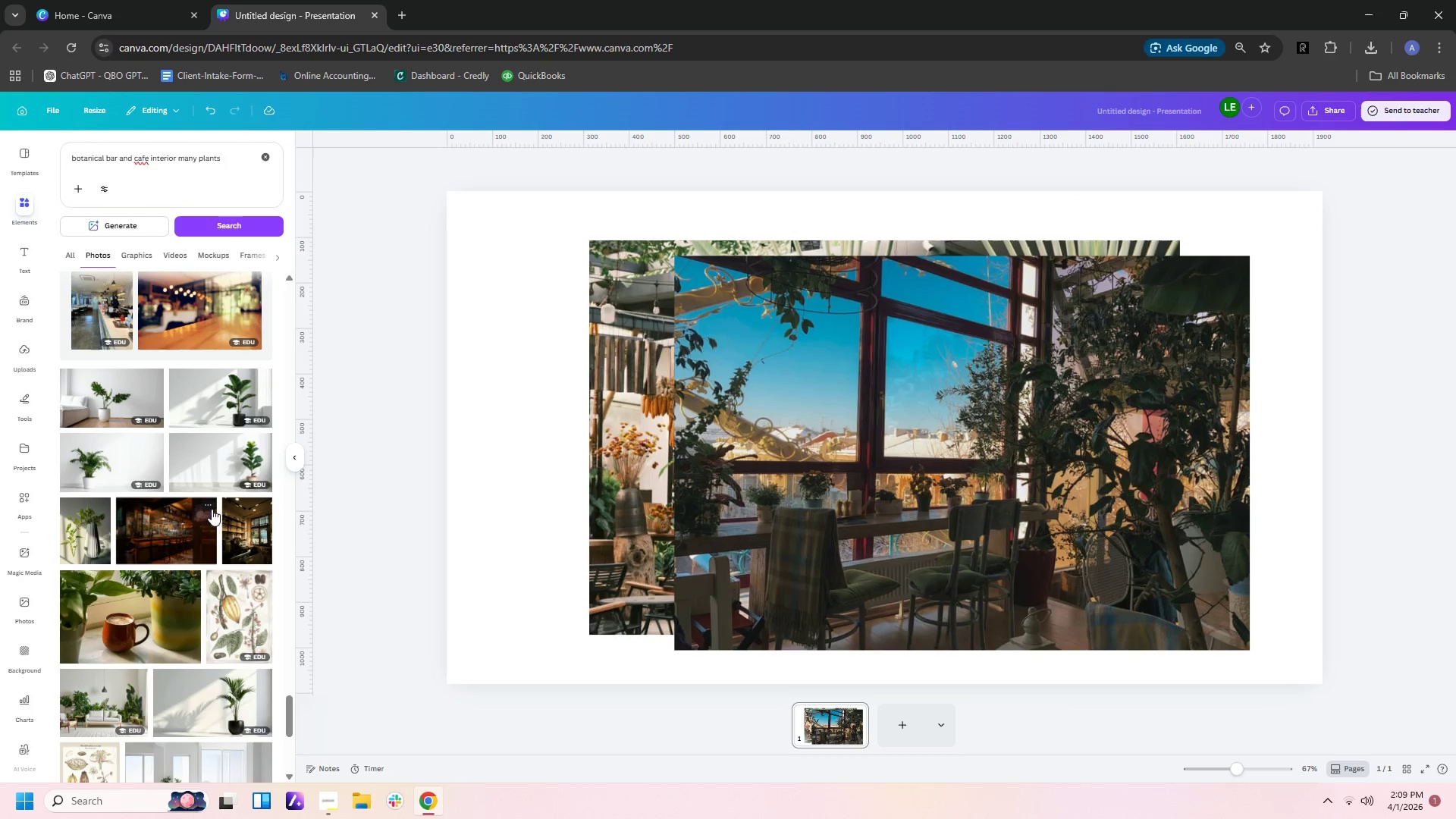 
left_click([171, 548])
 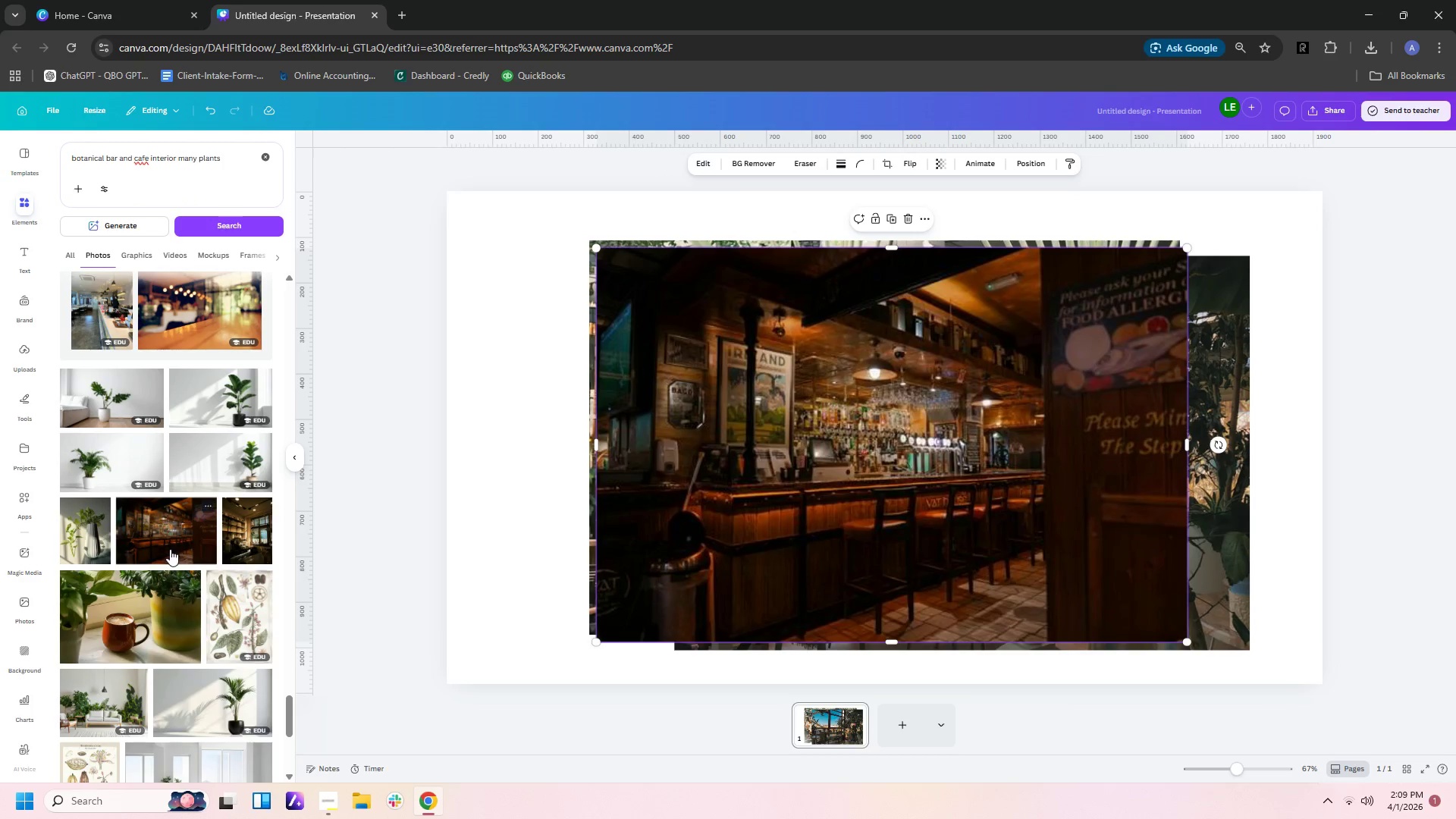 
mouse_move([194, 559])
 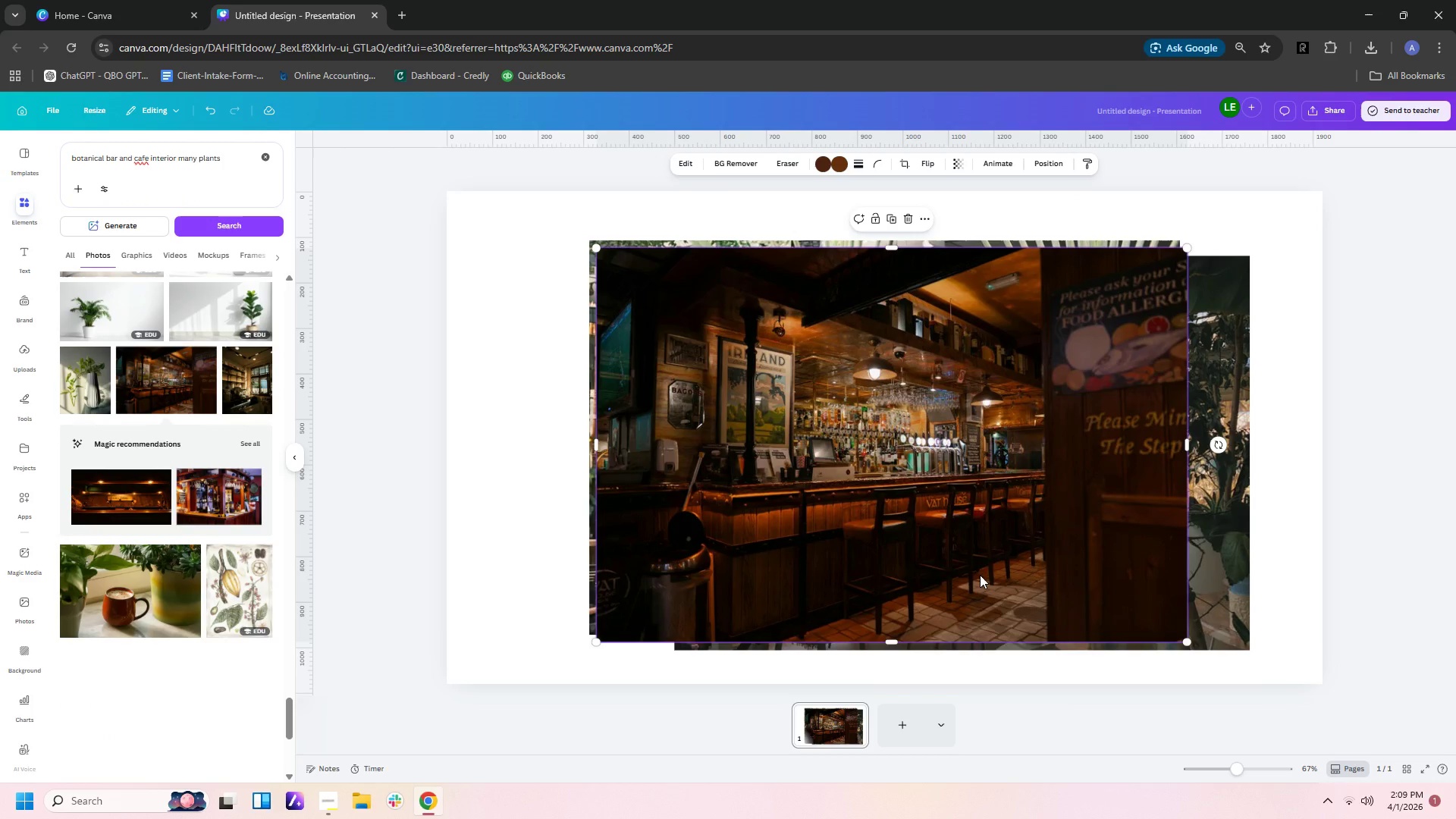 
left_click([980, 575])
 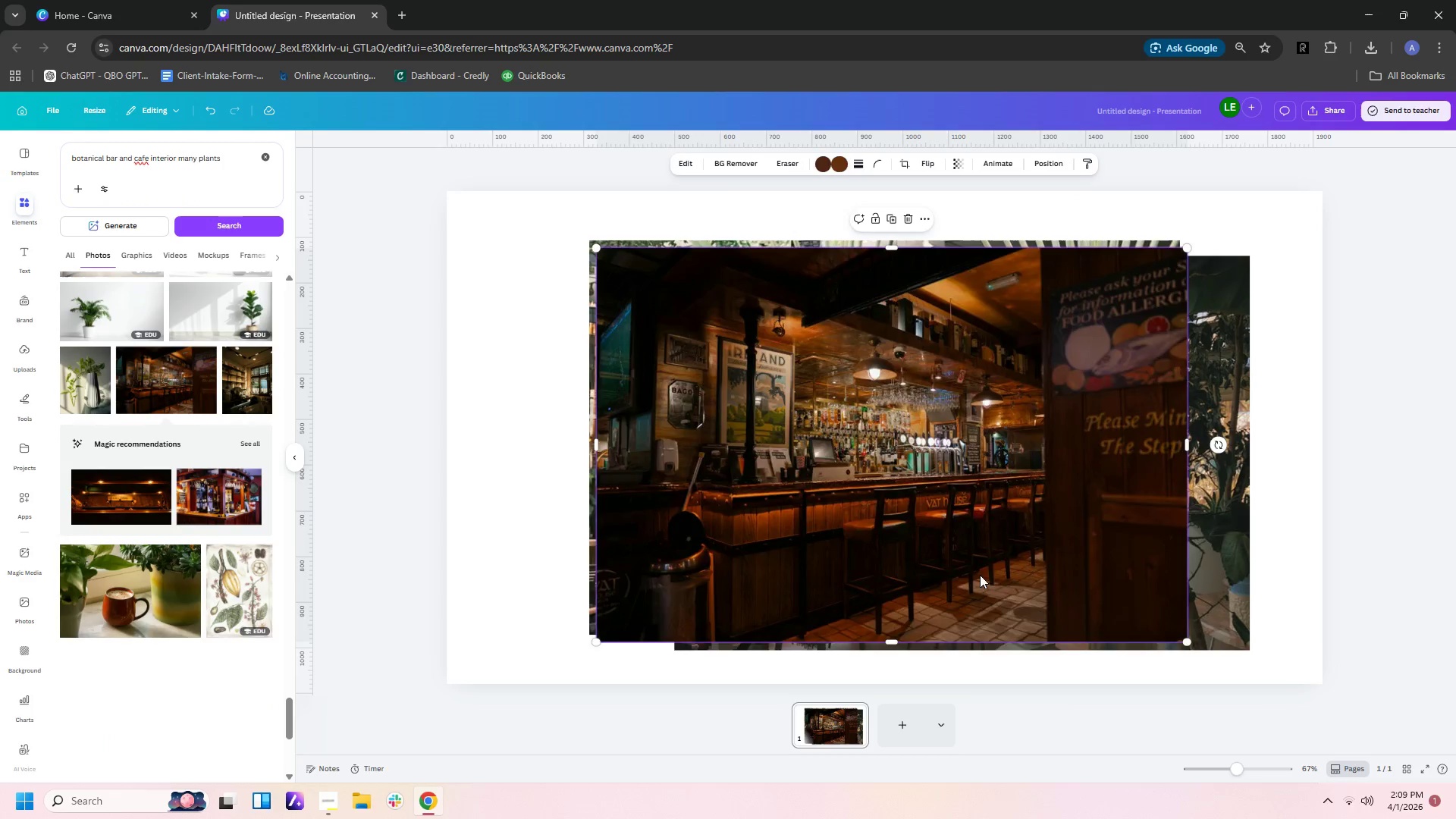 
key(Delete)
 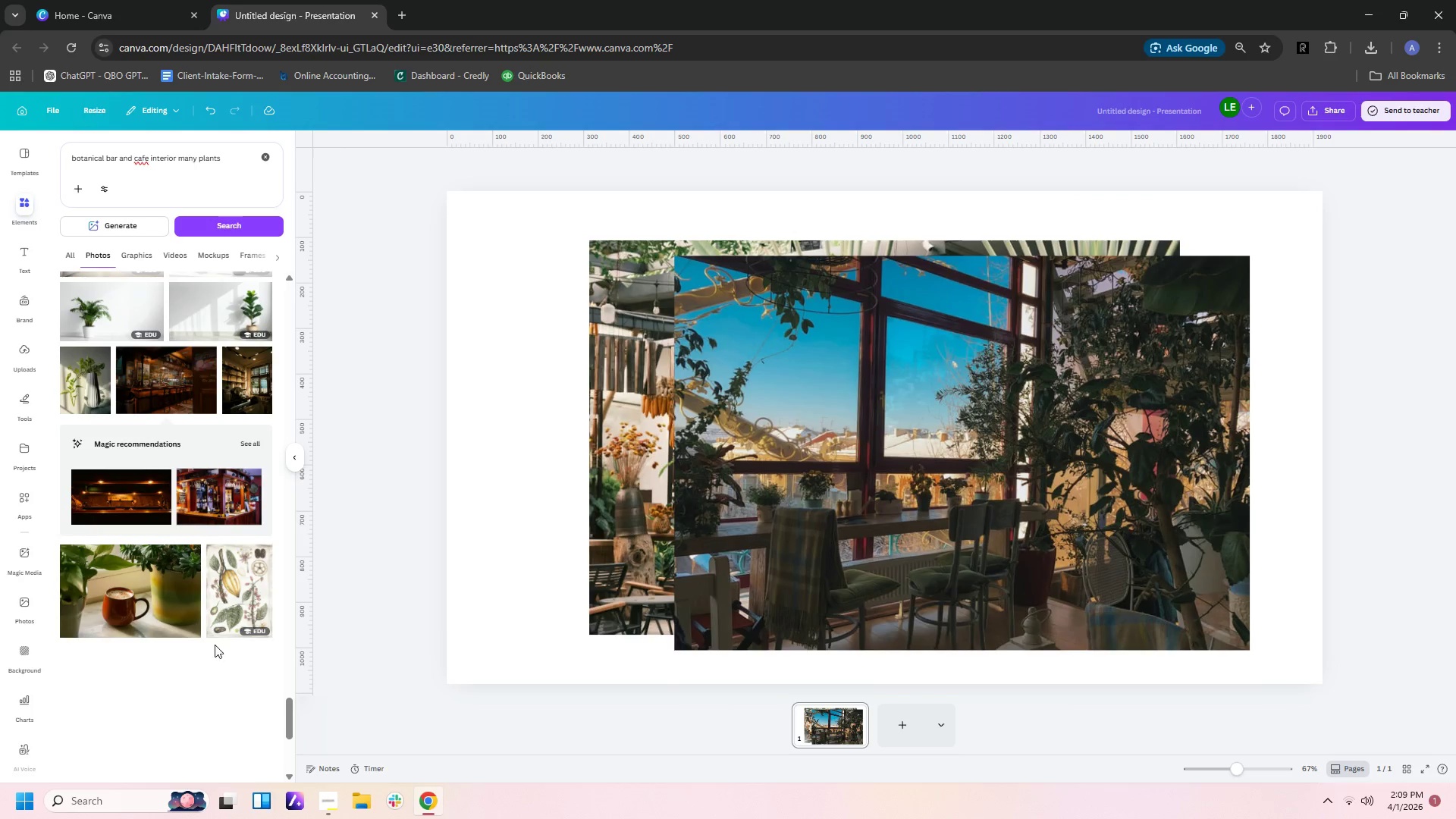 
scroll: coordinate [198, 594], scroll_direction: down, amount: 8.0
 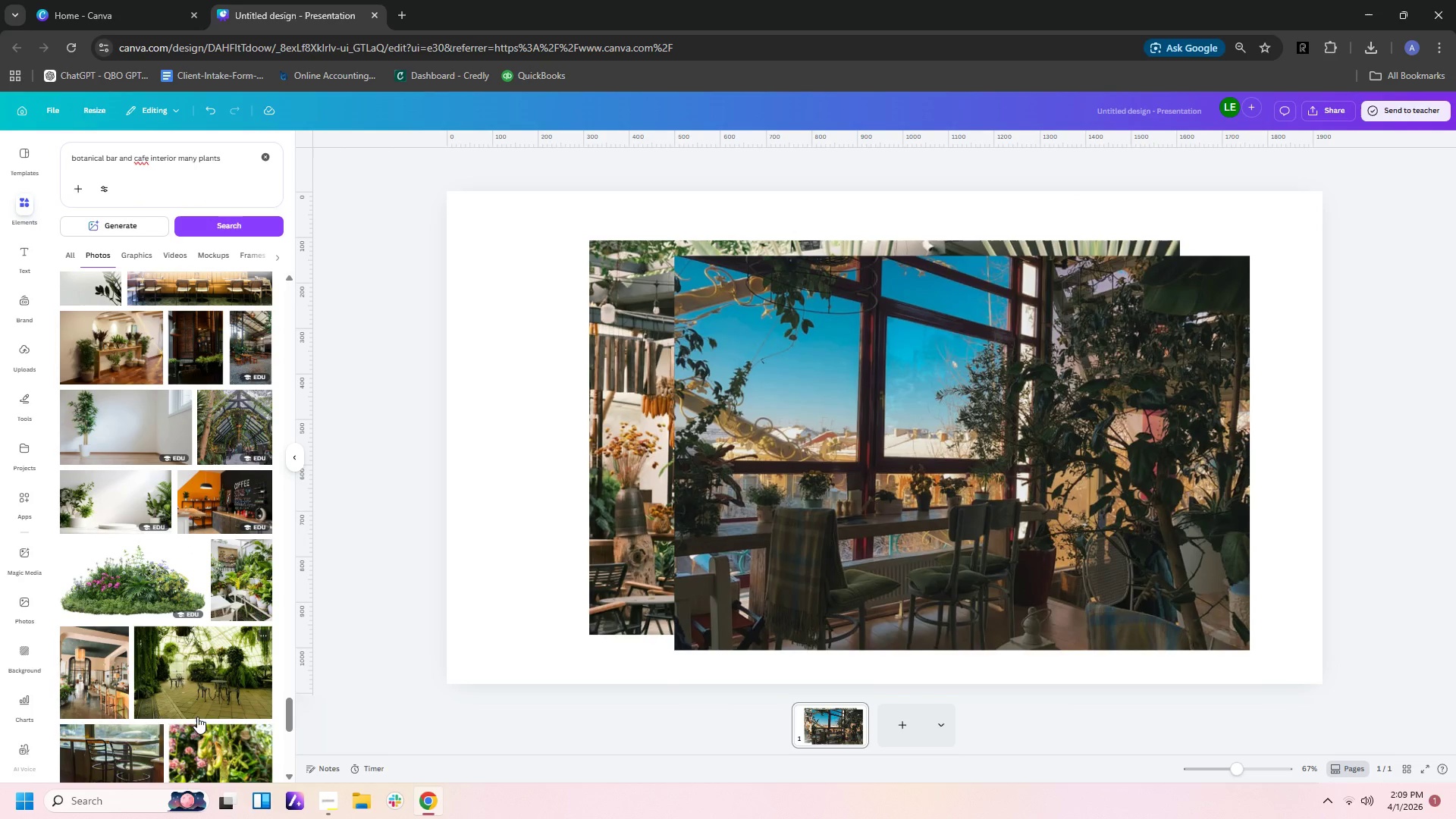 
left_click([239, 582])
 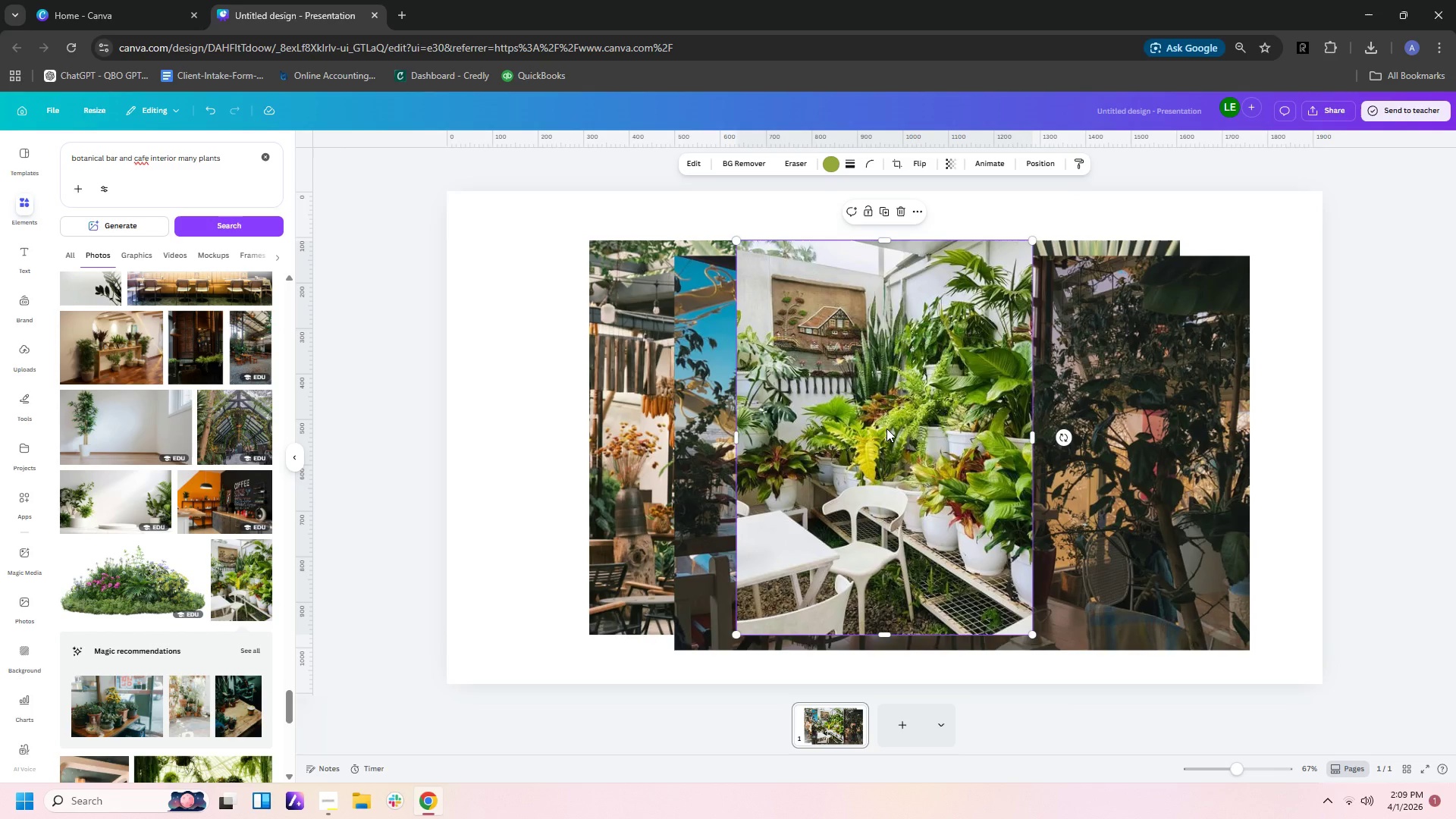 
left_click([886, 428])
 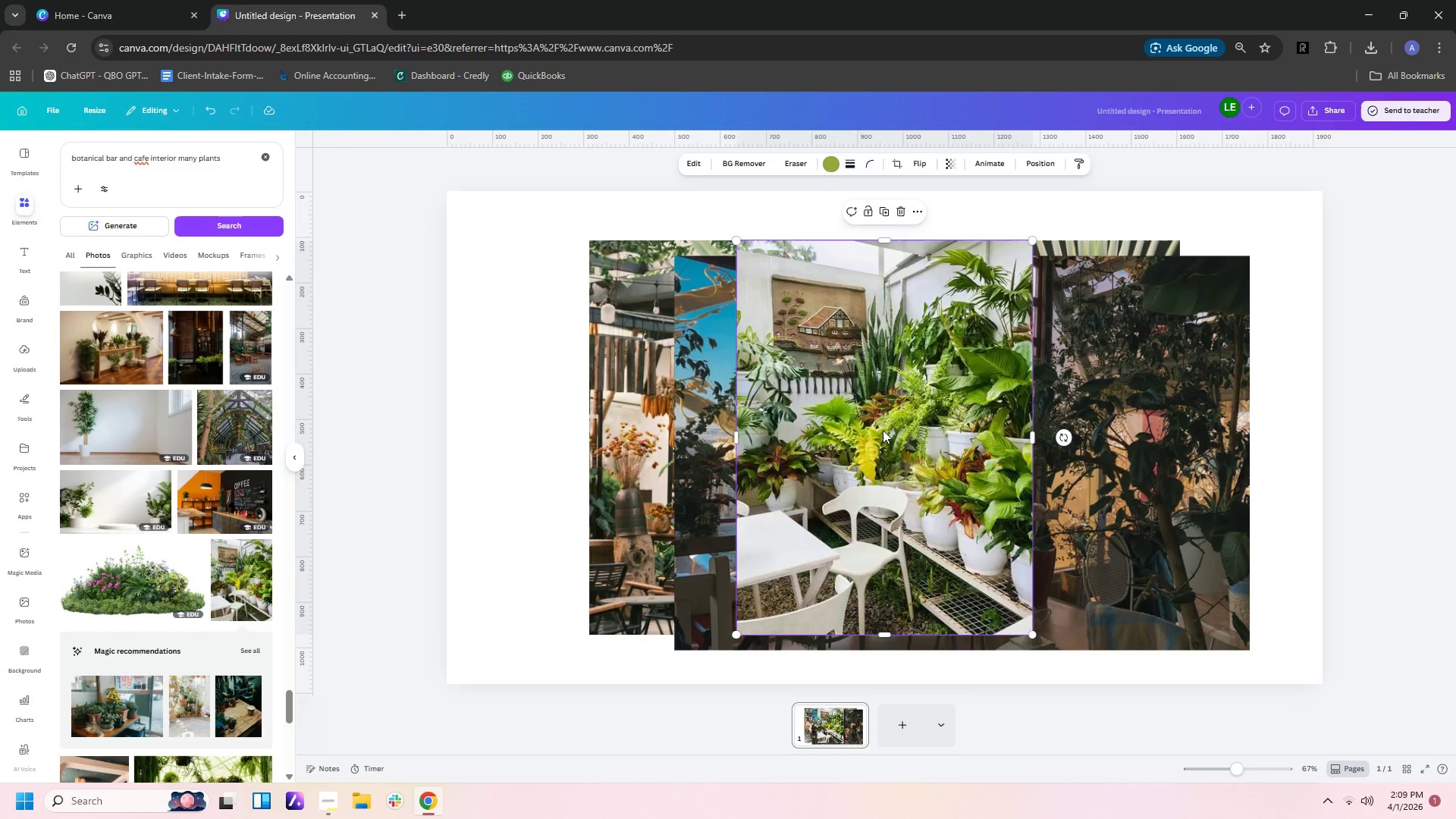 
key(Delete)
 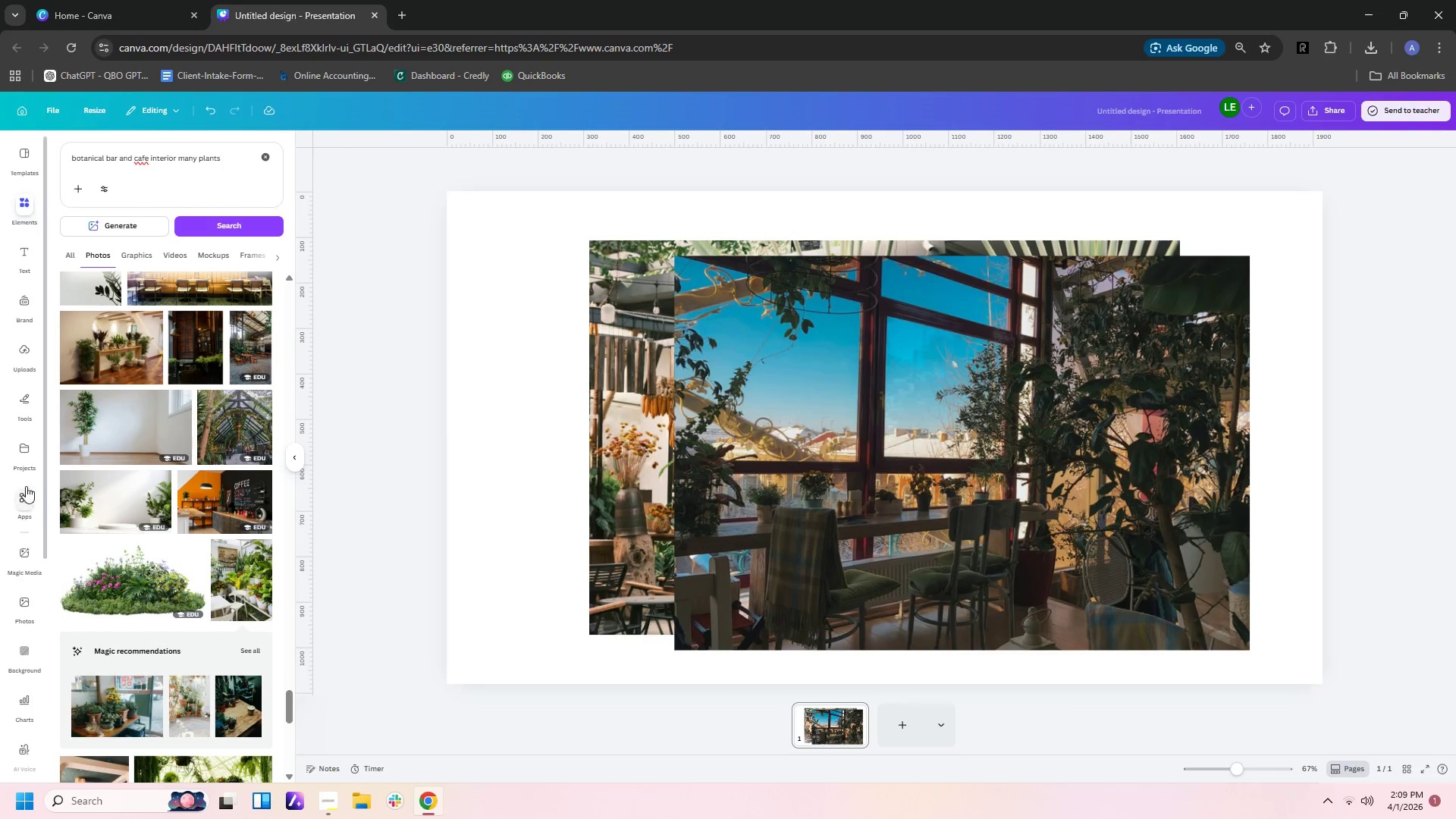 
scroll: coordinate [223, 750], scroll_direction: down, amount: 12.0
 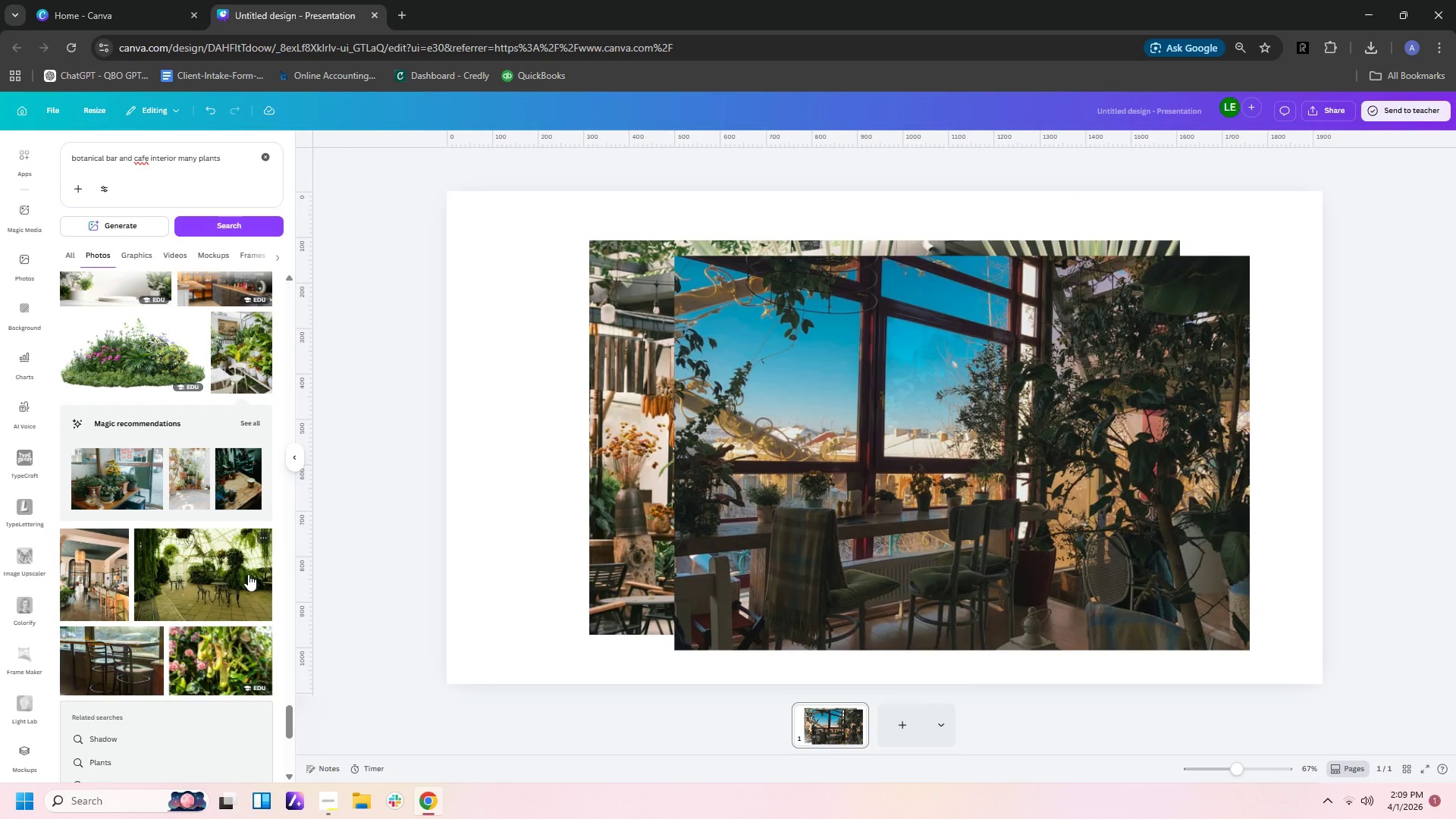 
left_click([124, 488])
 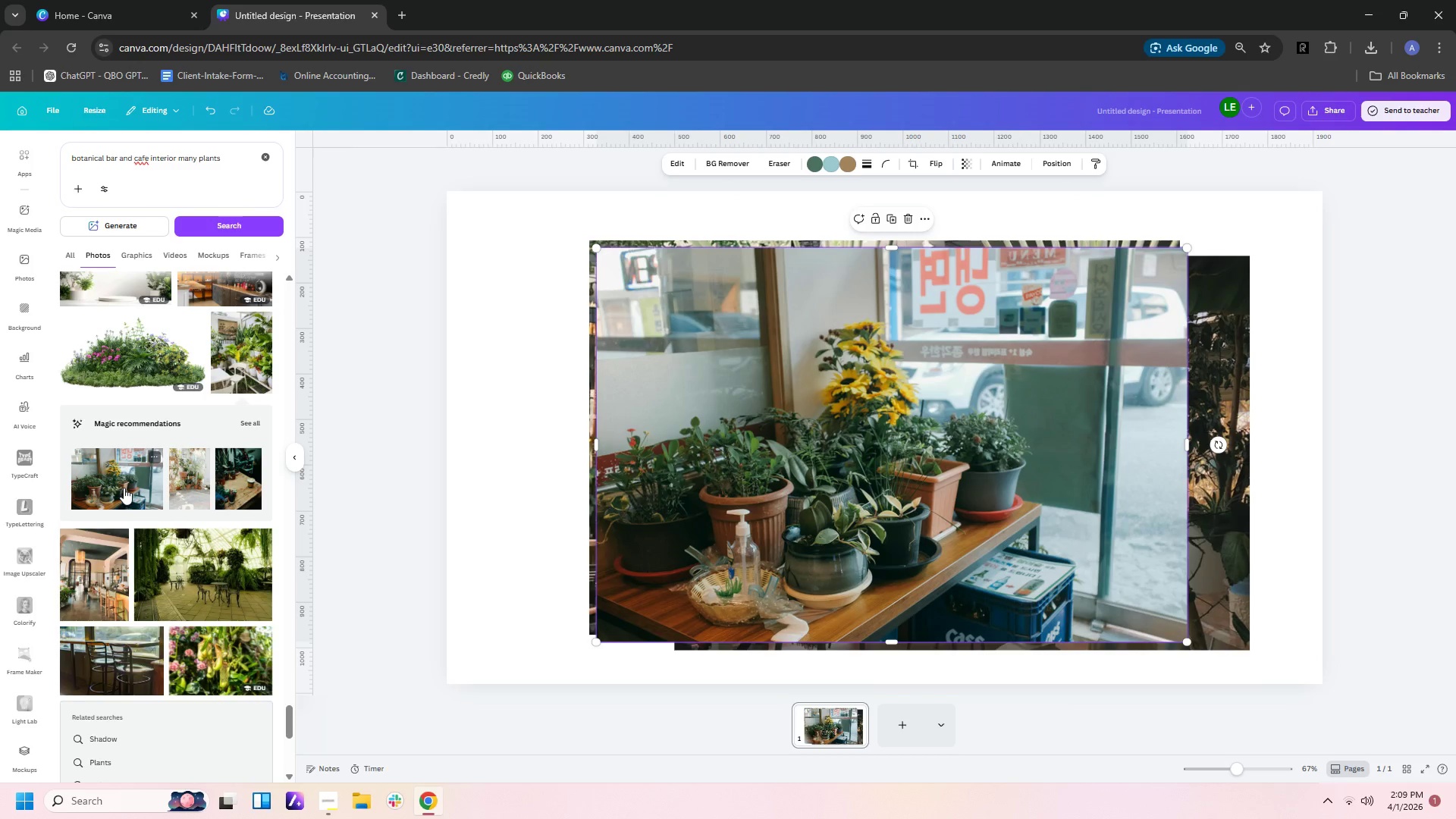 
key(Delete)
 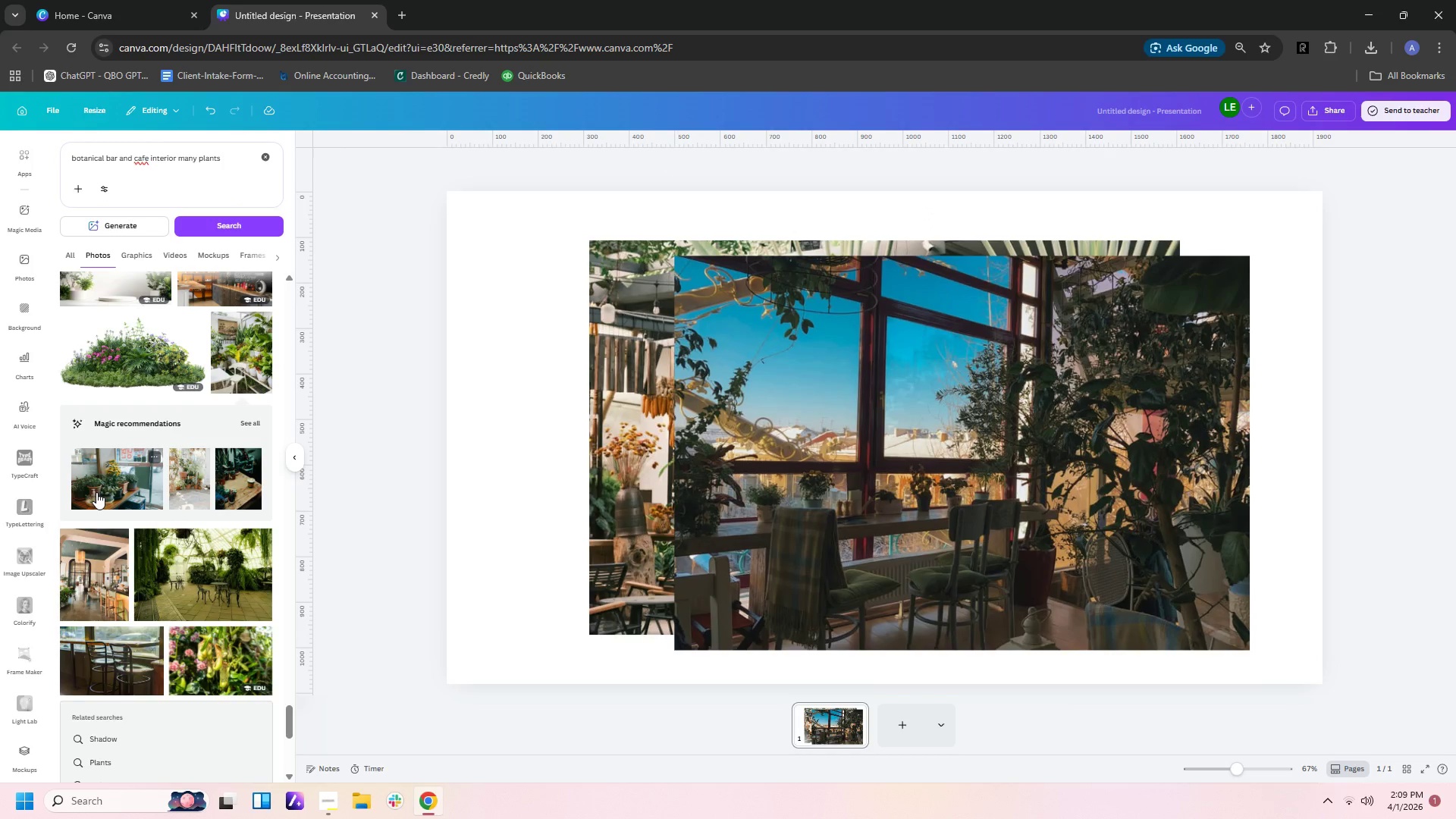 
scroll: coordinate [128, 517], scroll_direction: down, amount: 4.0
 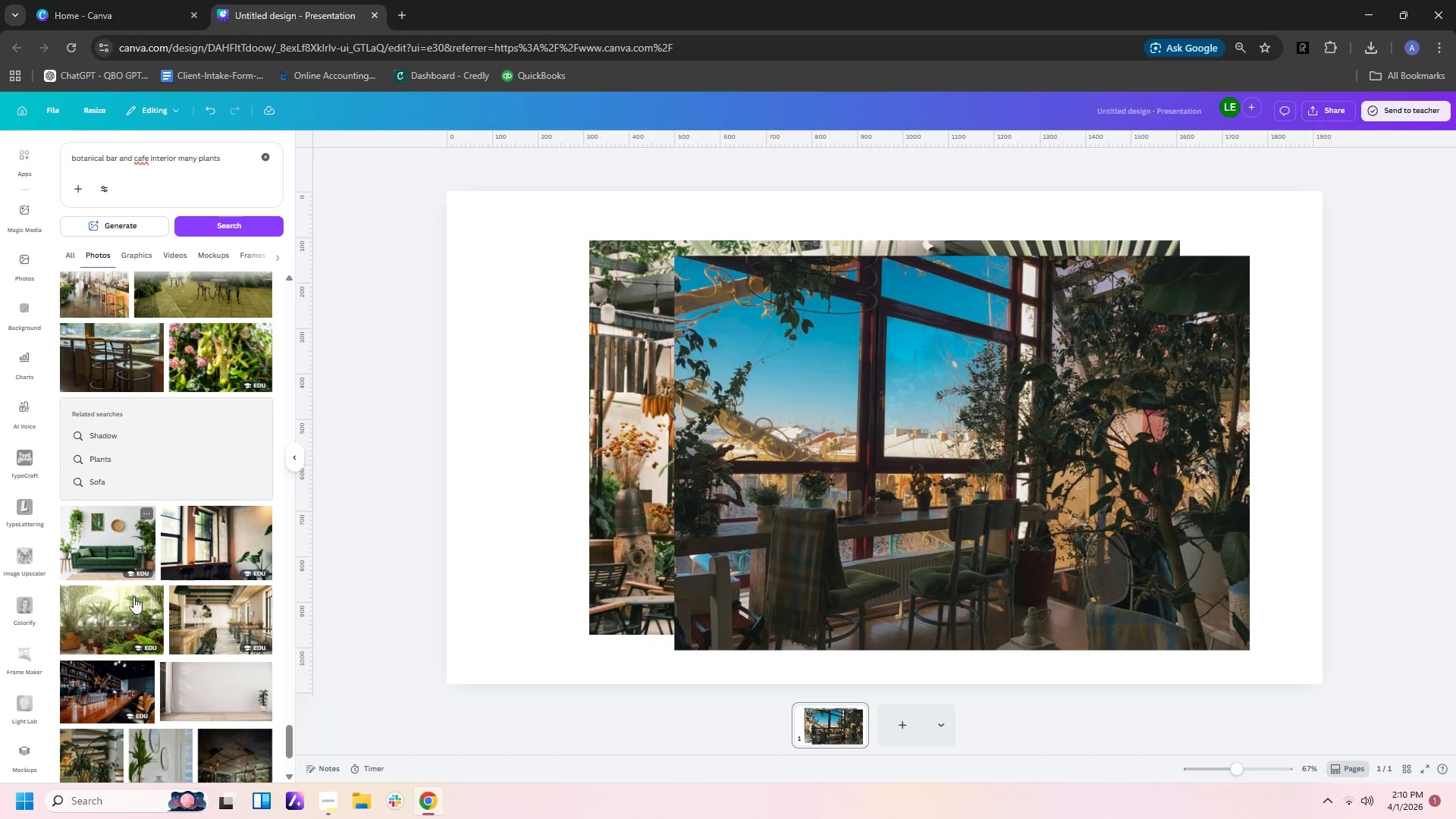 
left_click([133, 603])
 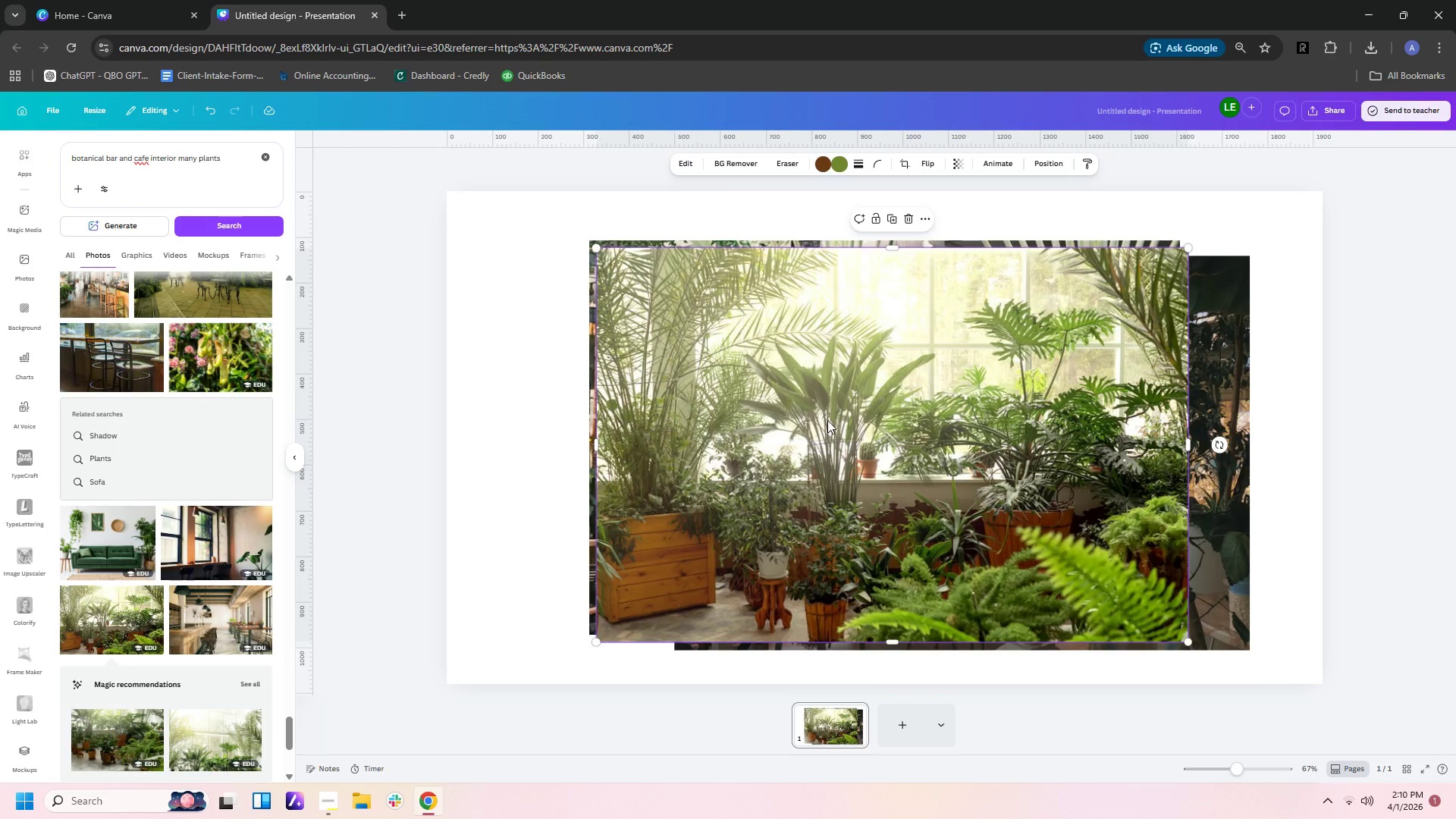 
wait(5.8)
 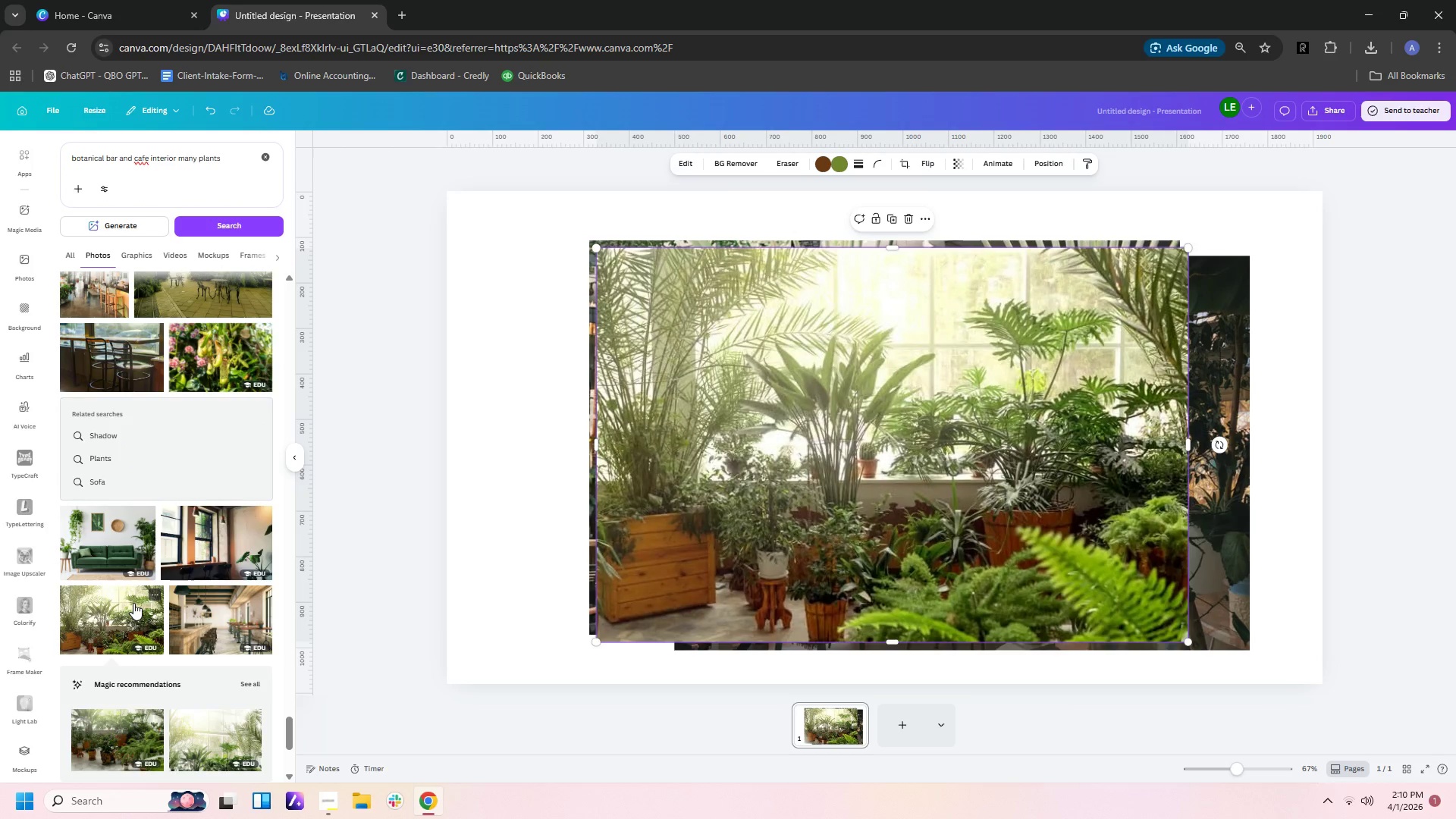 
key(Delete)
 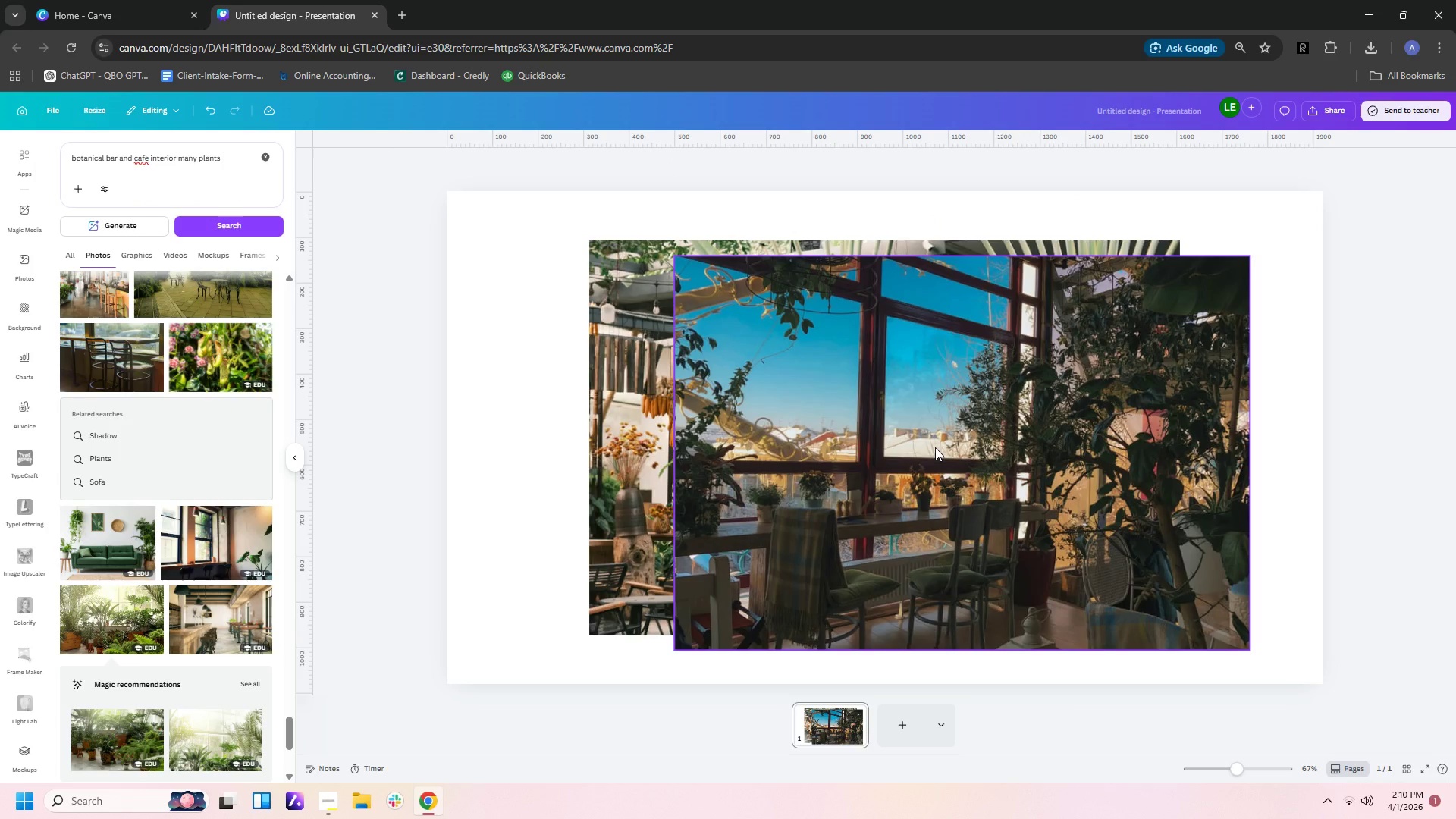 
left_click([935, 447])
 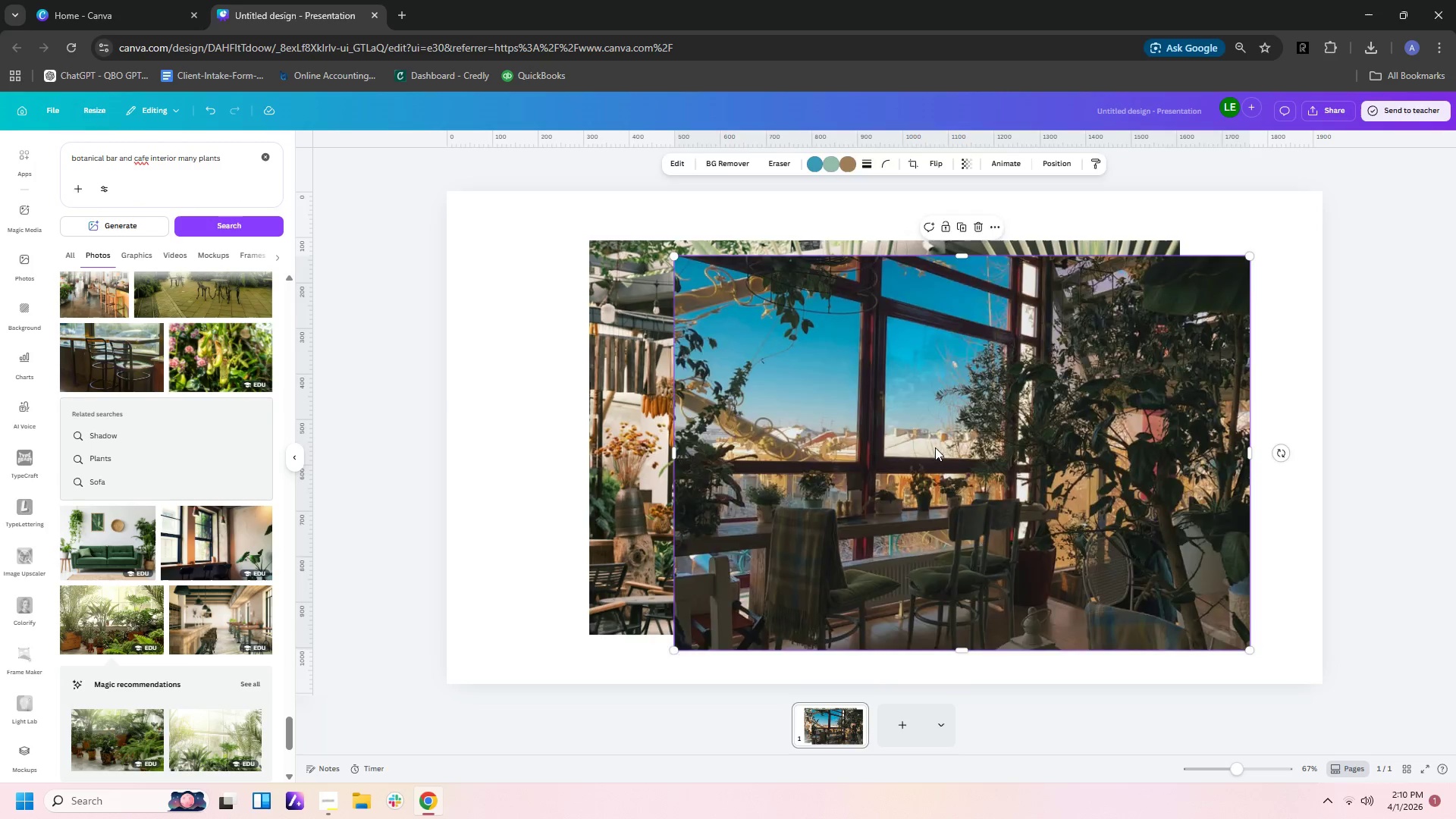 
key(Delete)
 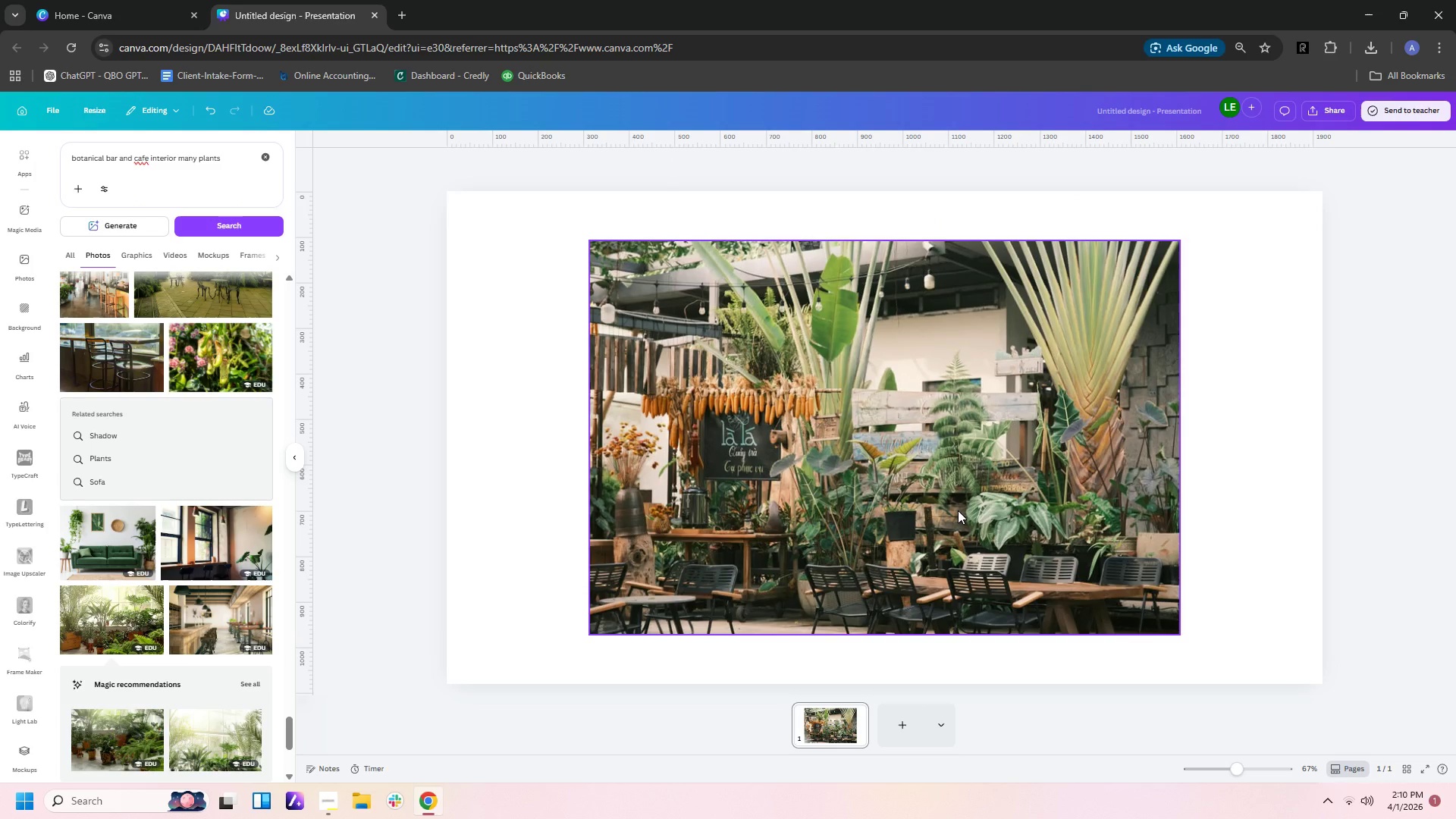 
left_click([958, 510])
 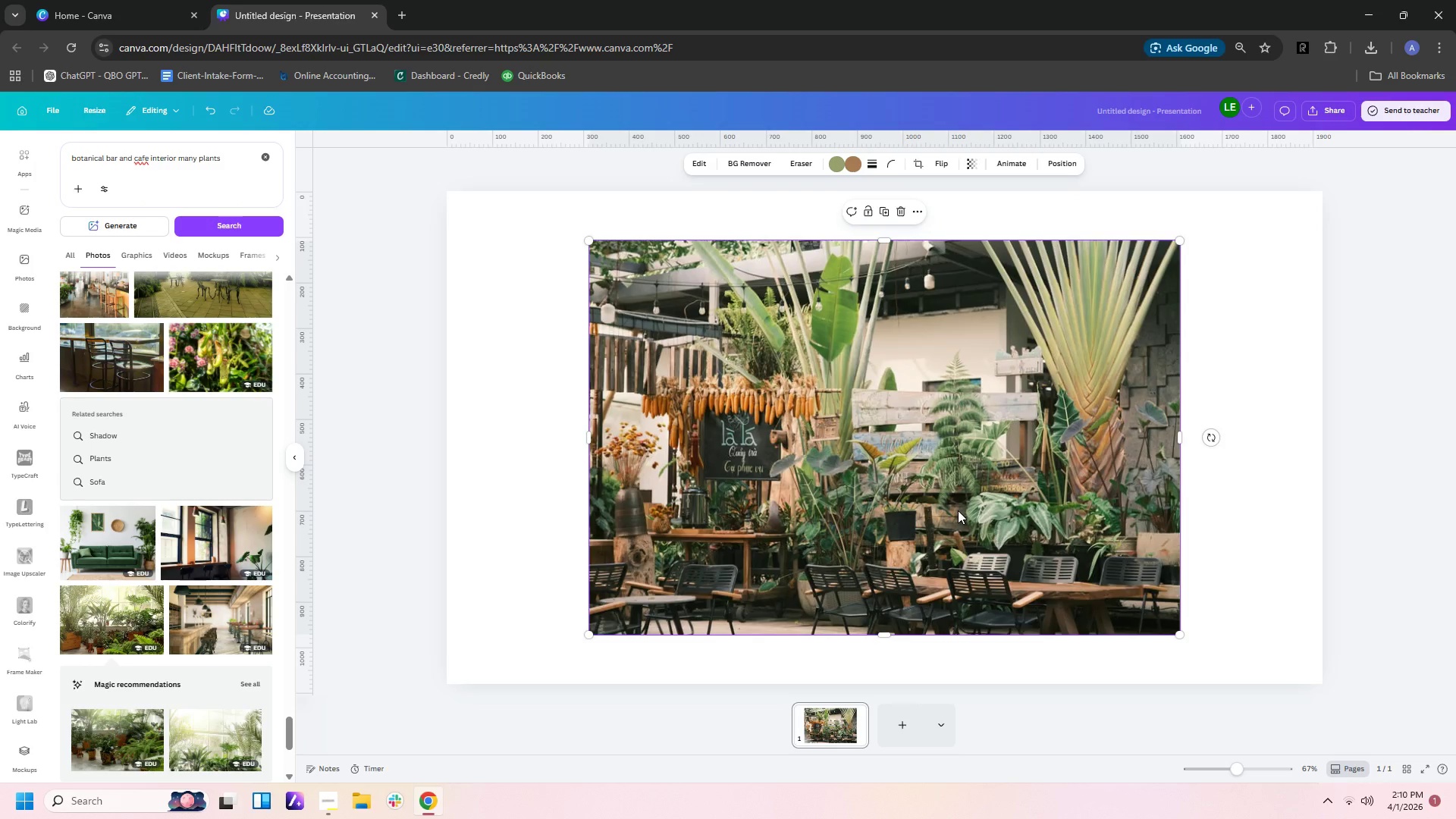 
key(Delete)
 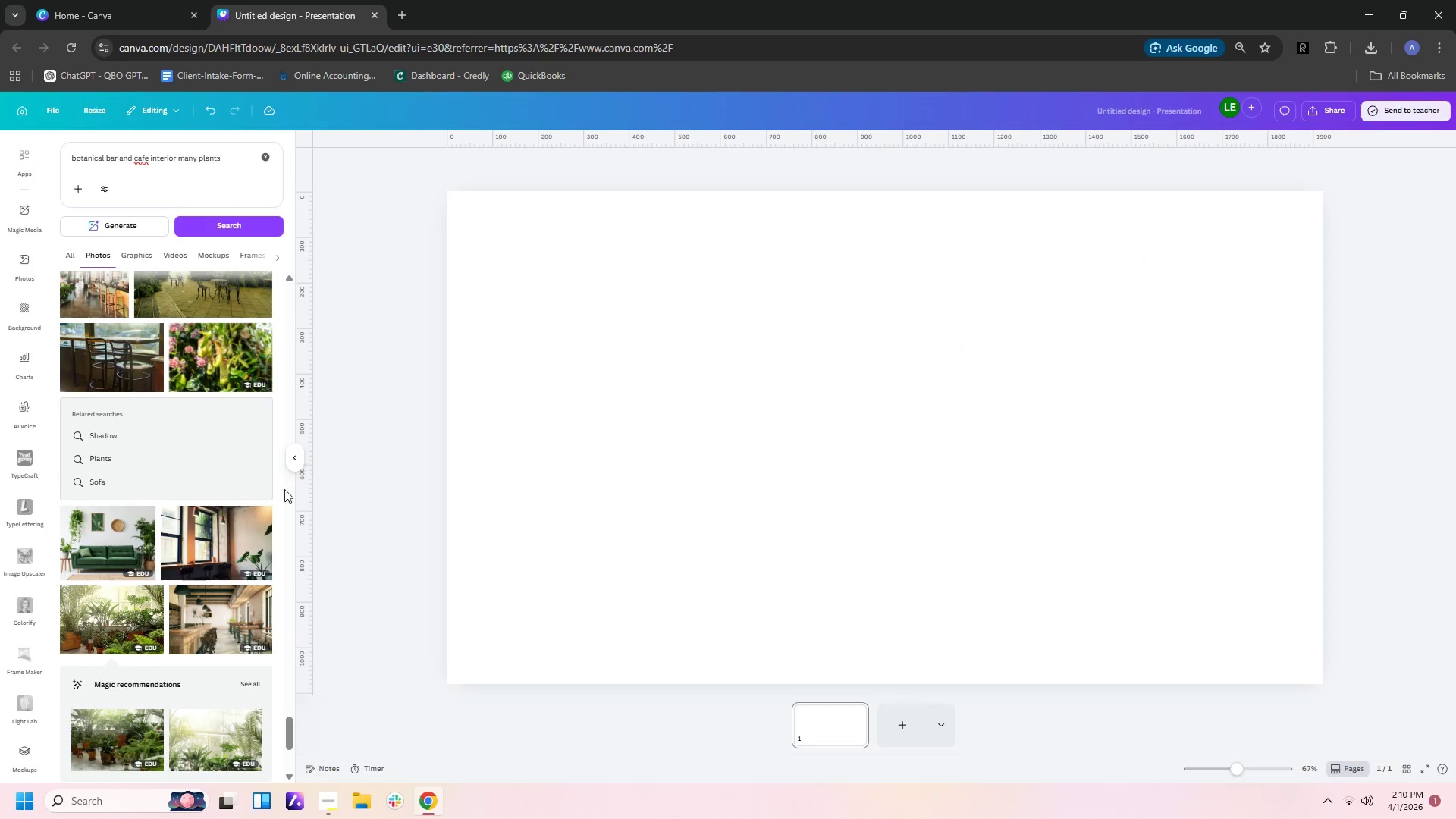 
scroll: coordinate [226, 531], scroll_direction: down, amount: 9.0
 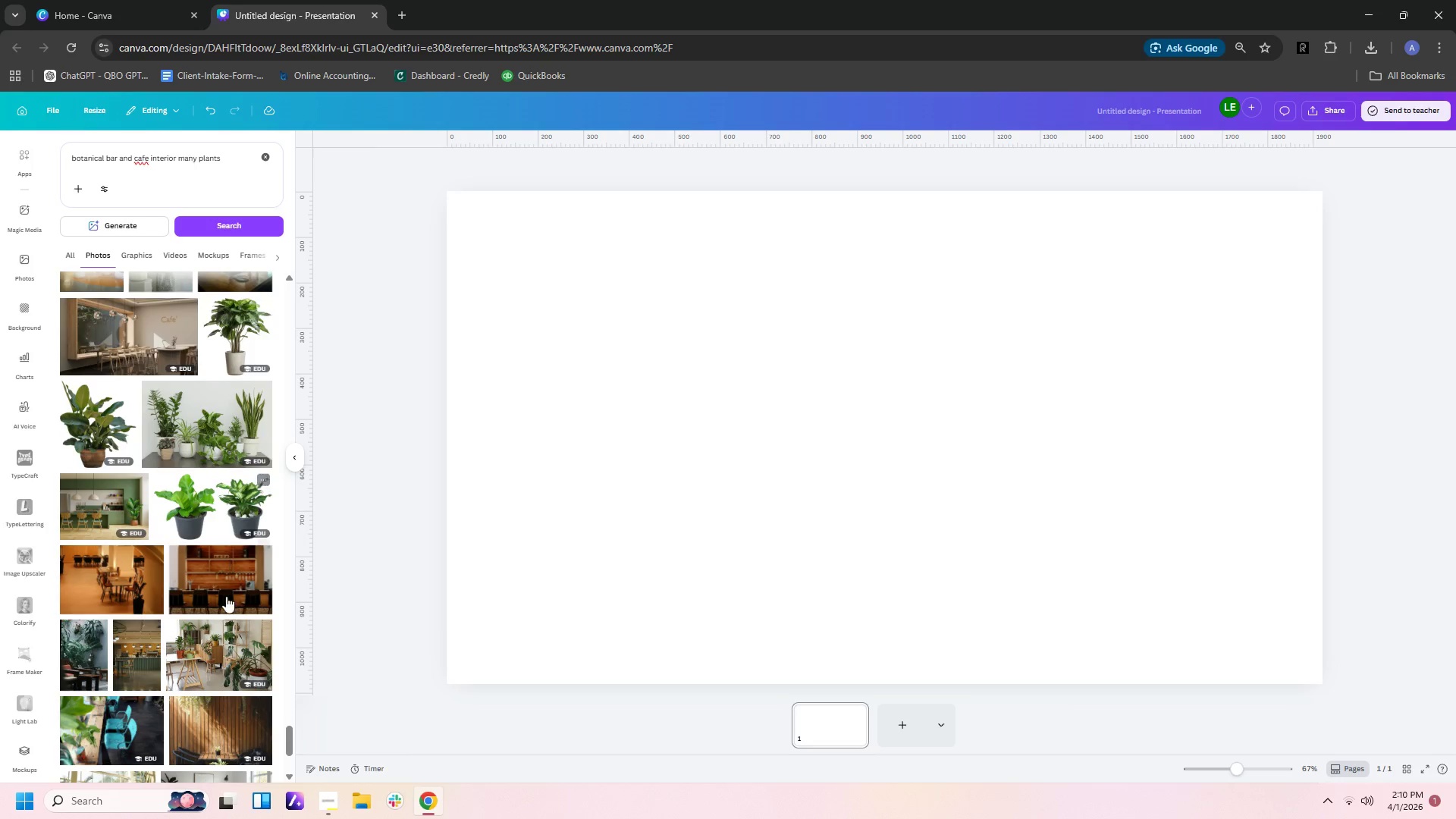 
left_click([229, 668])
 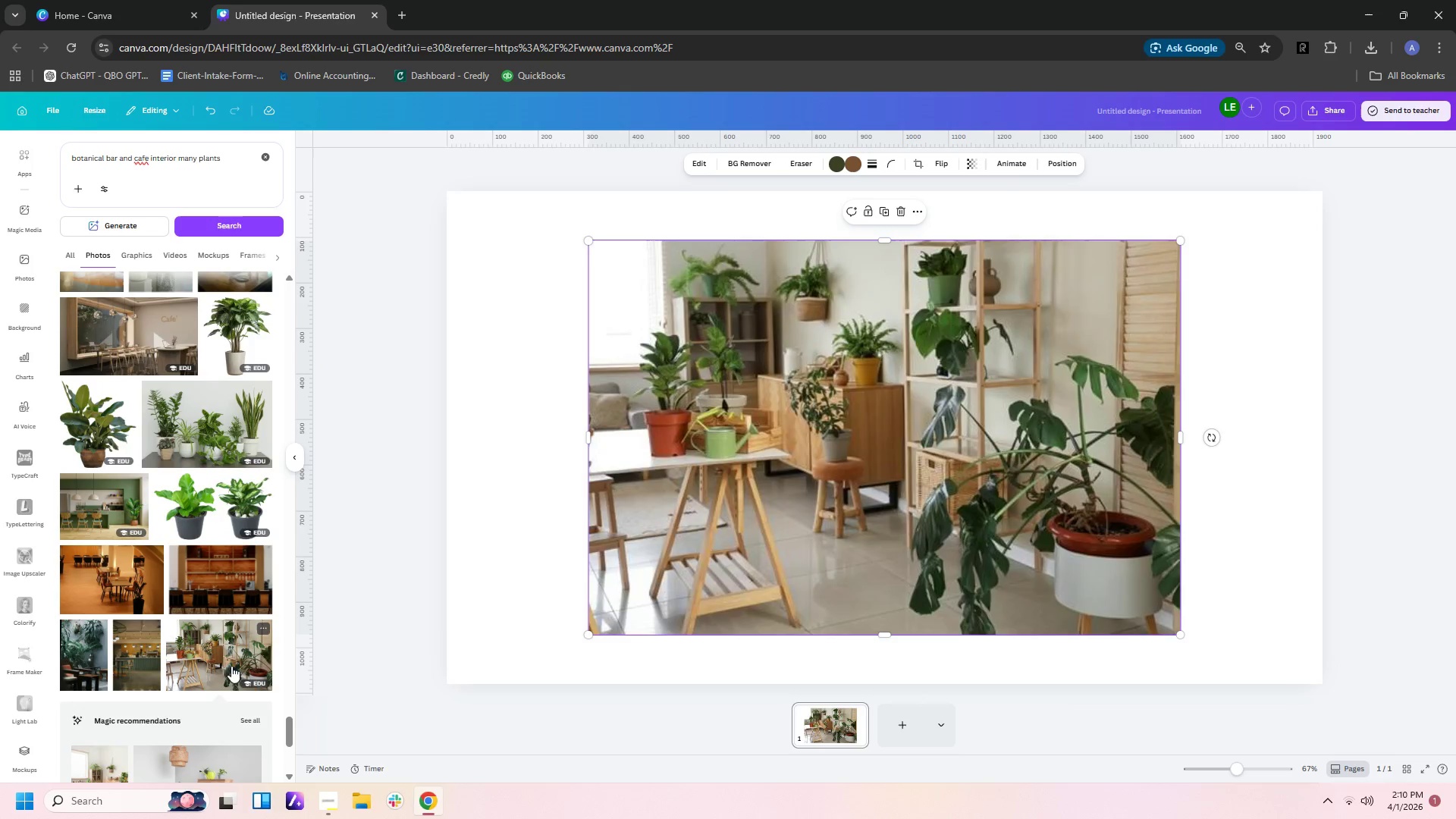 
key(Delete)
 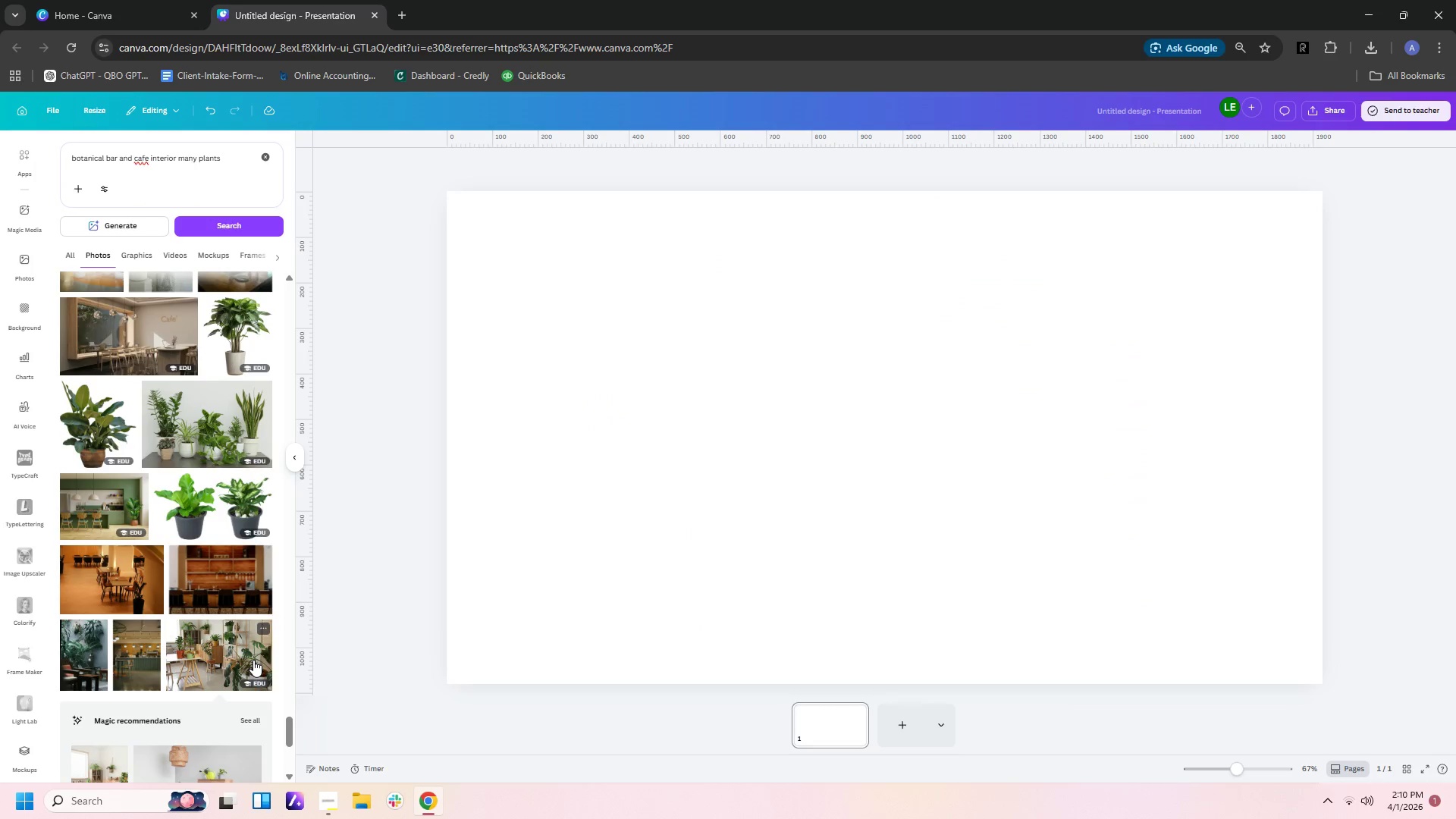 
scroll: coordinate [253, 660], scroll_direction: up, amount: 1.0
 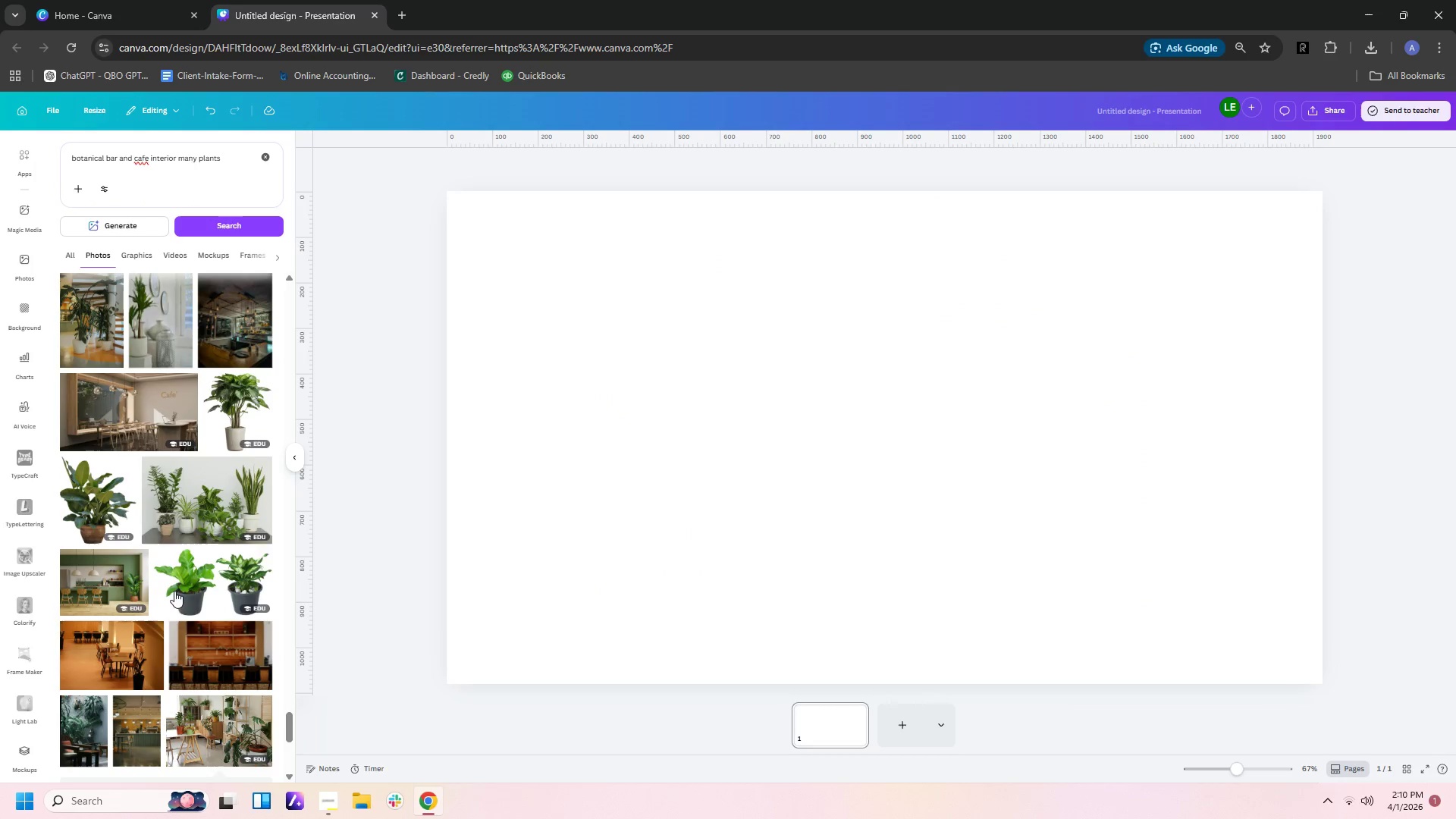 
scroll: coordinate [182, 578], scroll_direction: down, amount: 2.0
 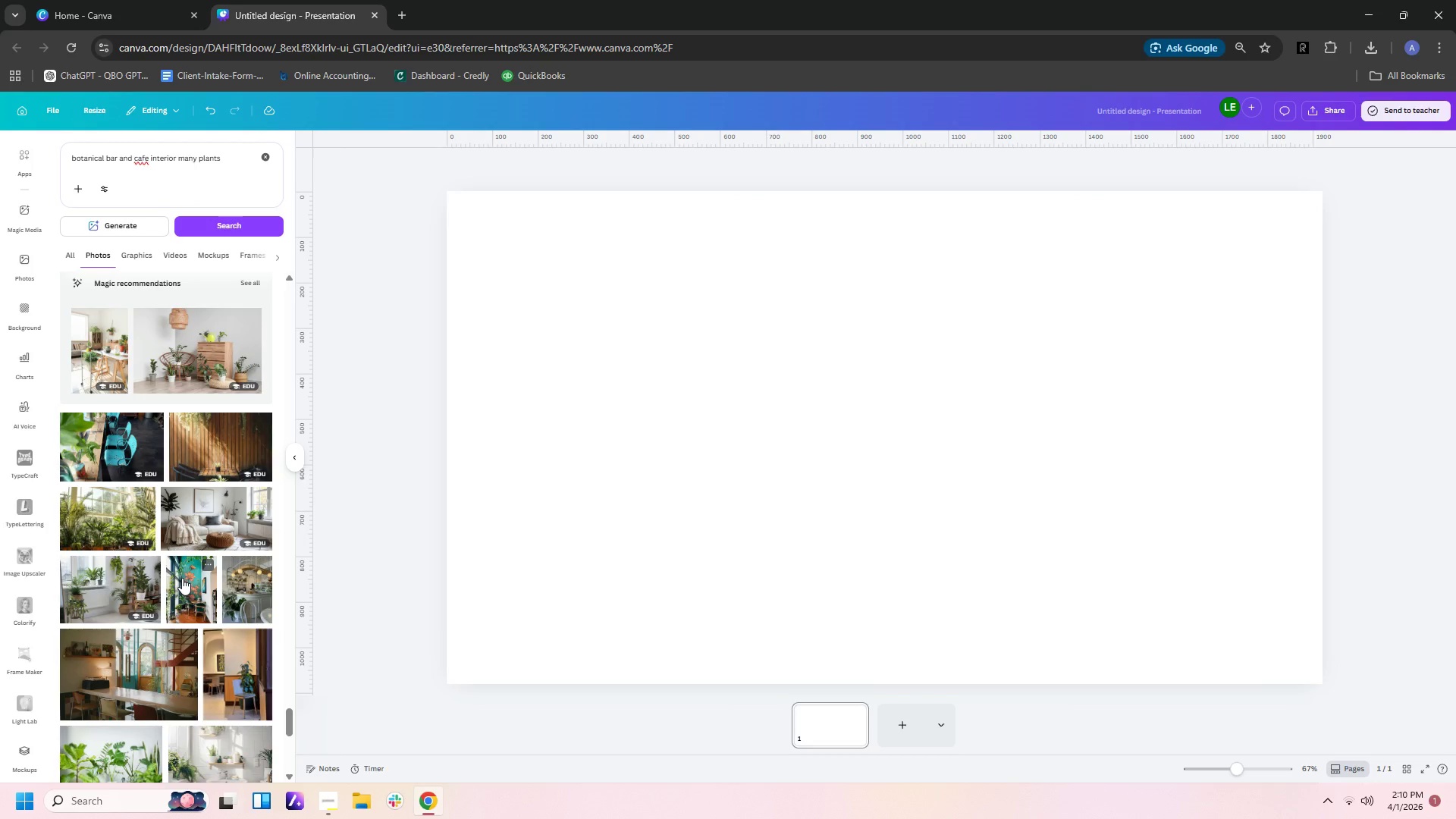 
left_click([224, 586])
 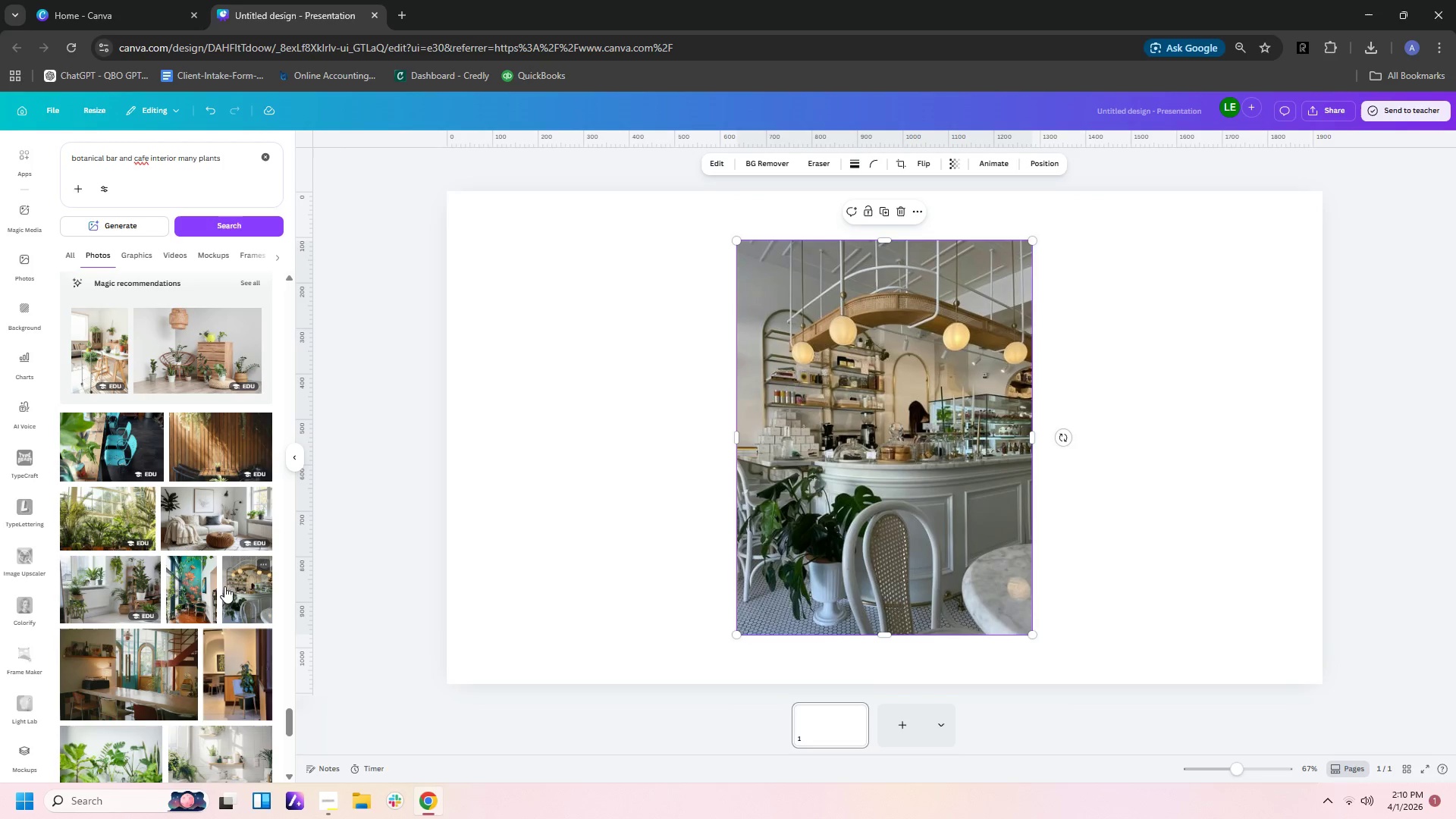 
mouse_move([228, 570])
 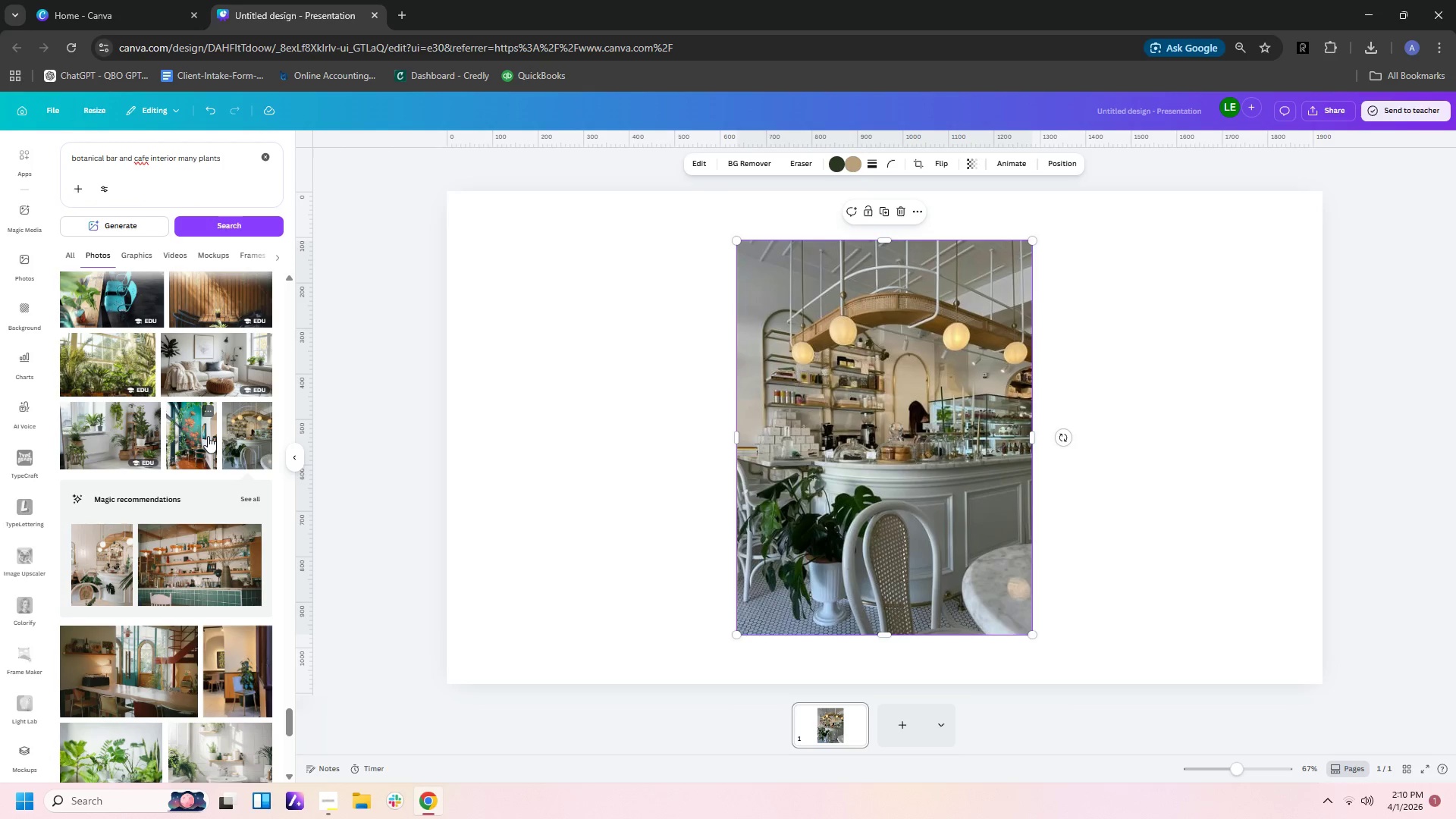 
left_click([208, 436])
 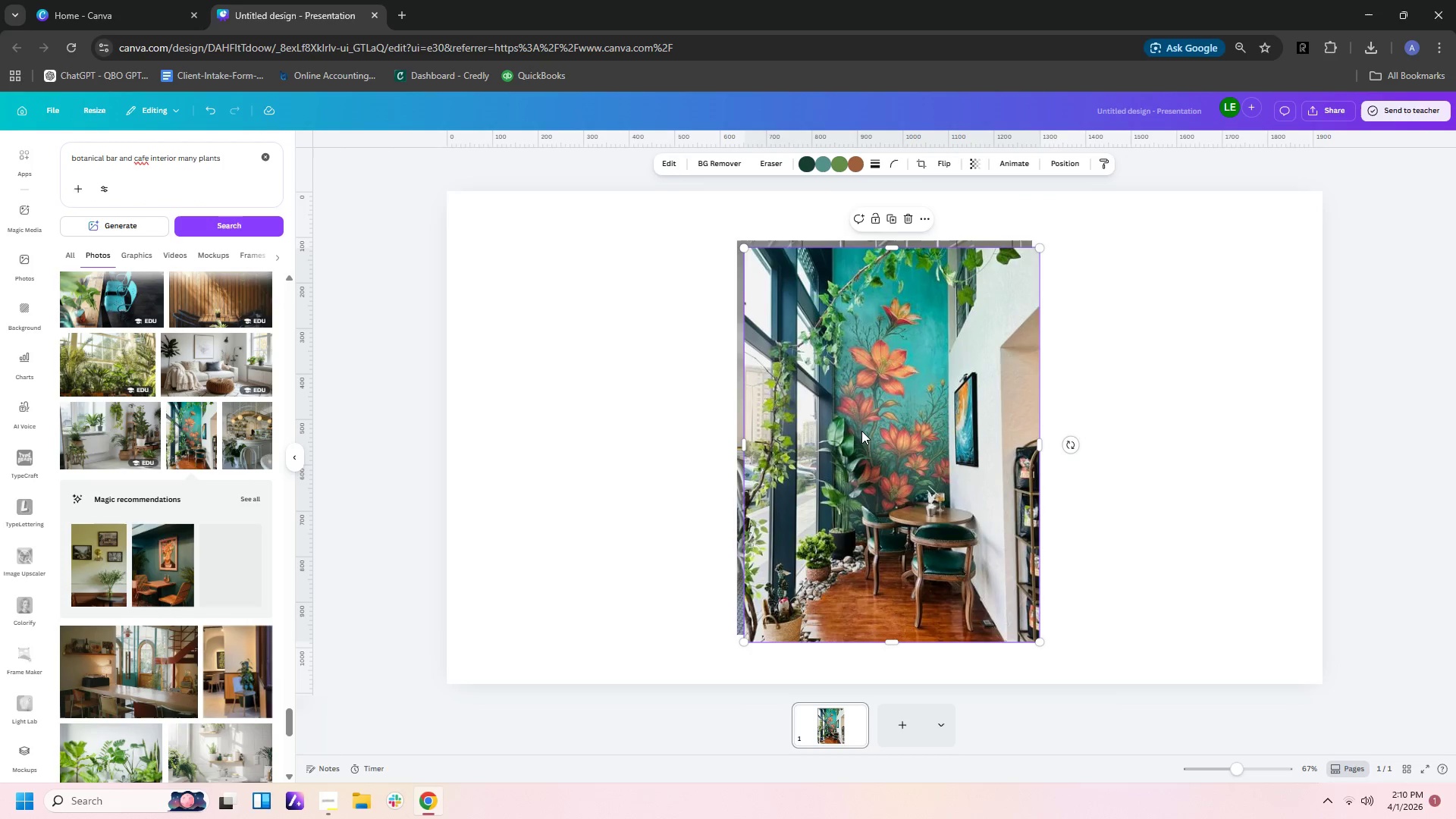 
left_click_drag(start_coordinate=[847, 435], to_coordinate=[548, 429])
 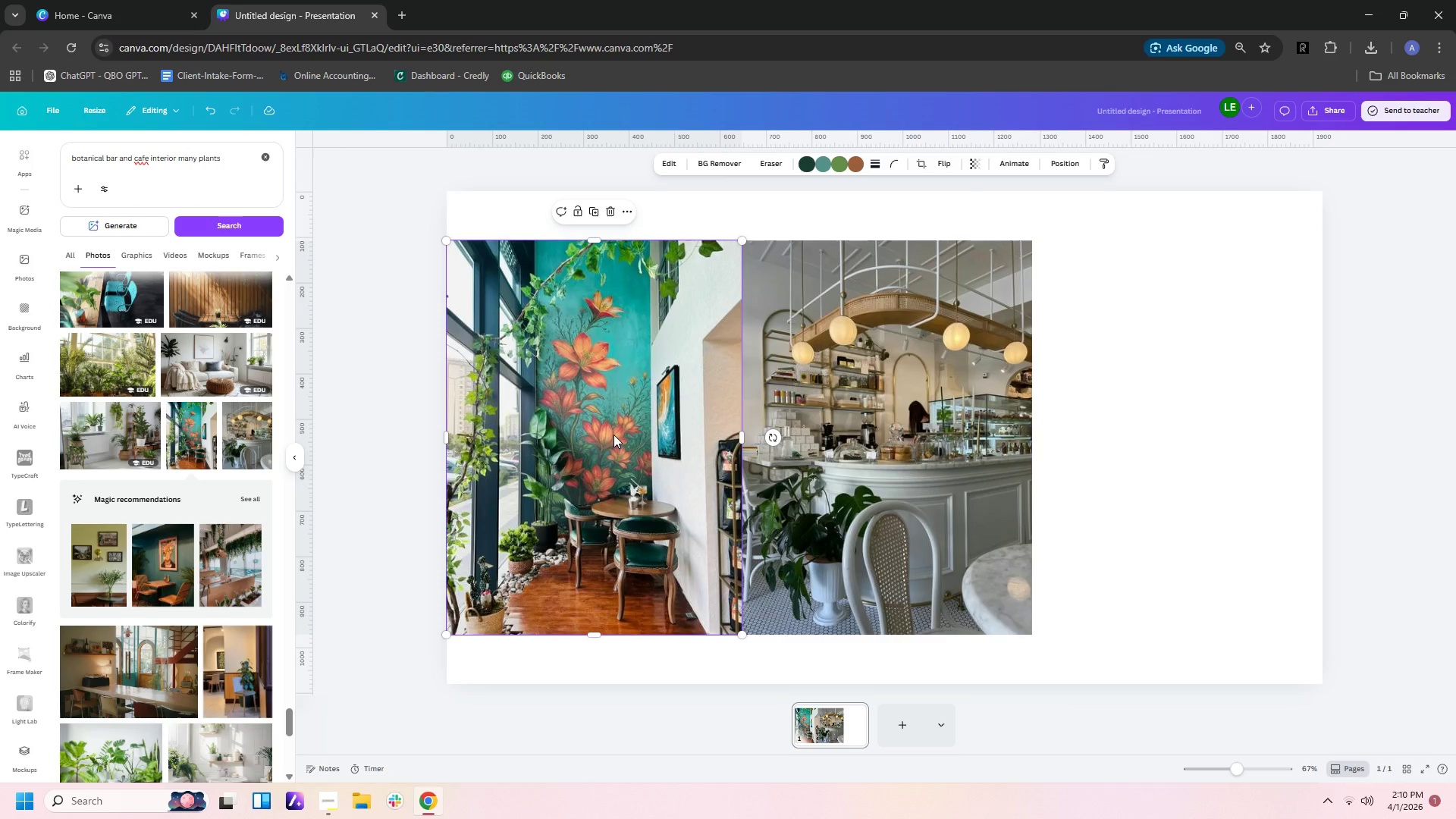 
left_click([902, 437])
 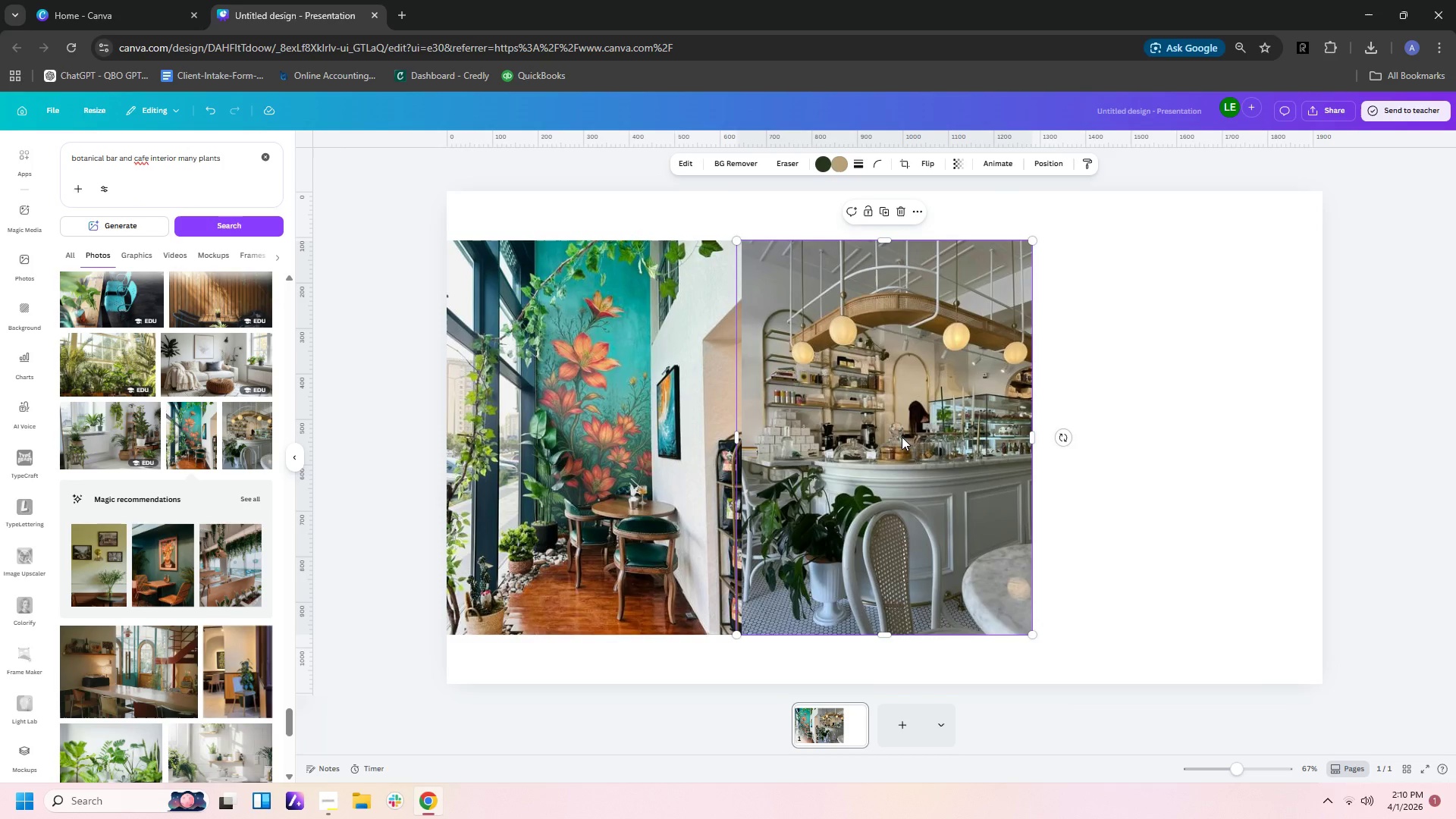 
key(Delete)
 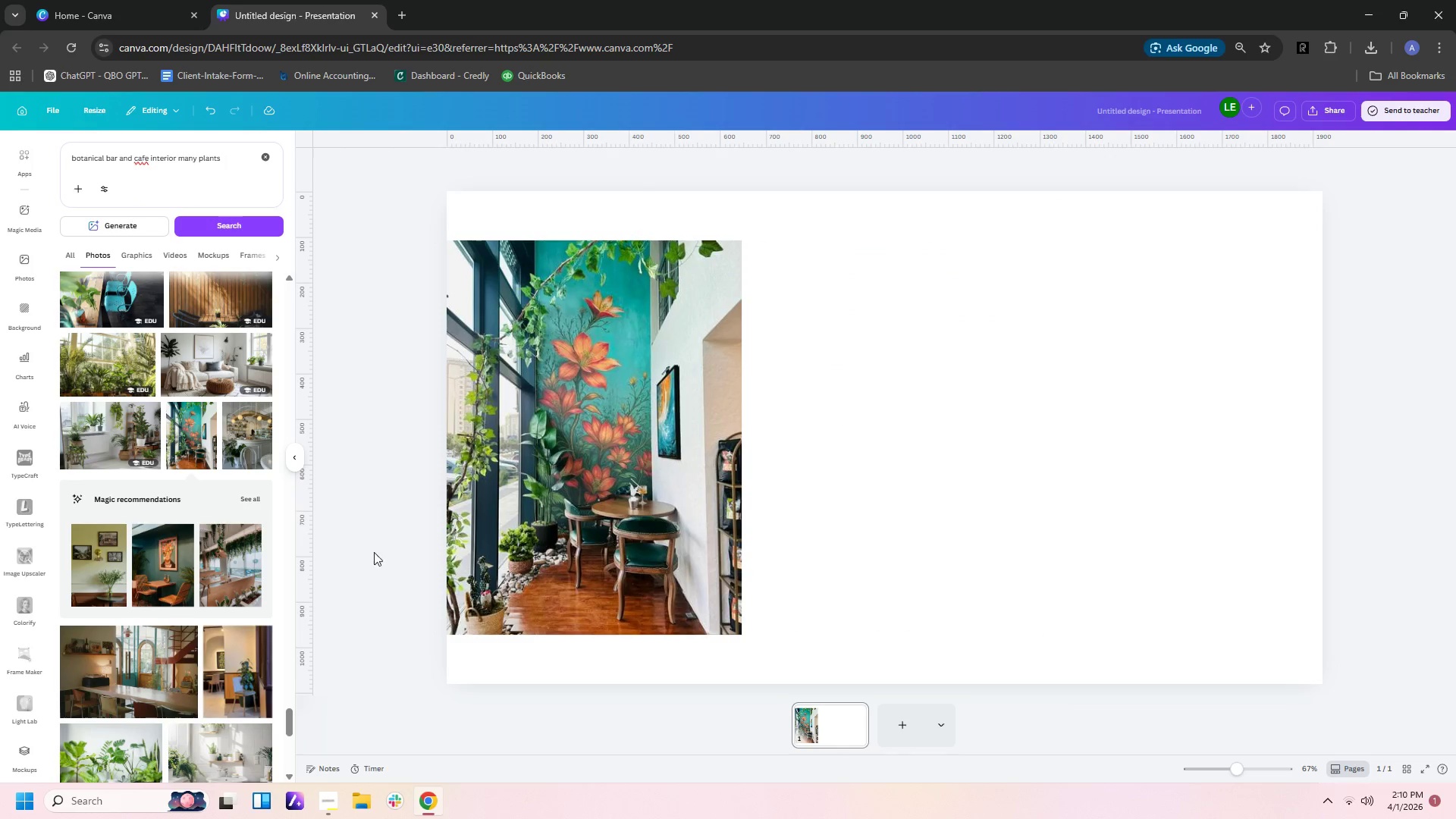 
scroll: coordinate [239, 570], scroll_direction: down, amount: 4.0
 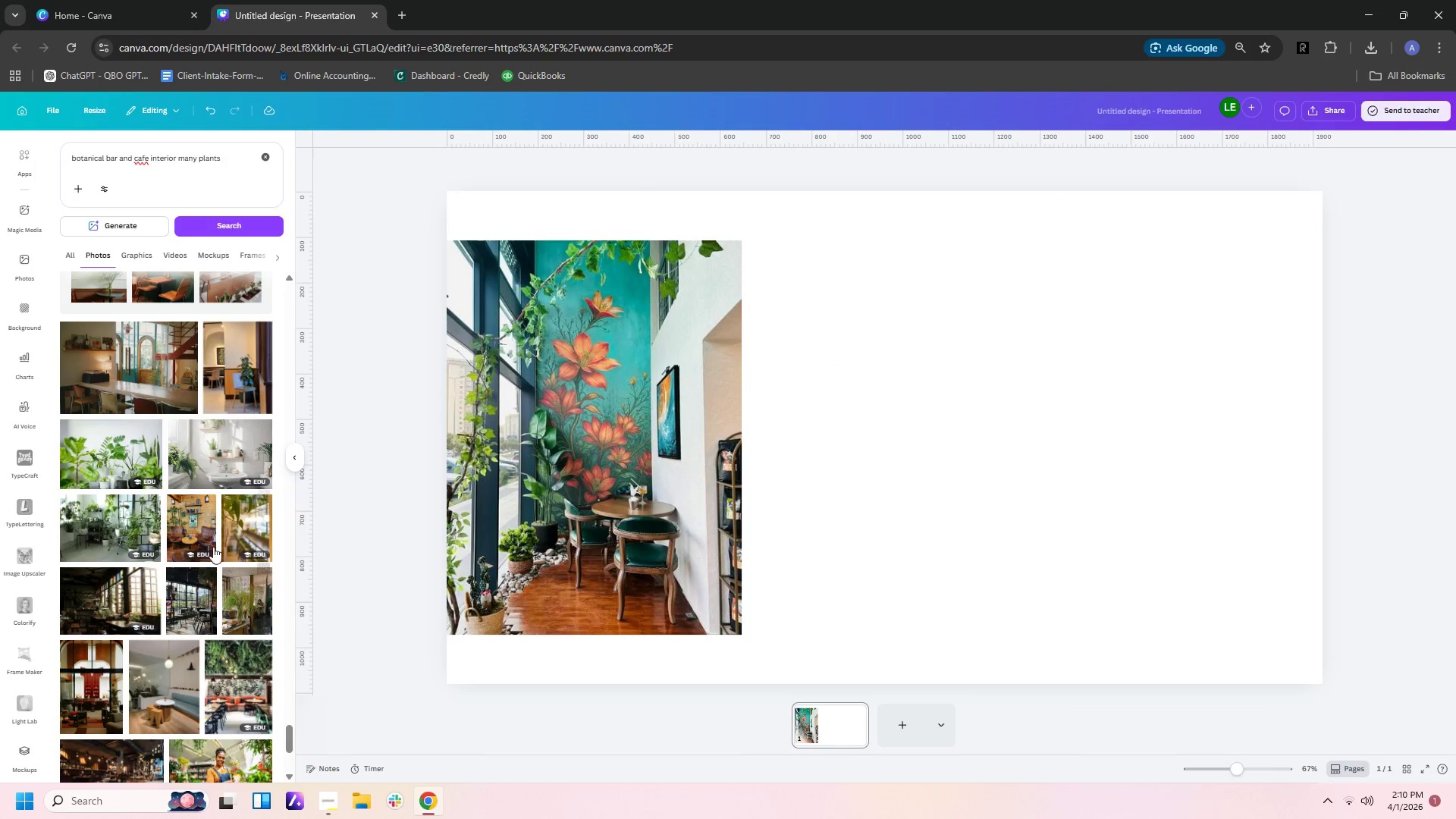 
left_click([209, 542])
 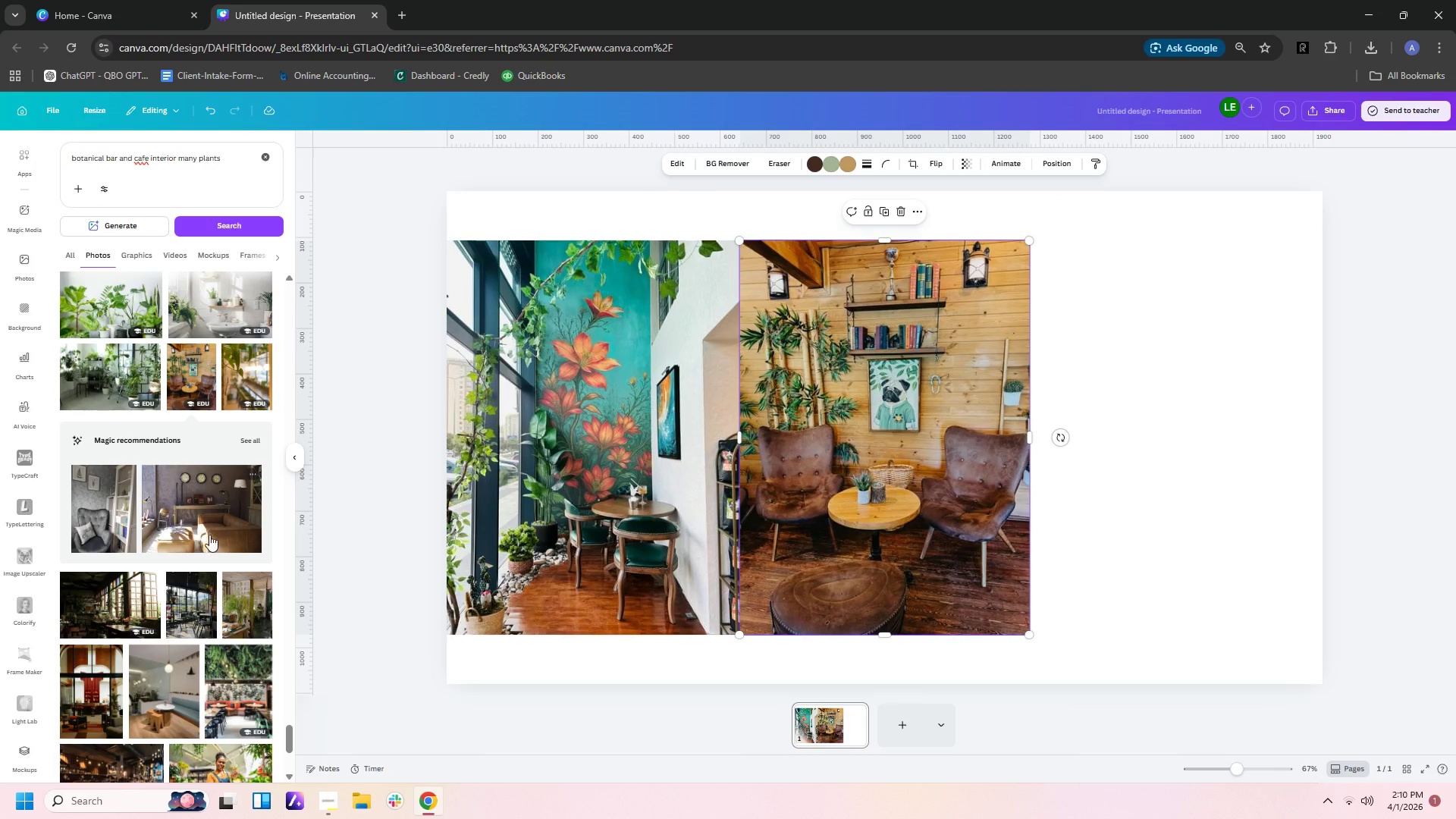 
key(Delete)
 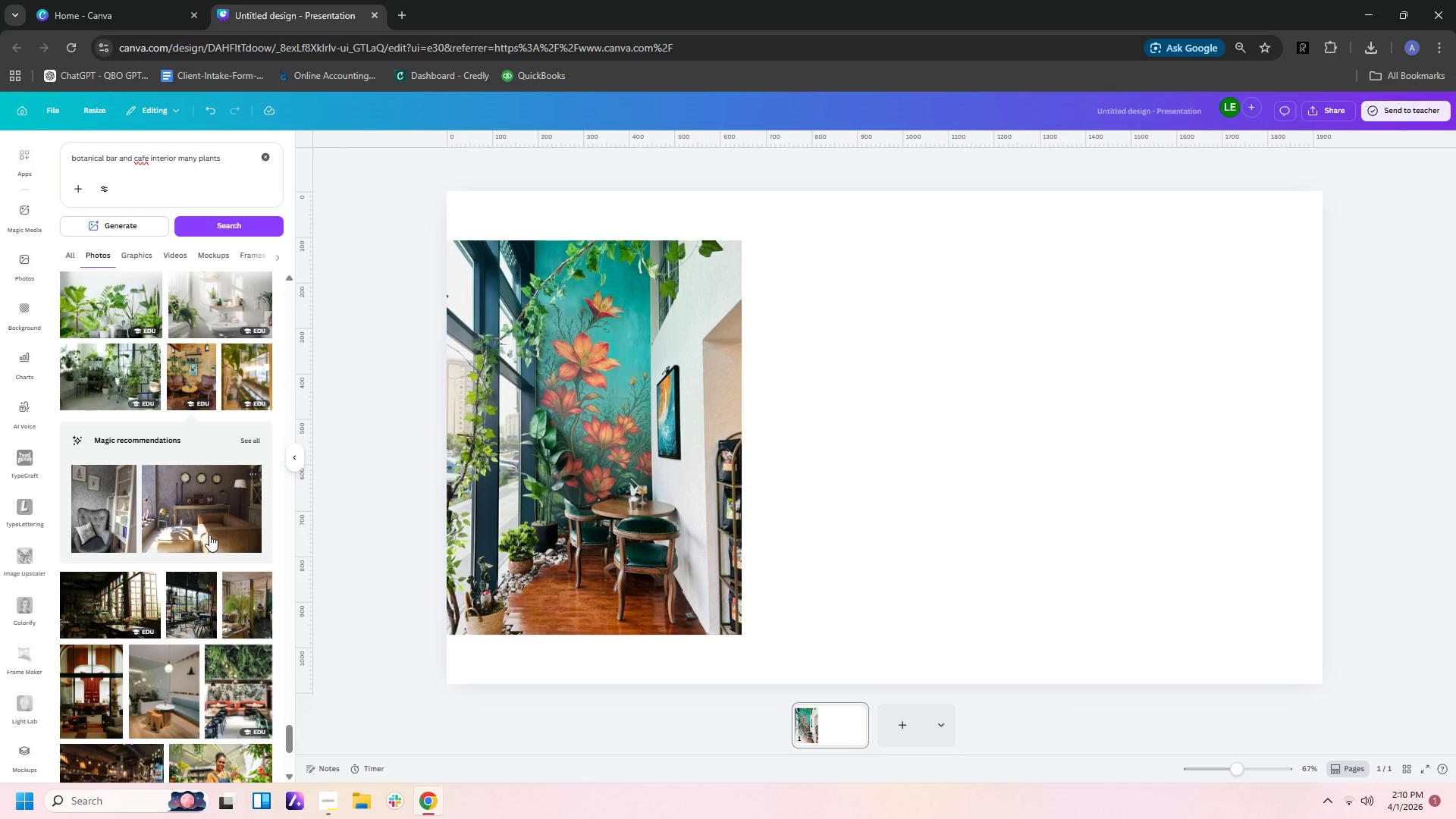 
wait(10.45)
 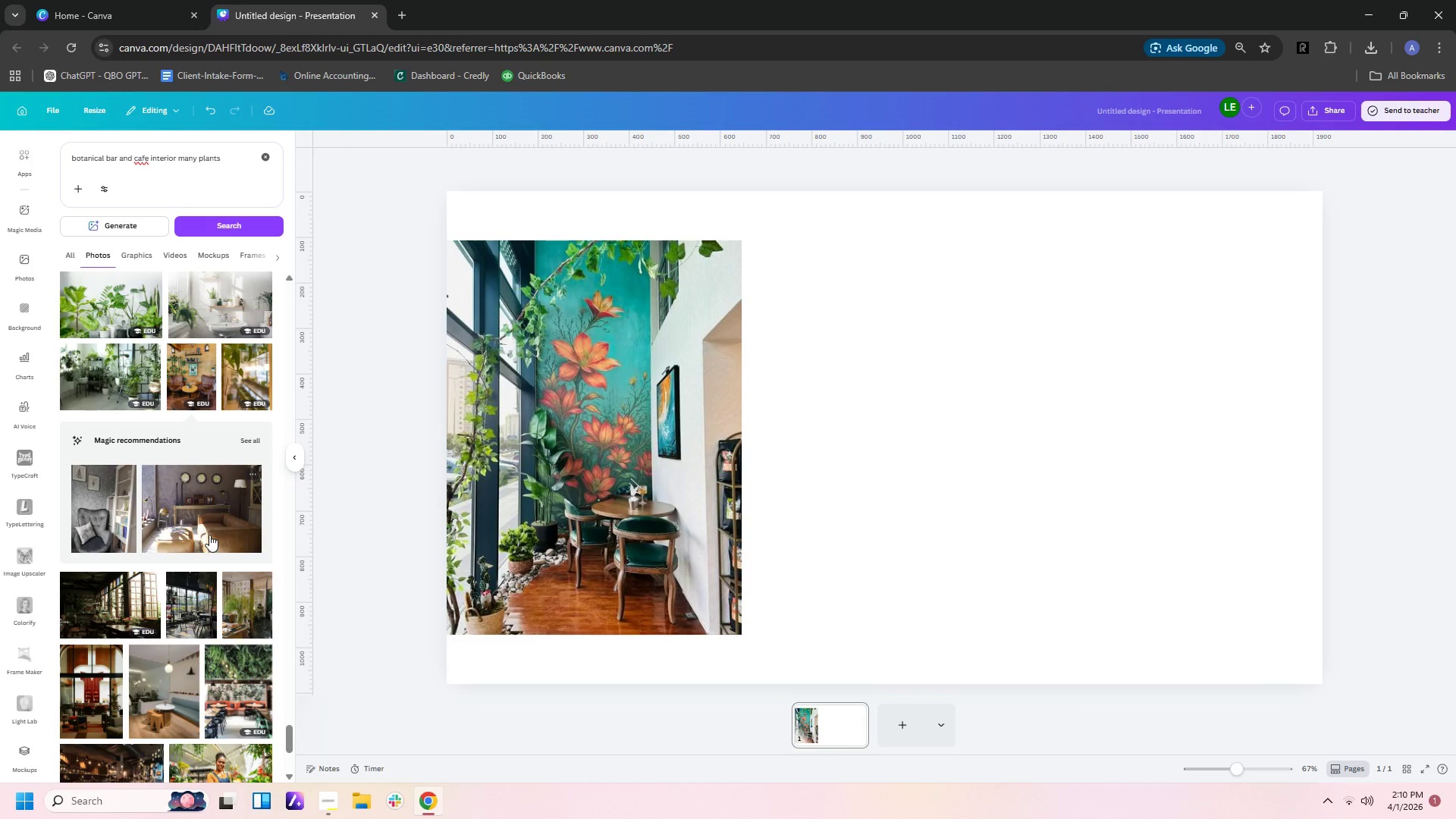 
scroll: coordinate [156, 642], scroll_direction: down, amount: 2.0
 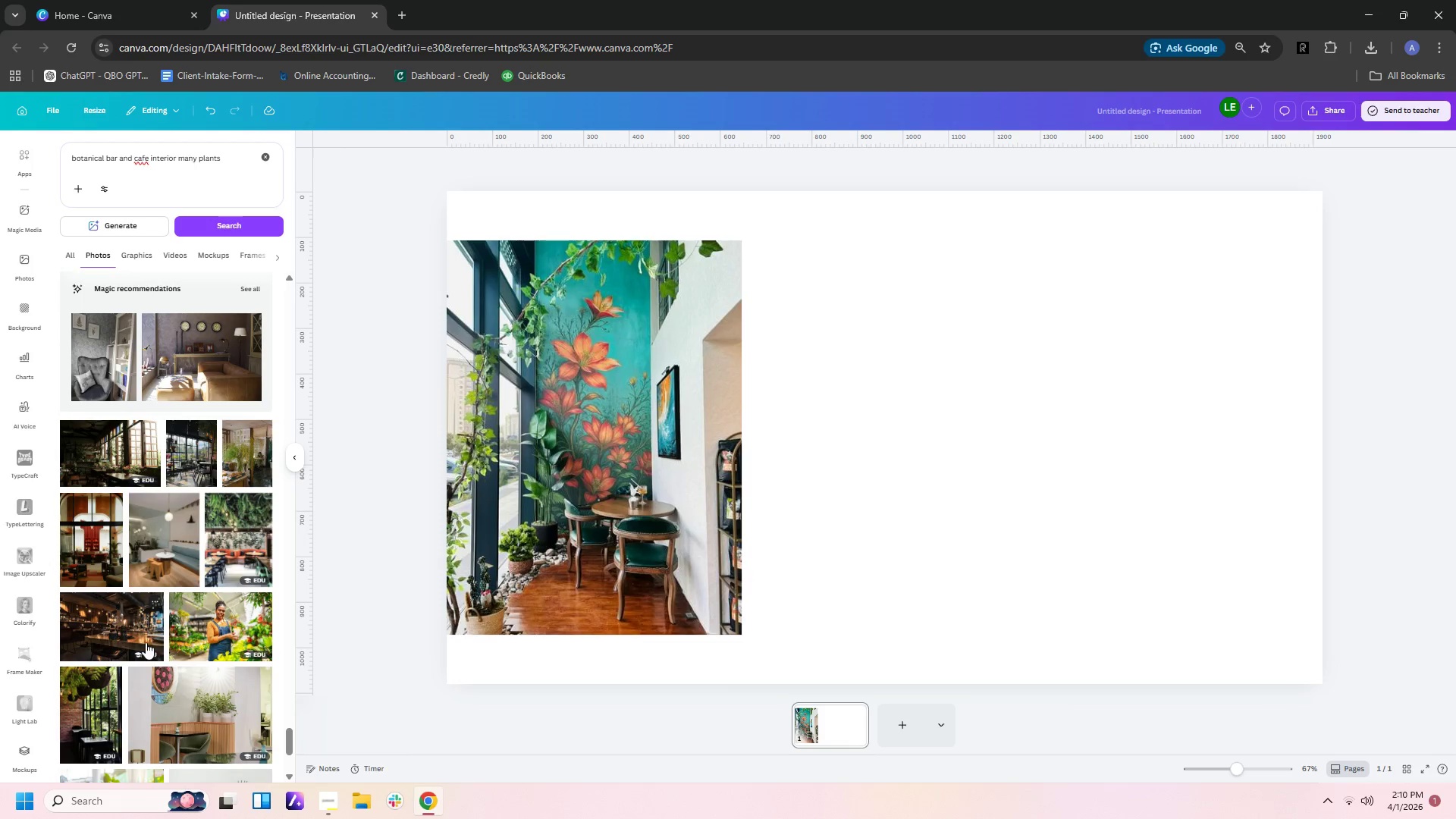 
left_click([140, 640])
 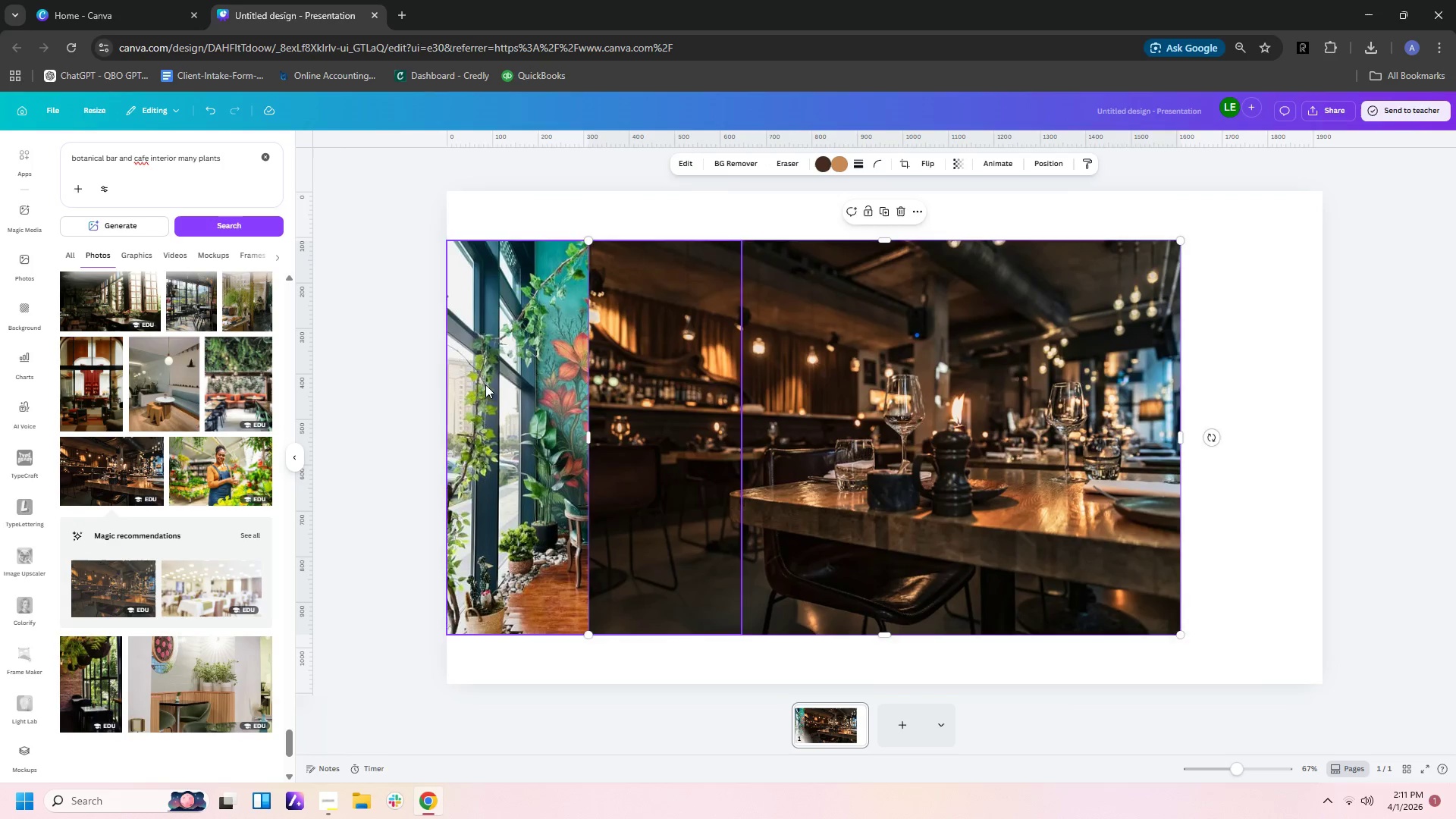 
key(Delete)
 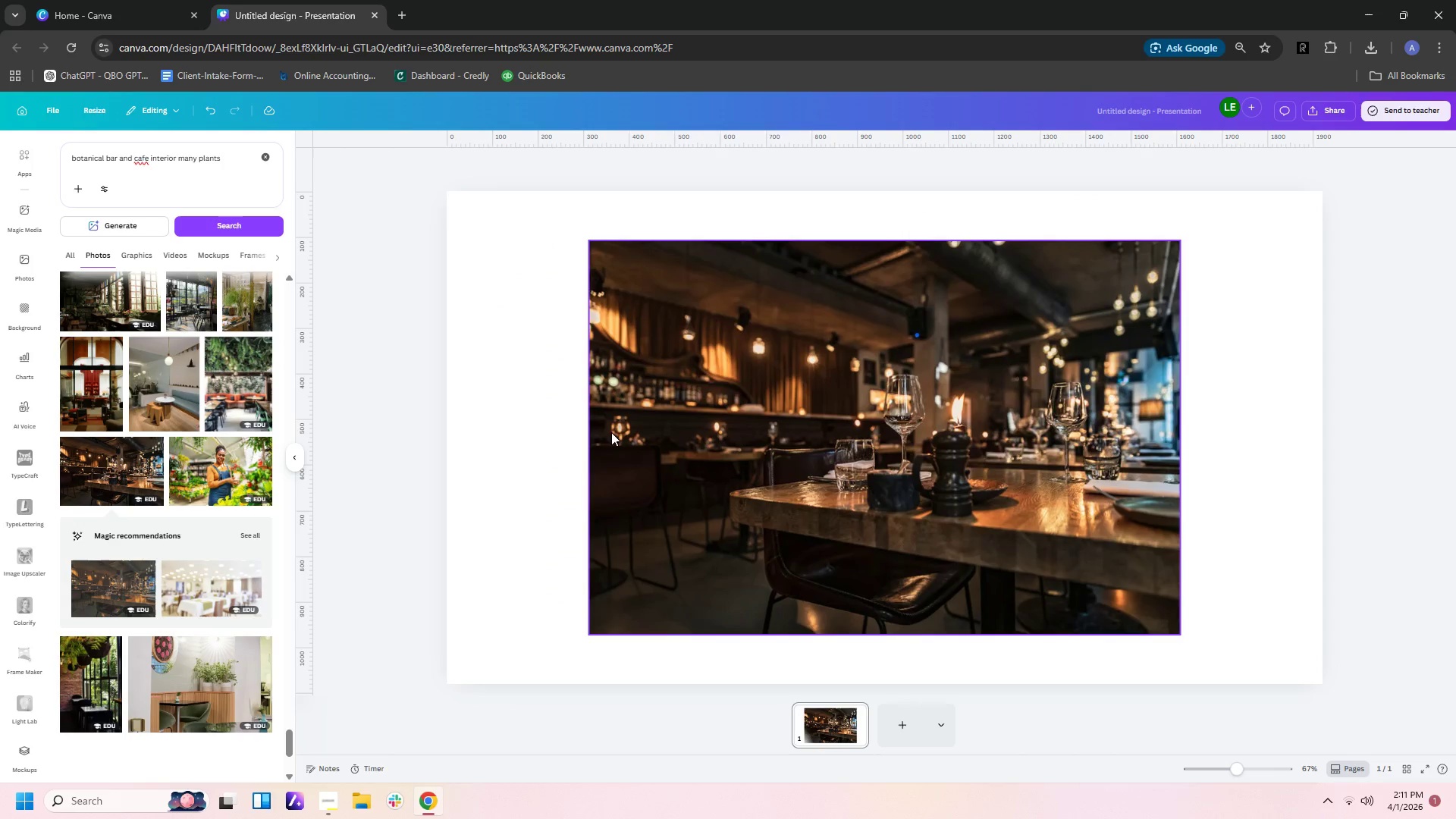 
left_click([653, 460])
 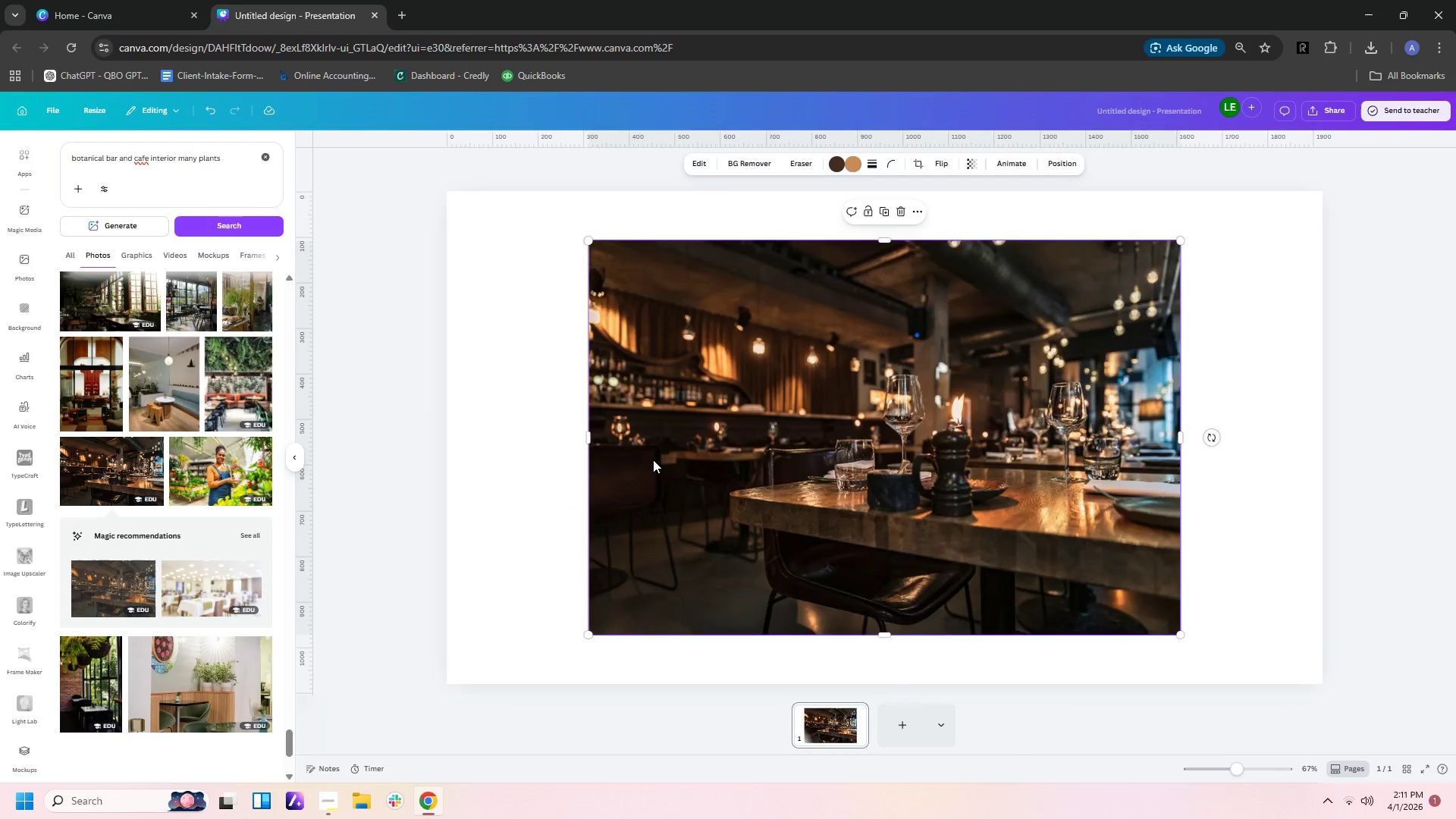 
key(Delete)
 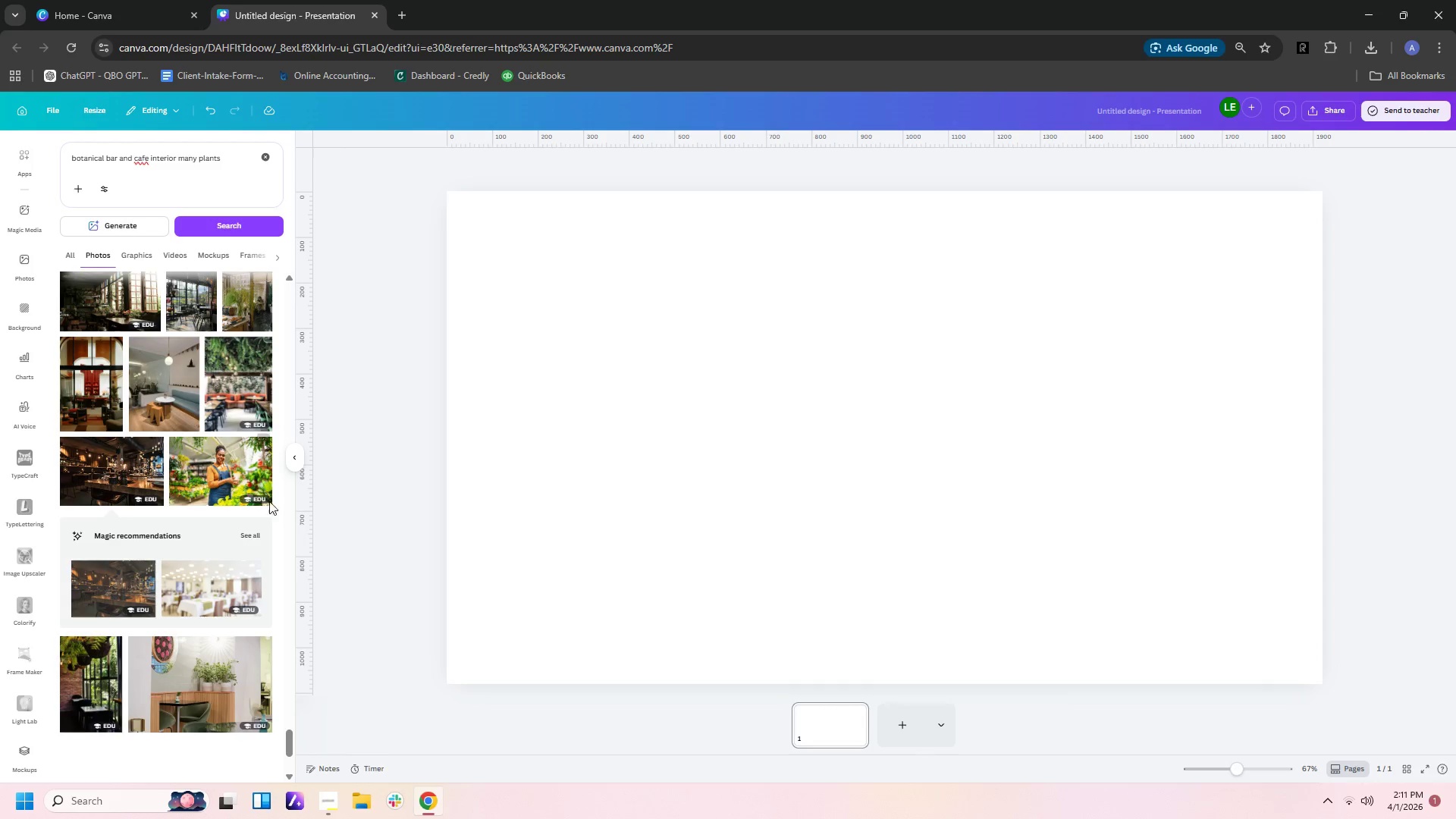 
scroll: coordinate [198, 442], scroll_direction: down, amount: 4.0
 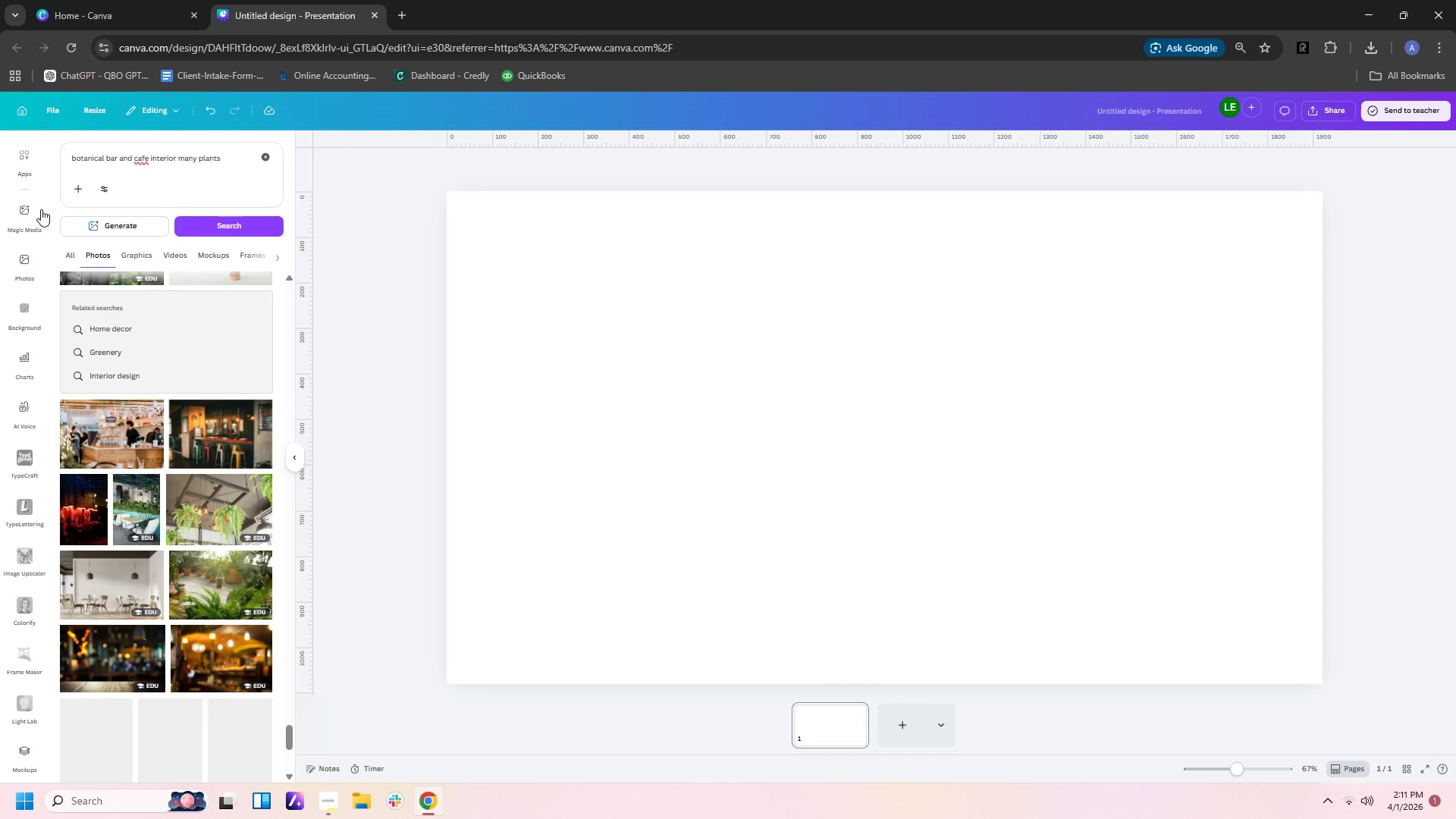 
left_click([27, 211])
 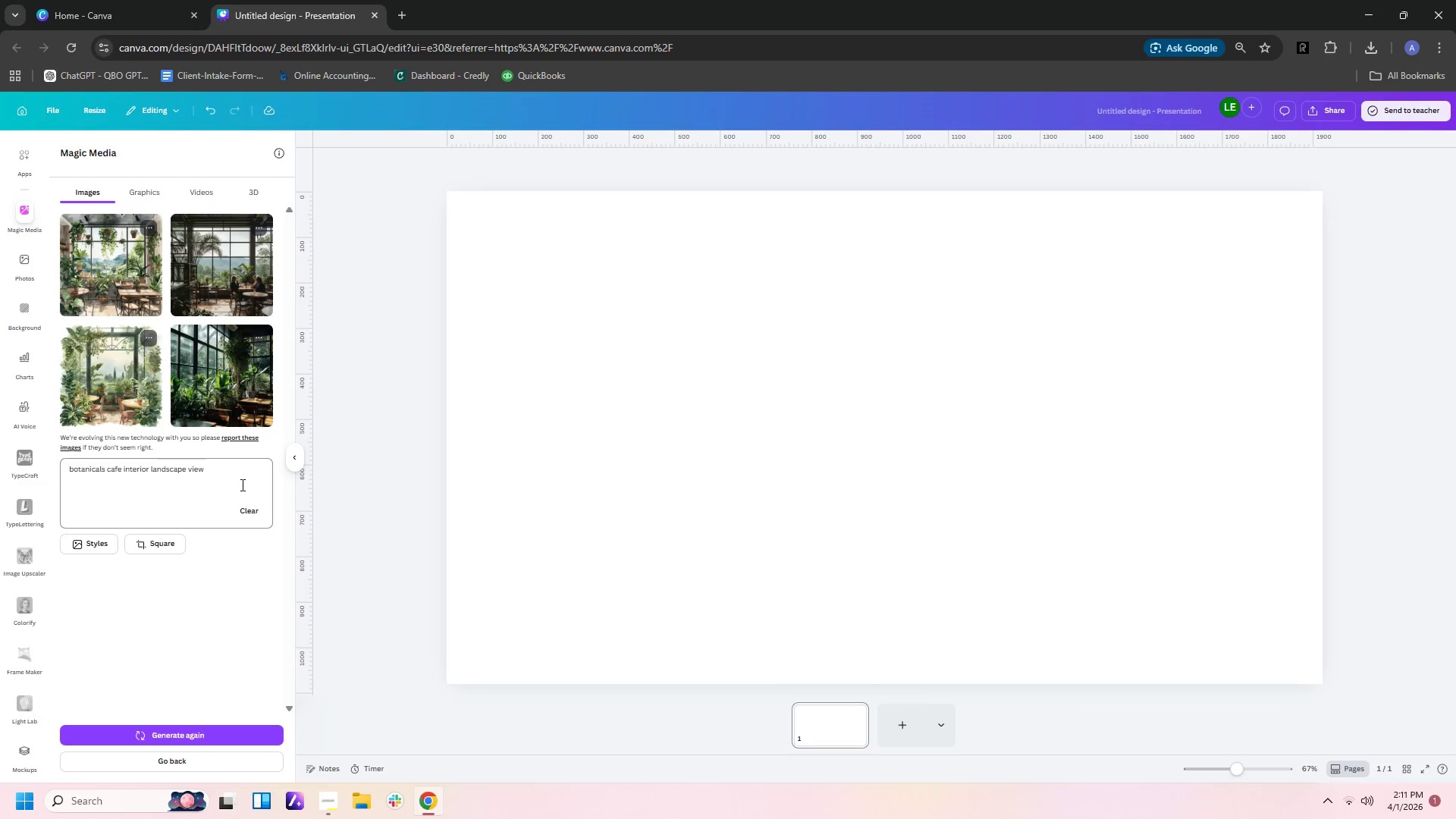 
left_click_drag(start_coordinate=[237, 479], to_coordinate=[3, 435])
 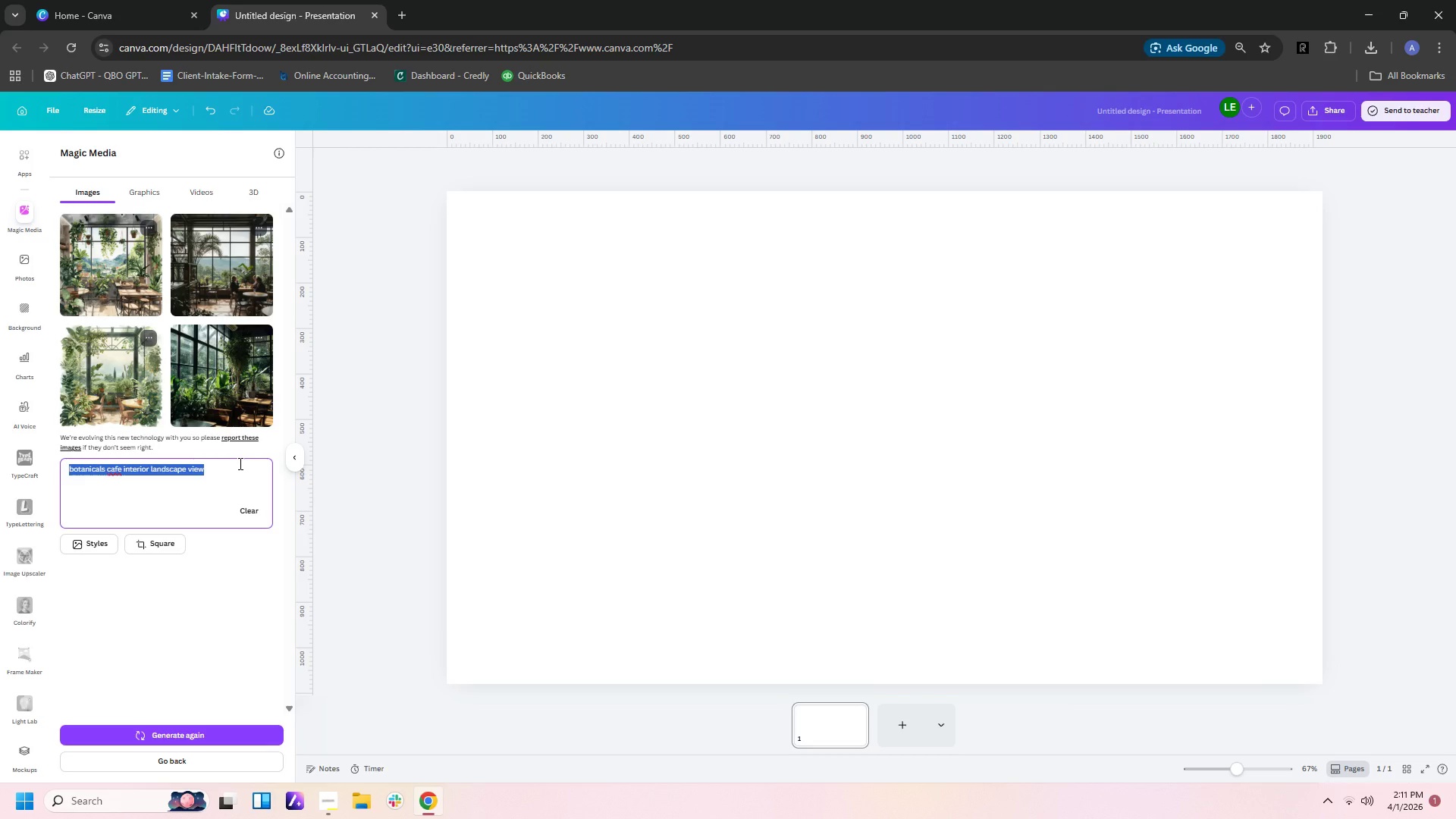 
type(a landscape view of a caef)
key(Backspace)
key(Backspace)
type(feteria's intei)
key(Backspace)
type(rior with many plants insud)
key(Backspace)
key(Backspace)
type(ide)
 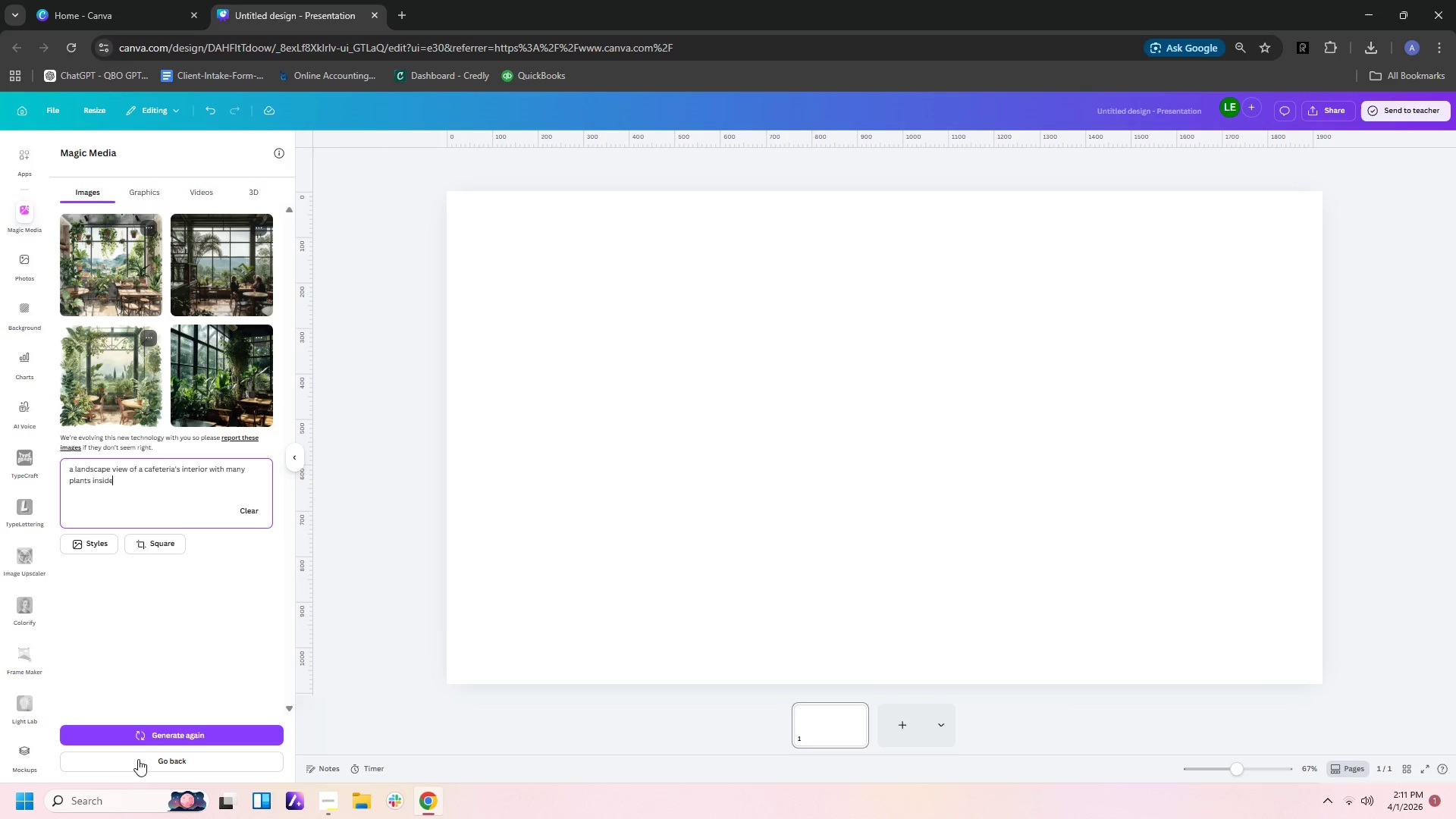 
left_click([149, 731])
 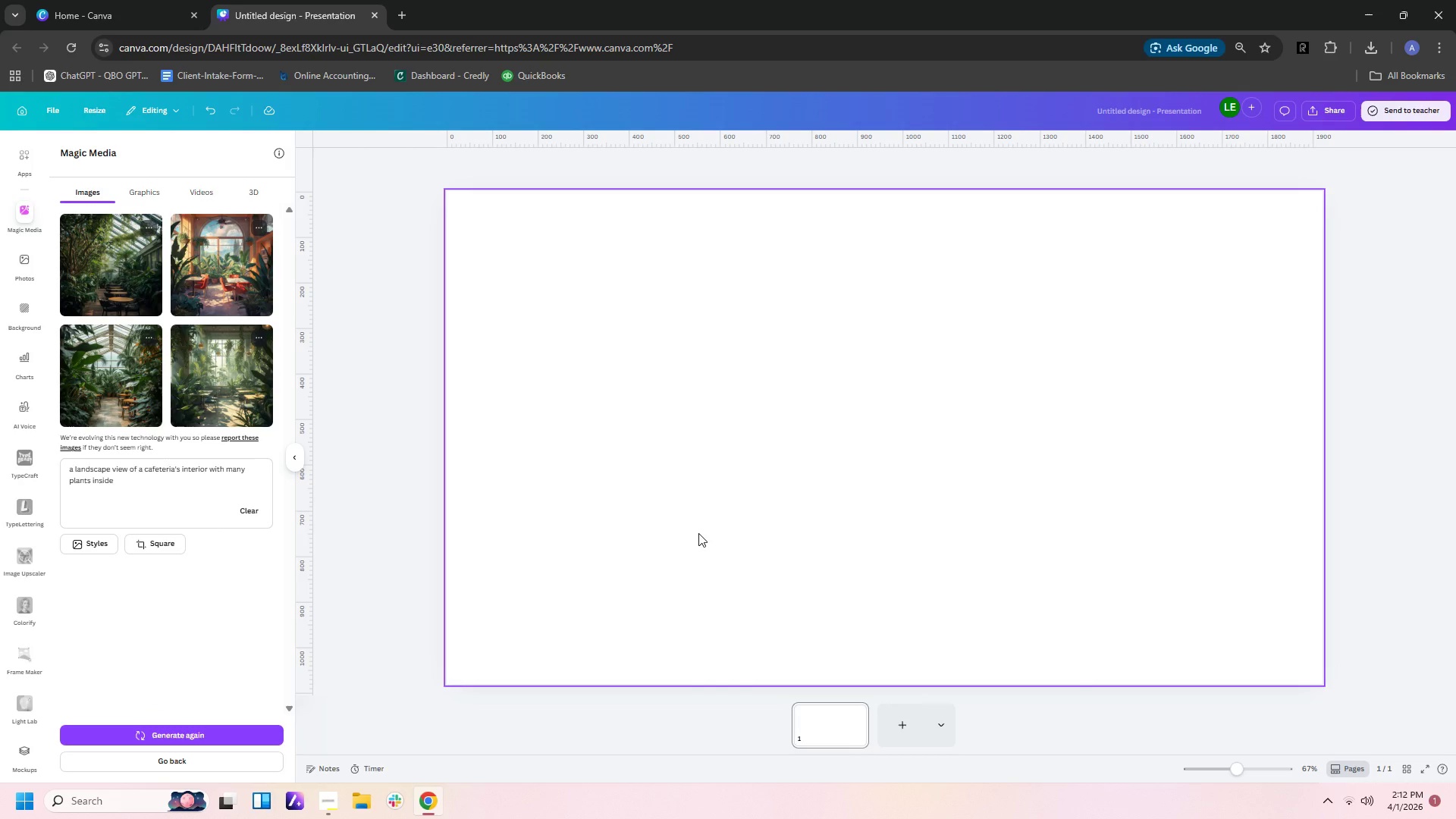 
wait(56.73)
 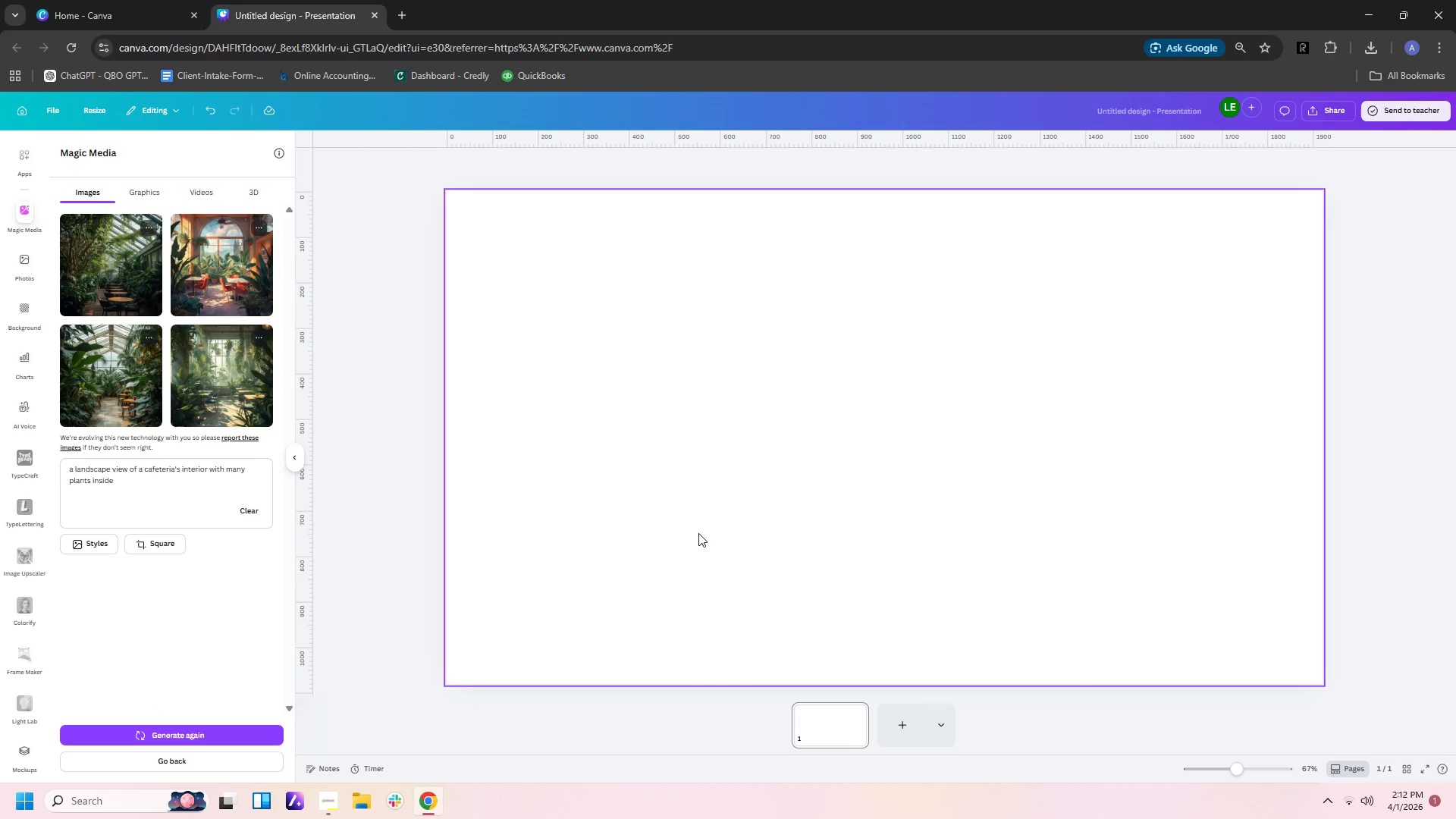 
left_click([200, 258])
 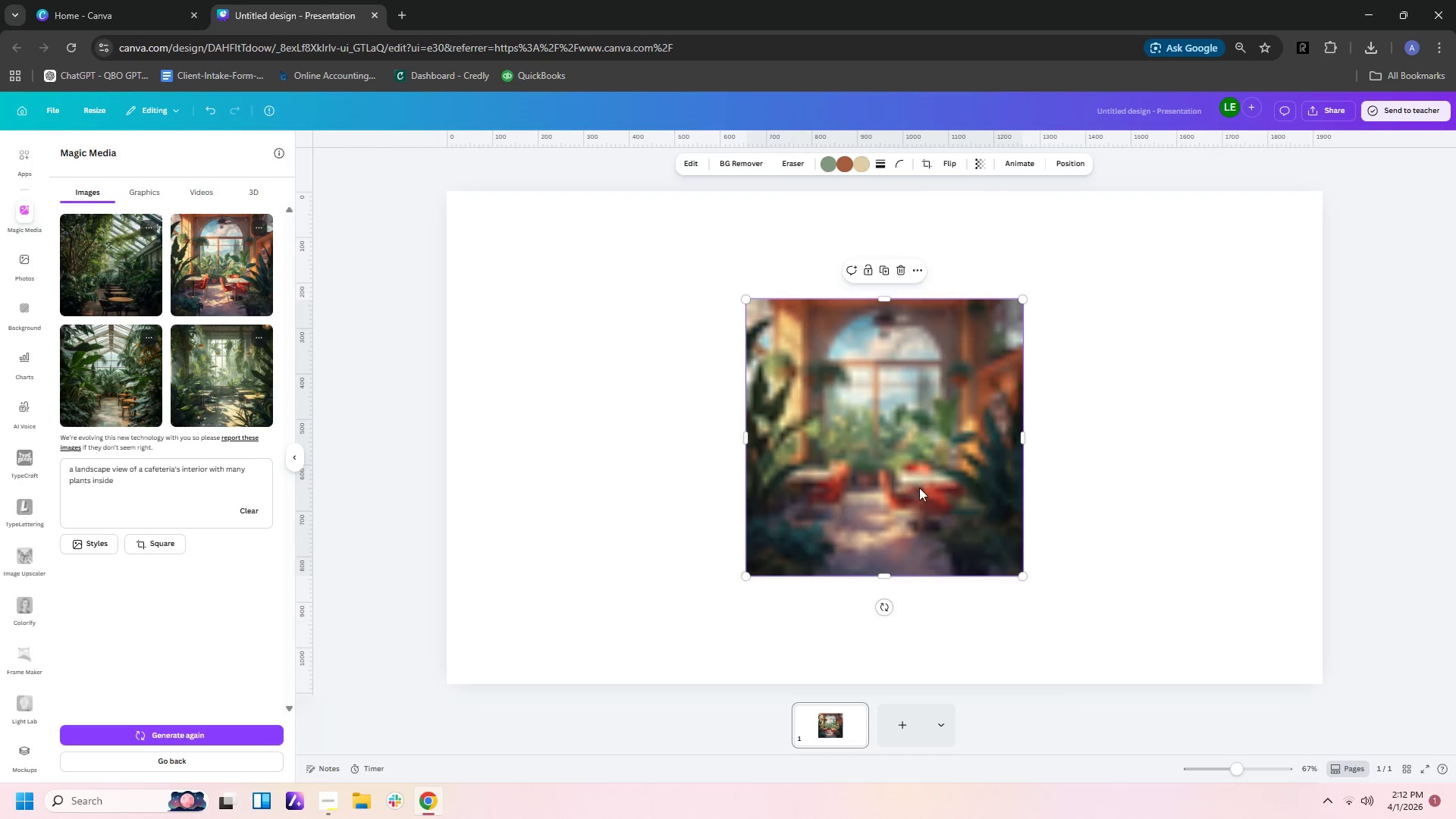 
wait(6.98)
 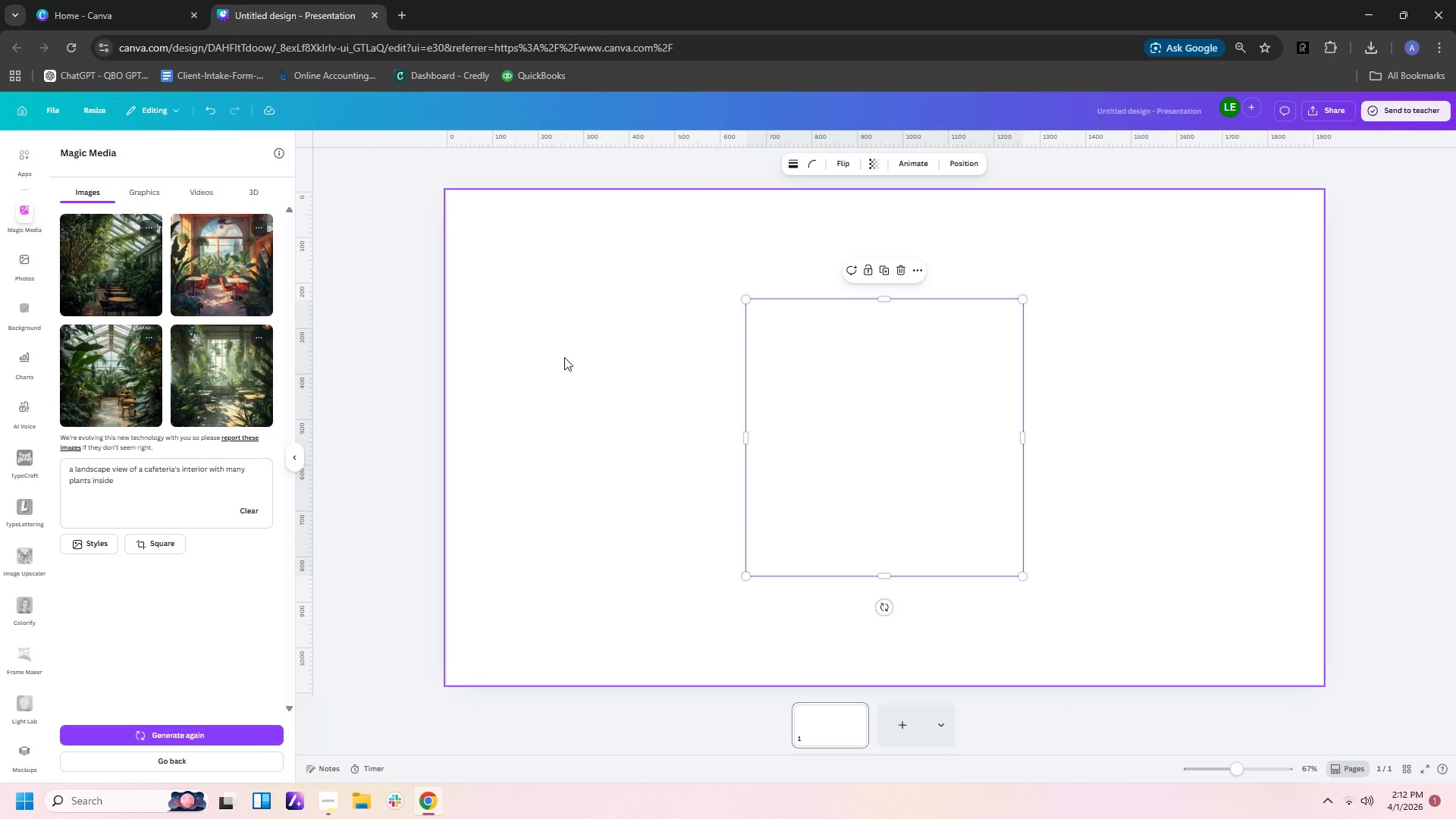 
left_click([888, 422])
 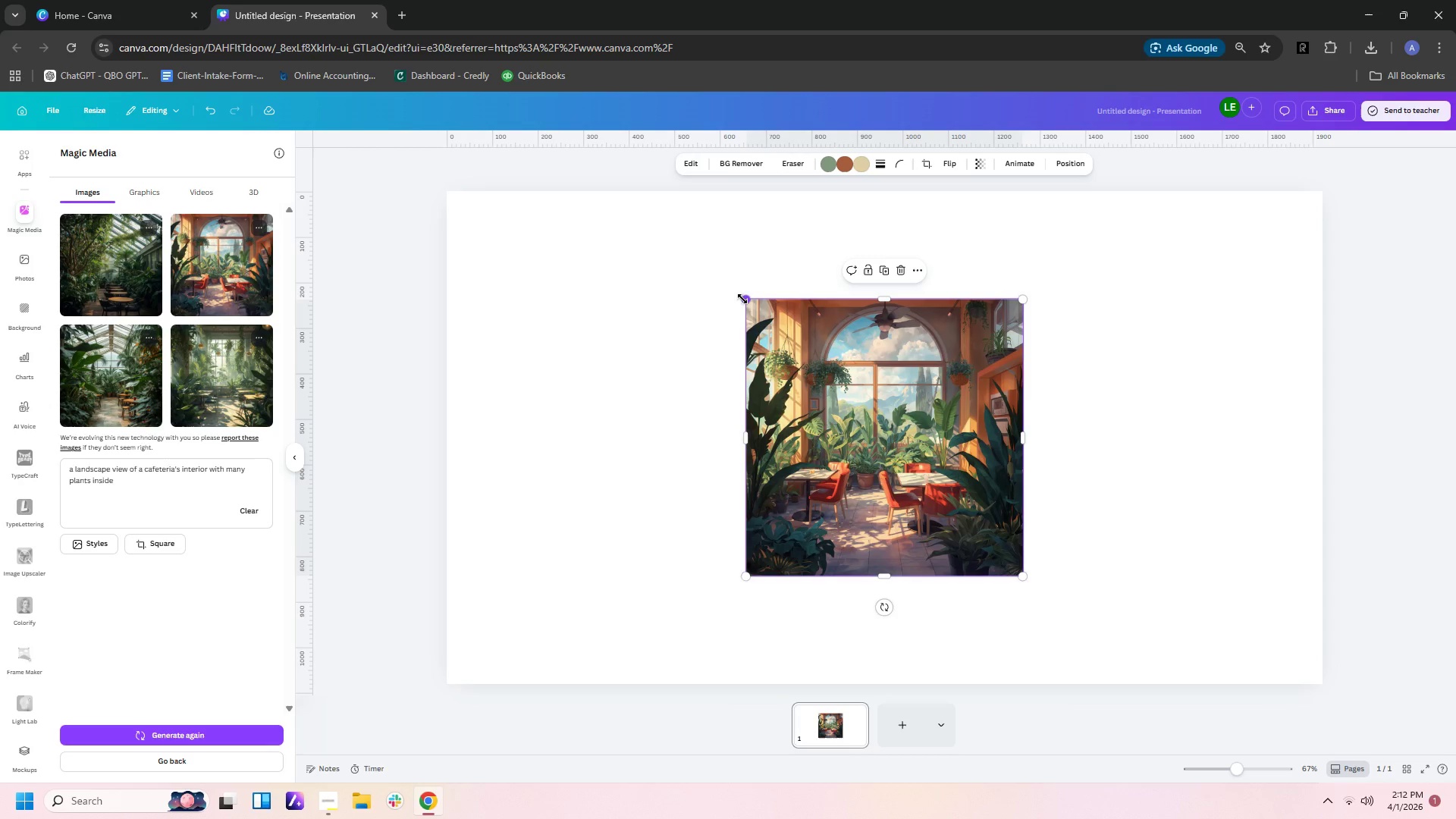 
left_click_drag(start_coordinate=[742, 299], to_coordinate=[468, 266])
 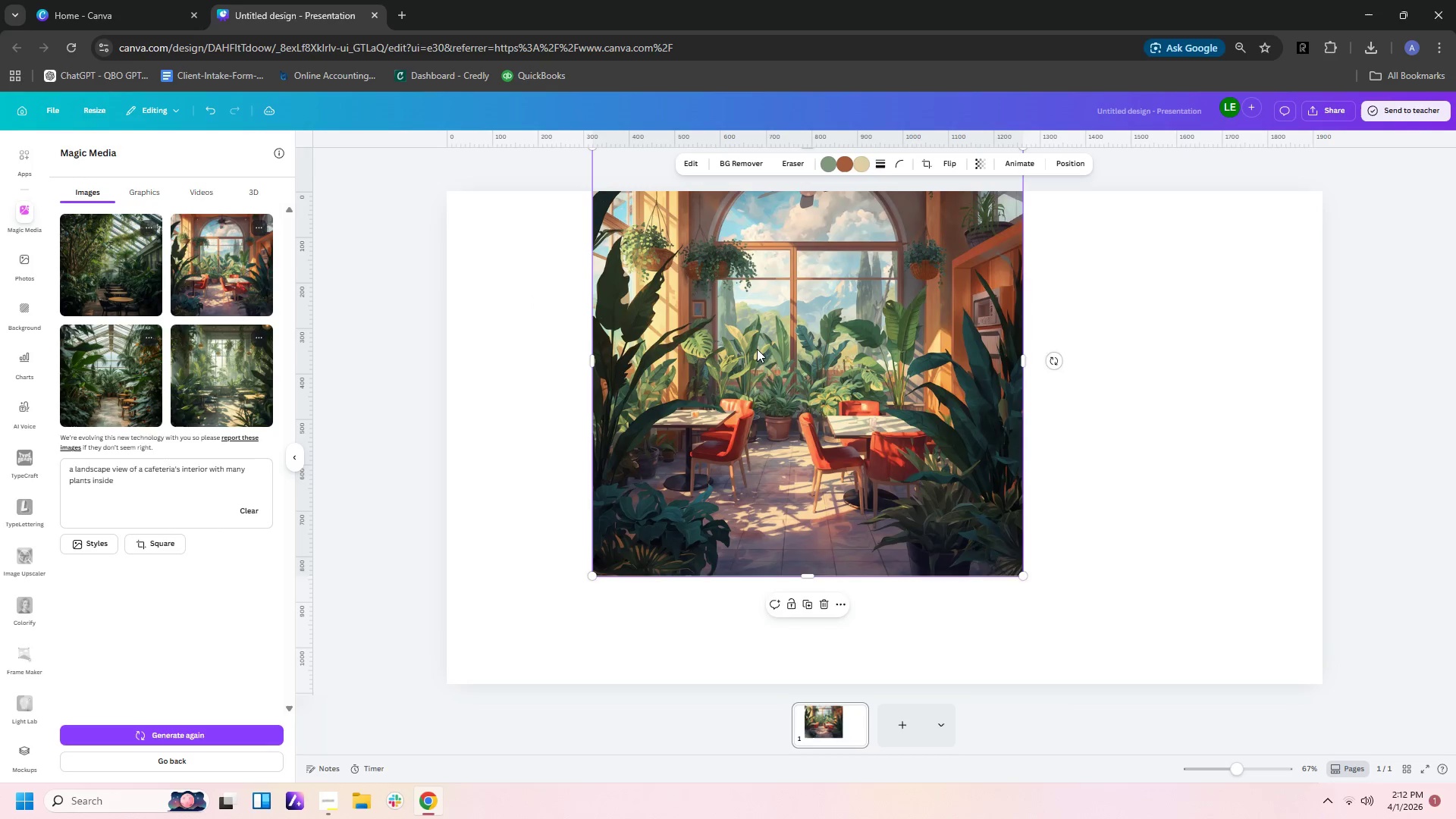 
left_click_drag(start_coordinate=[774, 356], to_coordinate=[623, 459])
 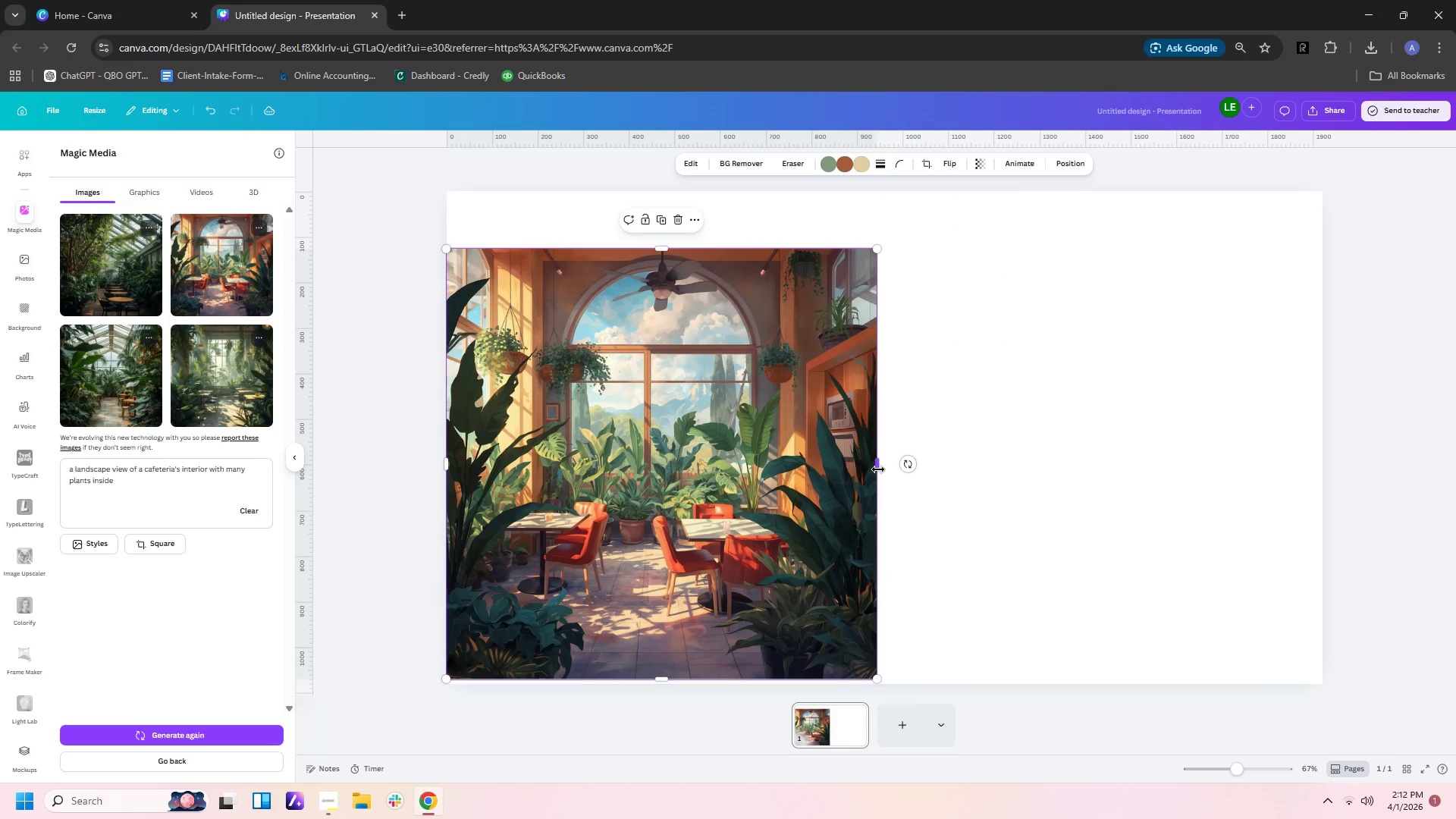 
left_click_drag(start_coordinate=[878, 469], to_coordinate=[1333, 485])
 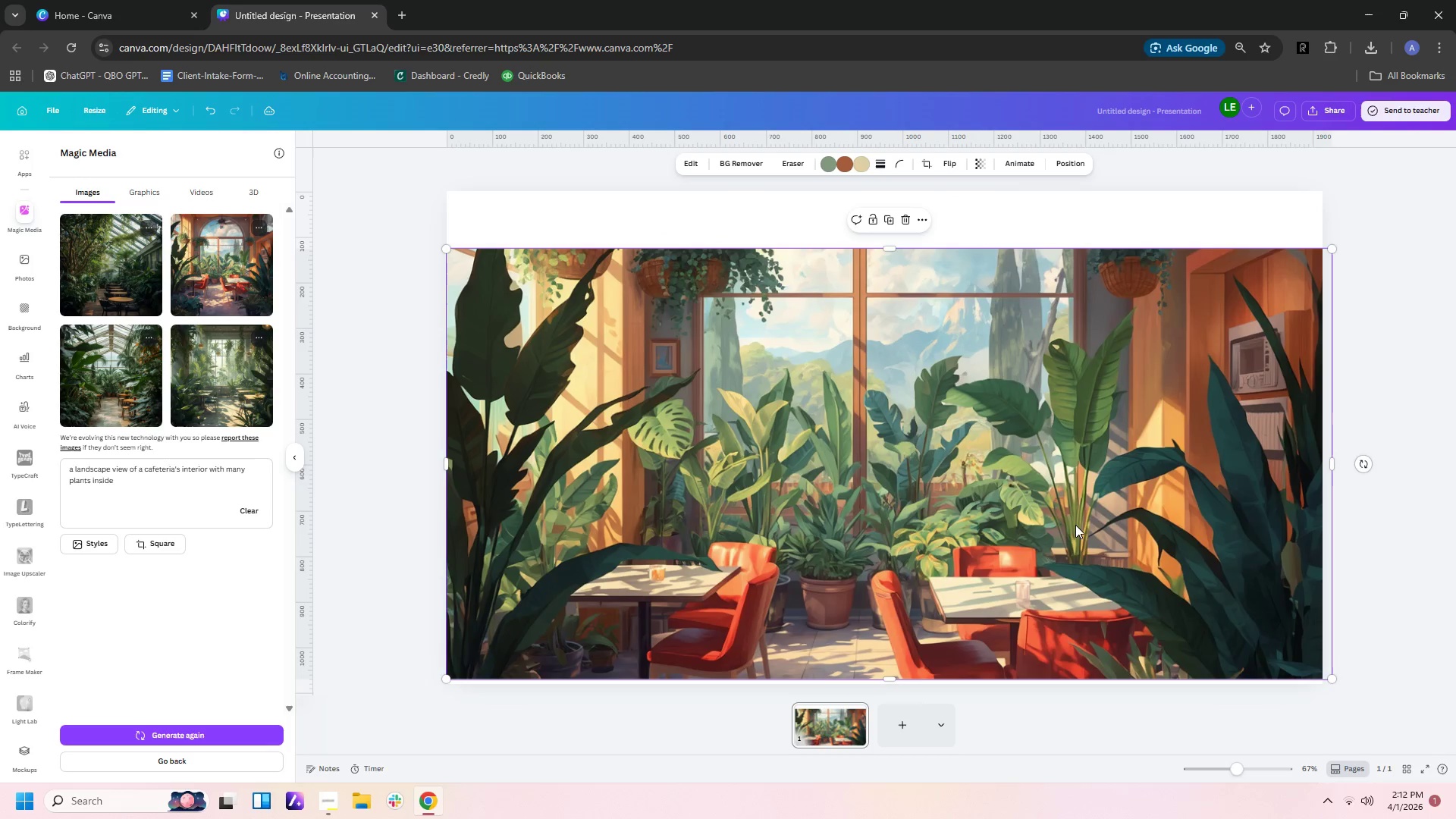 
left_click_drag(start_coordinate=[1075, 525], to_coordinate=[1075, 484])
 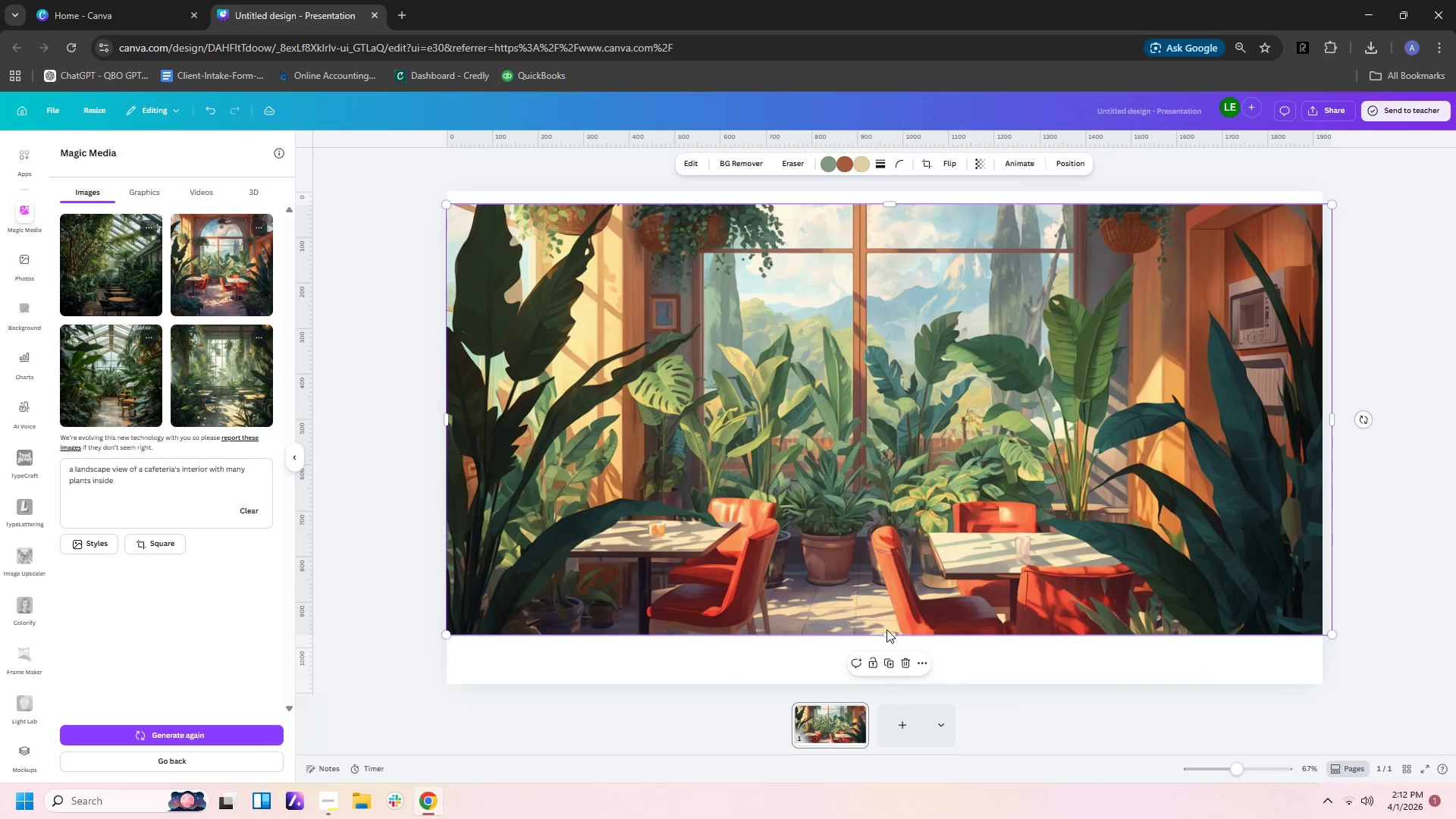 
left_click_drag(start_coordinate=[886, 634], to_coordinate=[889, 661])
 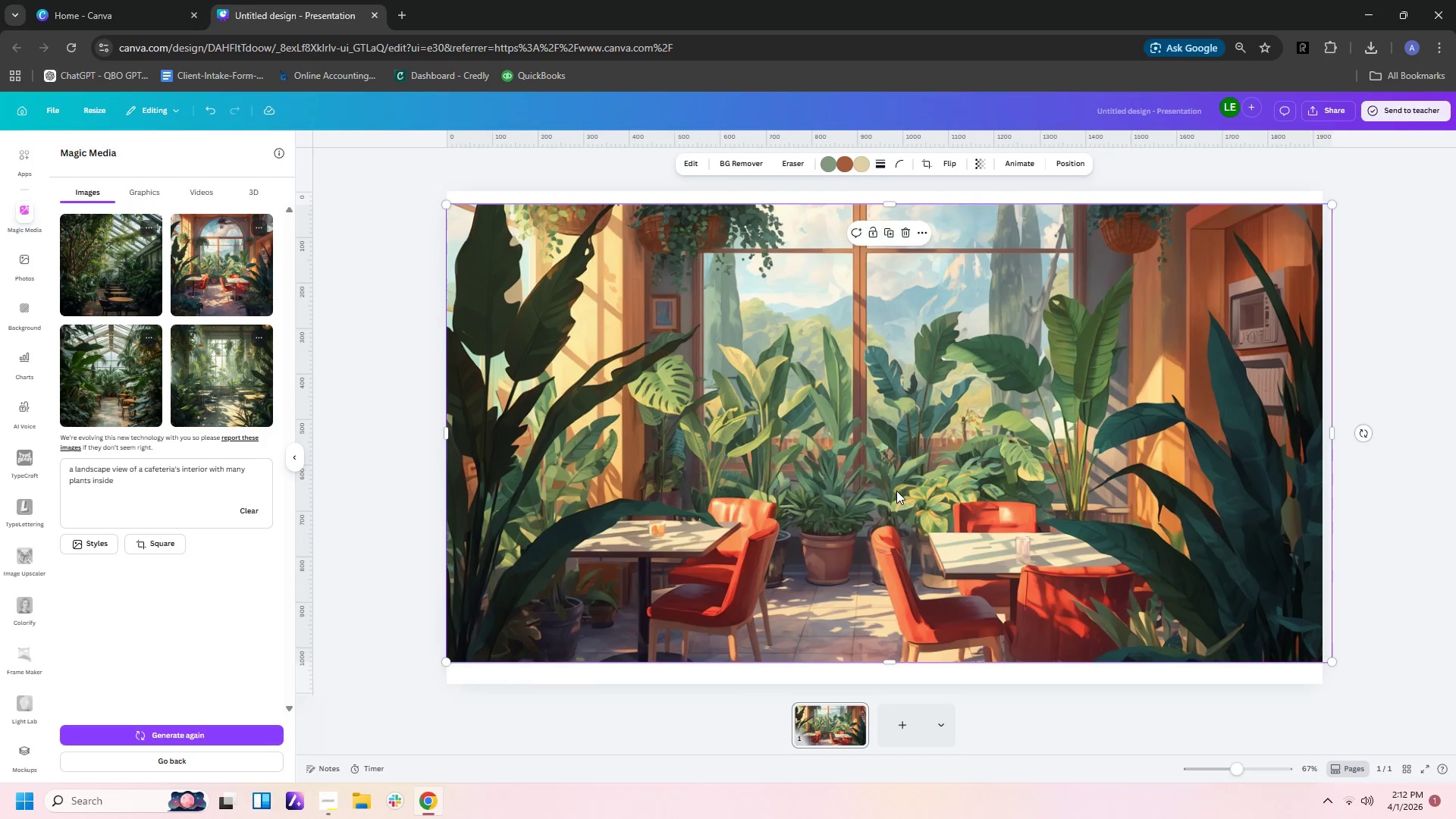 
left_click_drag(start_coordinate=[896, 491], to_coordinate=[897, 535])
 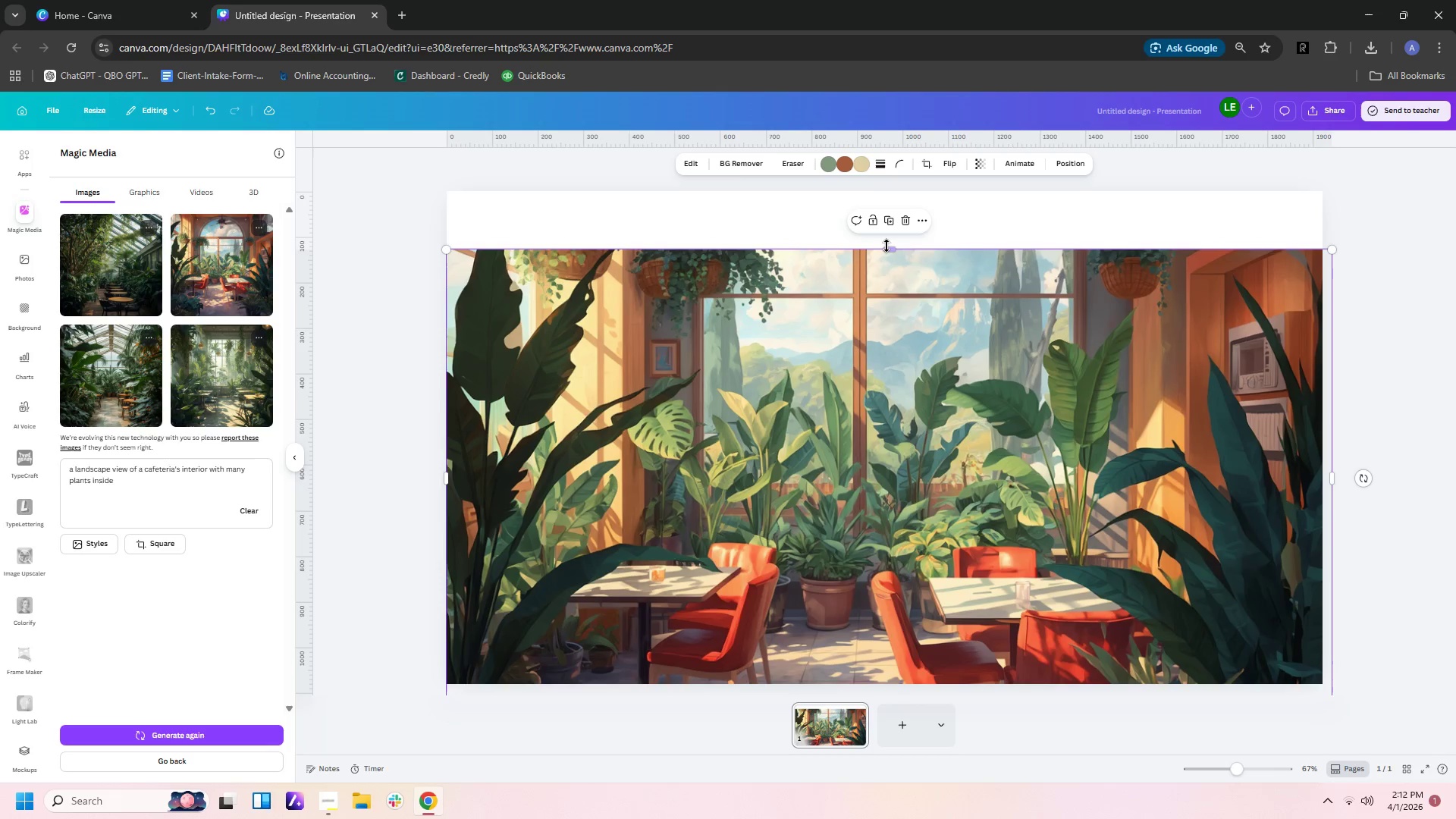 
left_click_drag(start_coordinate=[886, 246], to_coordinate=[888, 188])
 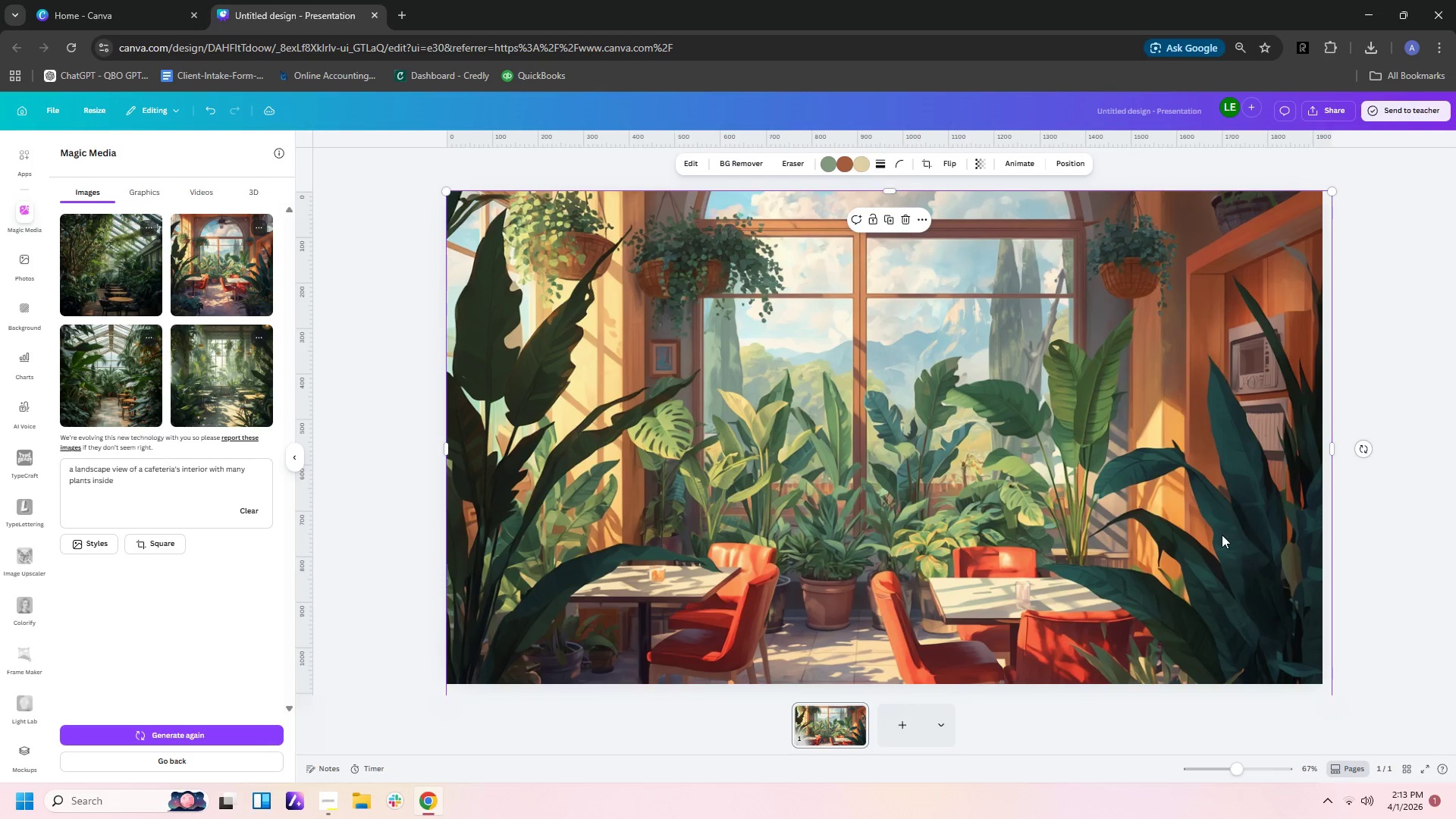 
left_click([1223, 540])
 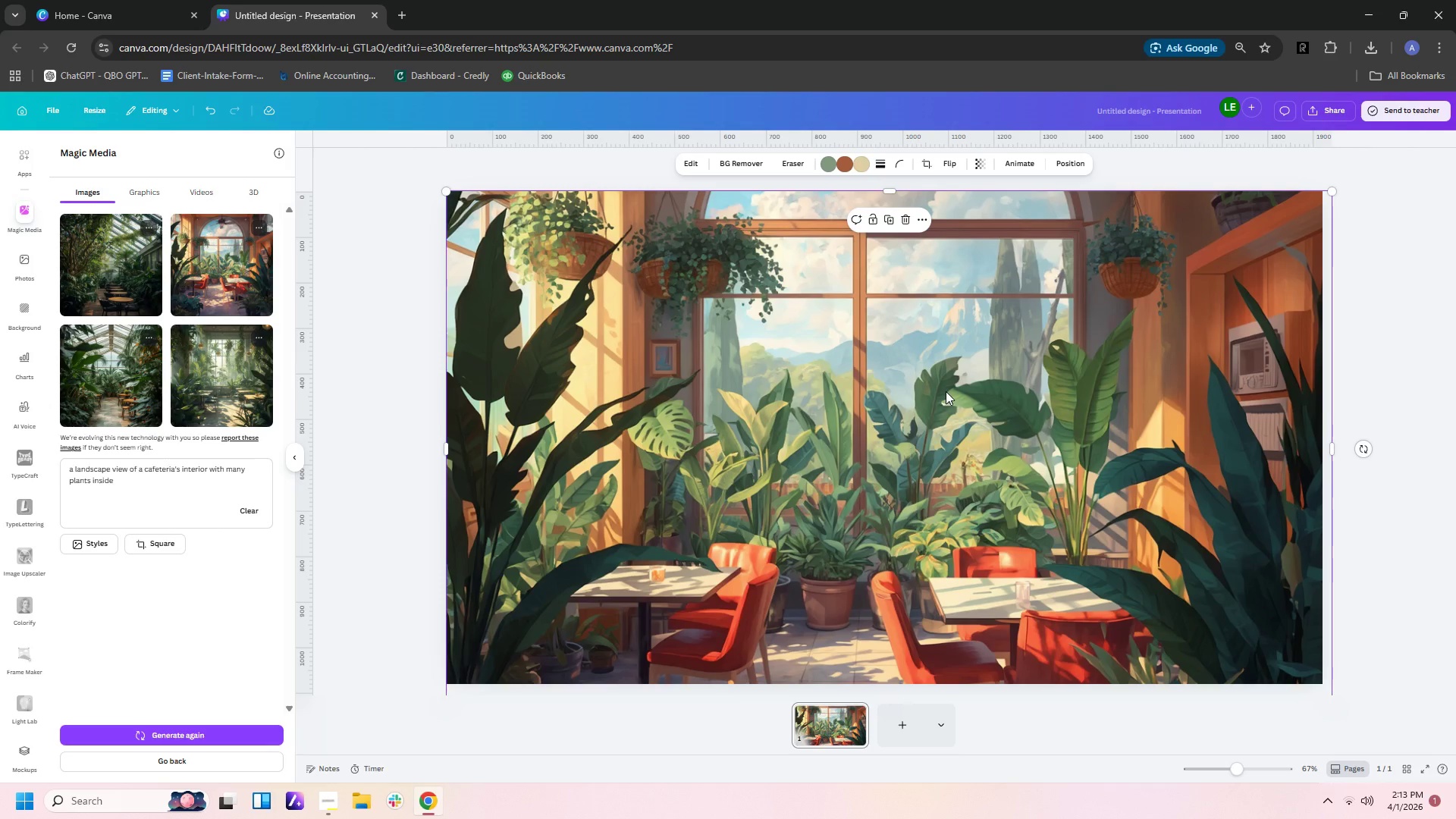 
wait(21.17)
 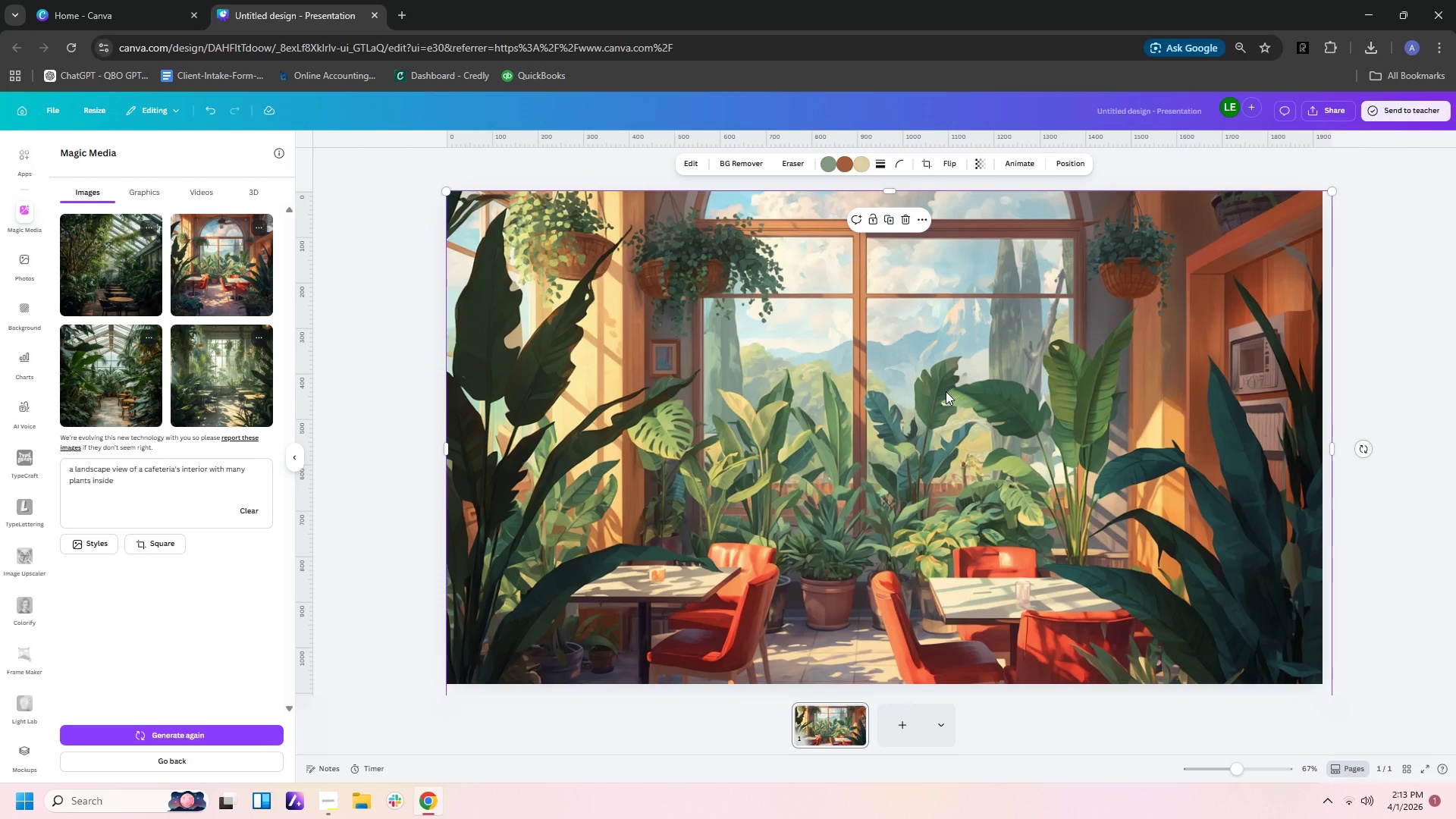 
scroll: coordinate [22, 265], scroll_direction: up, amount: 8.0
 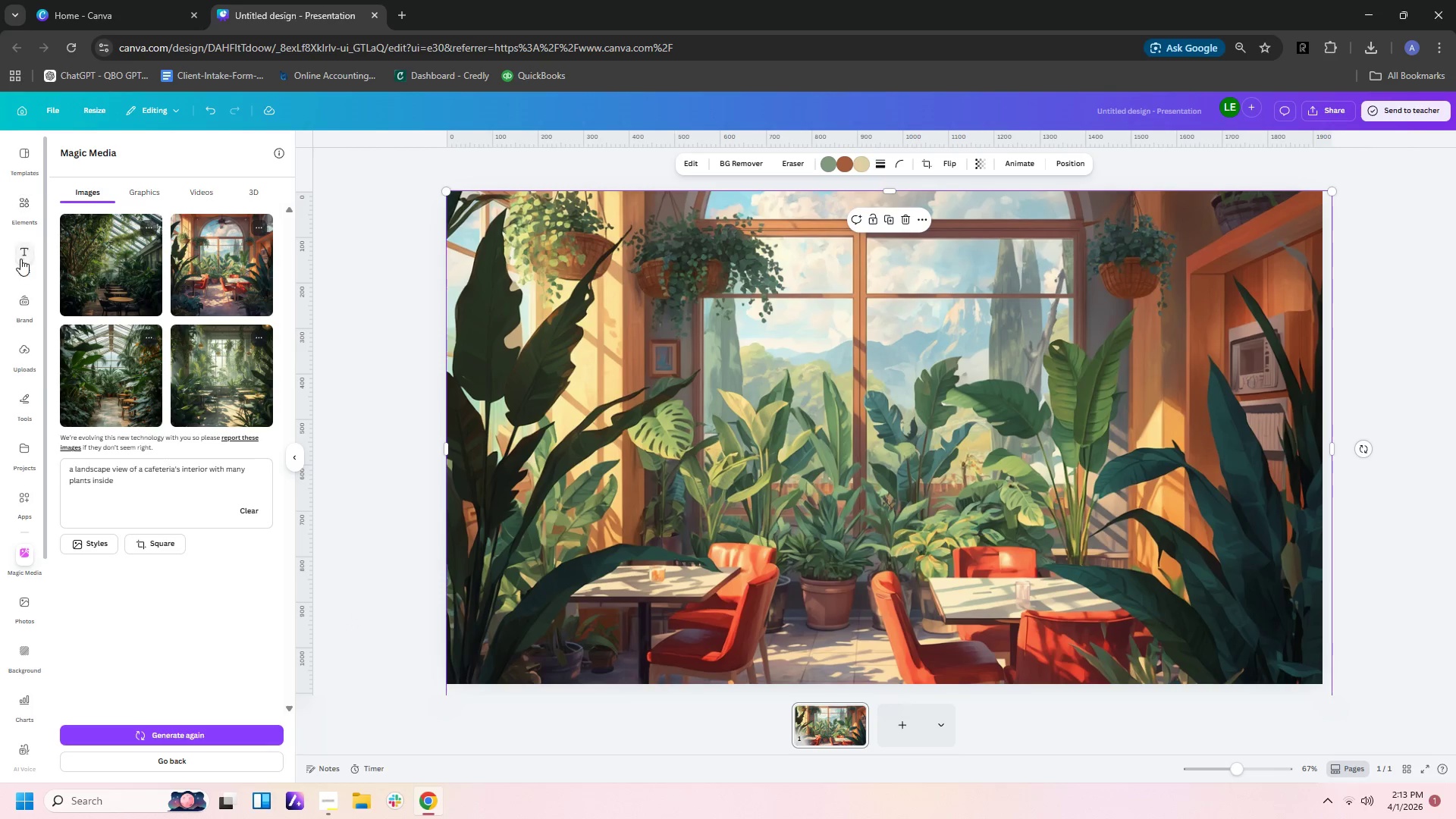 
left_click([20, 259])
 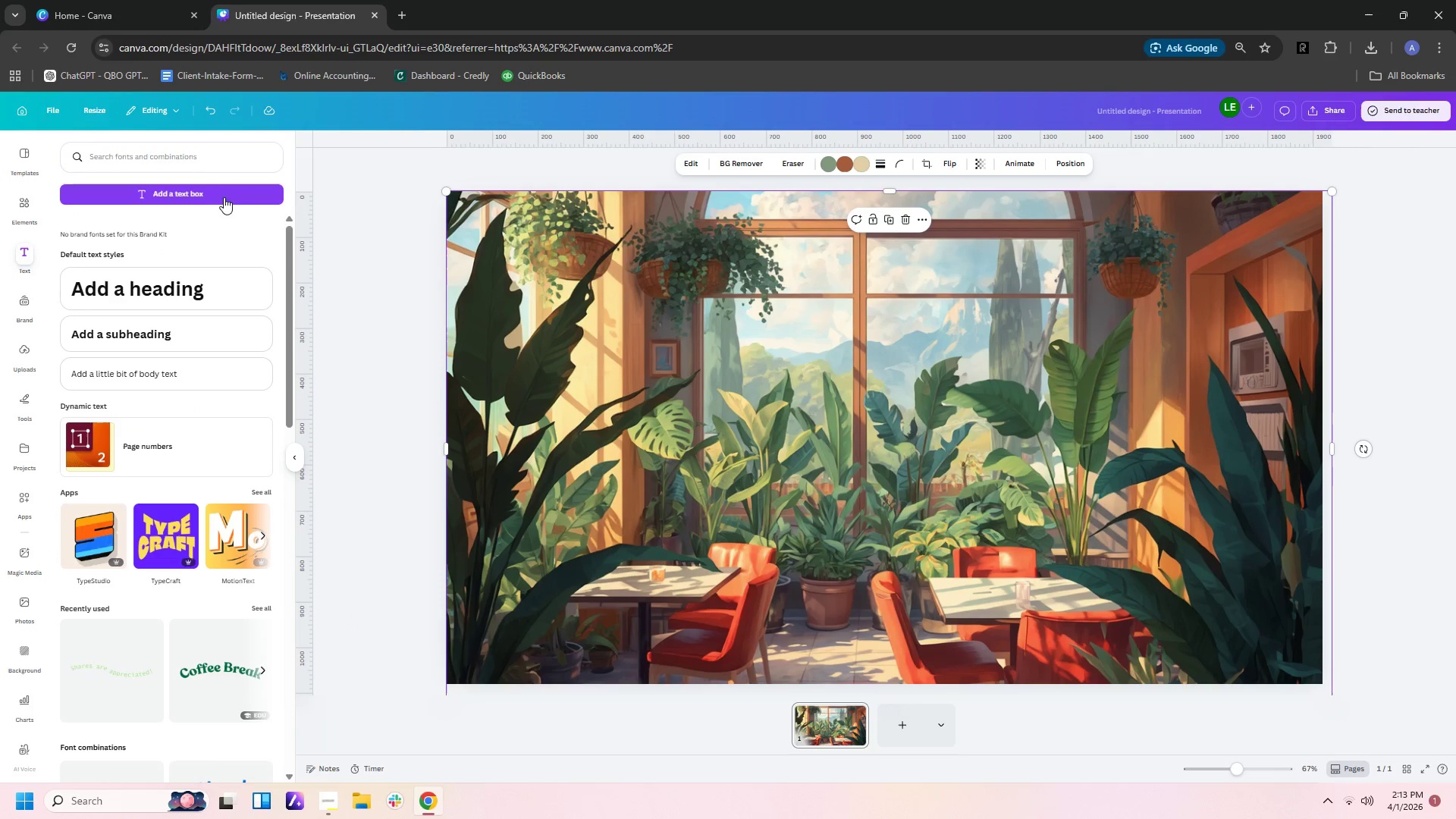 
left_click([222, 191])
 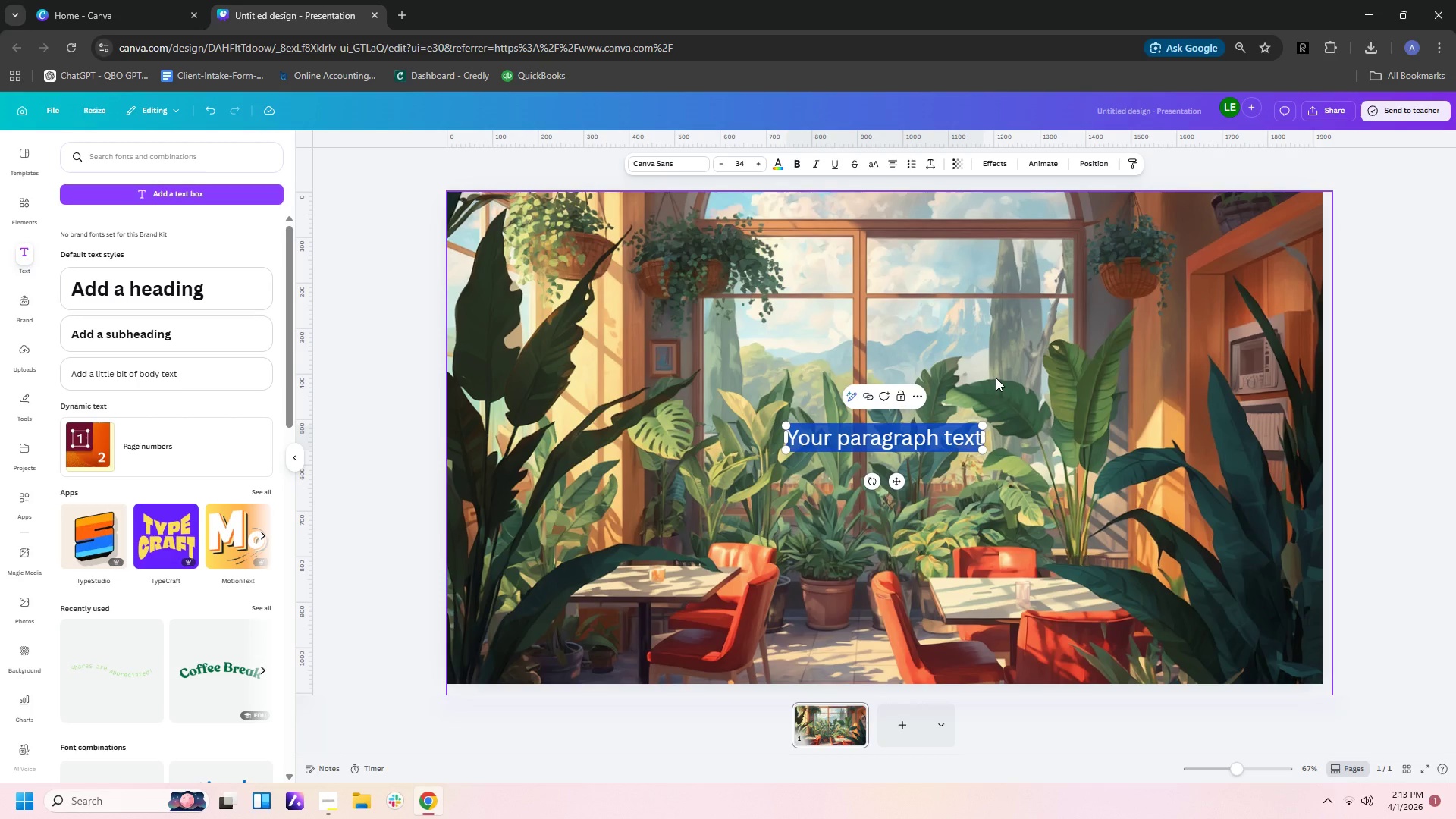 
type(Year in Review)
 